 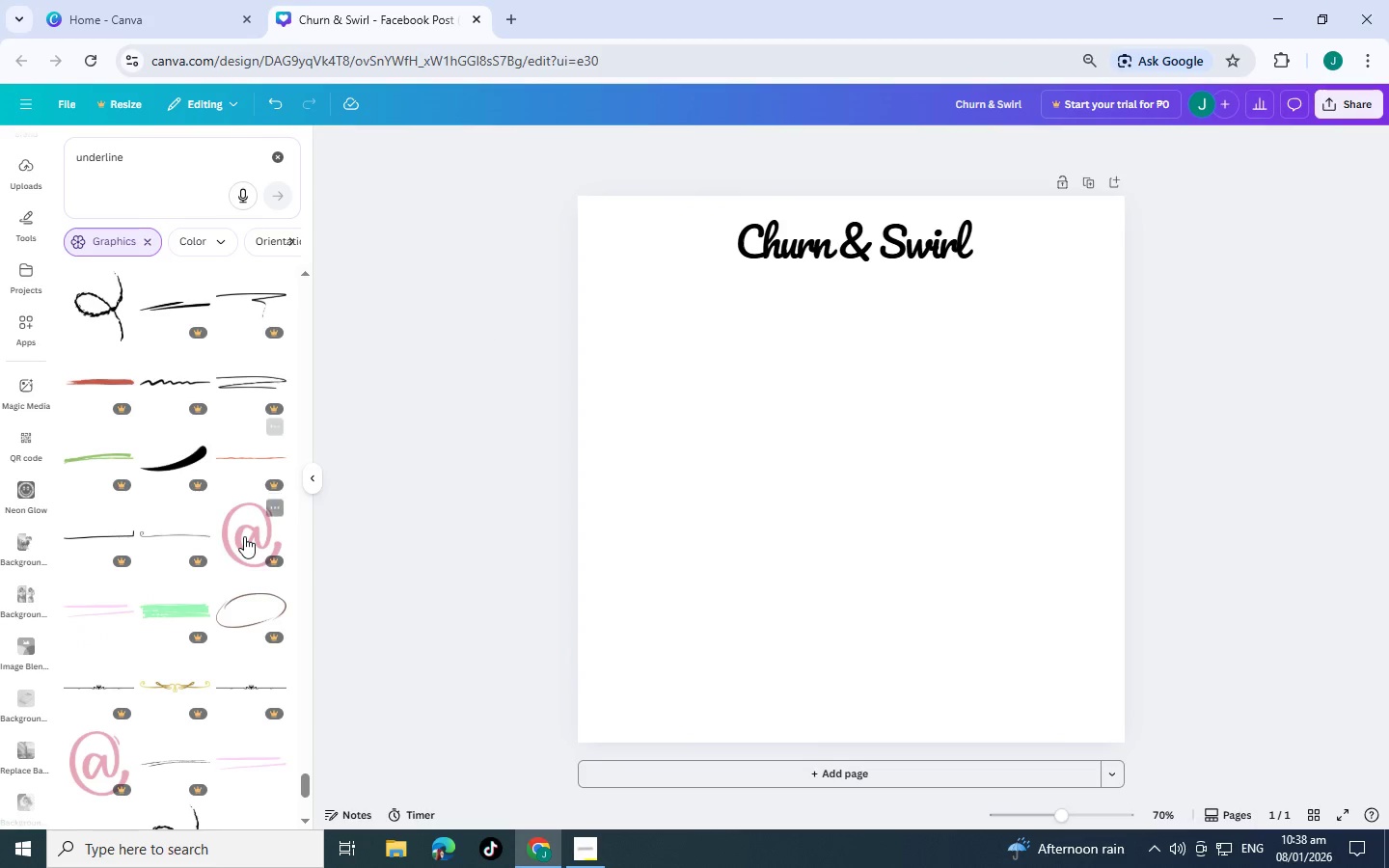 
scroll: coordinate [192, 573], scroll_direction: down, amount: 6.0
 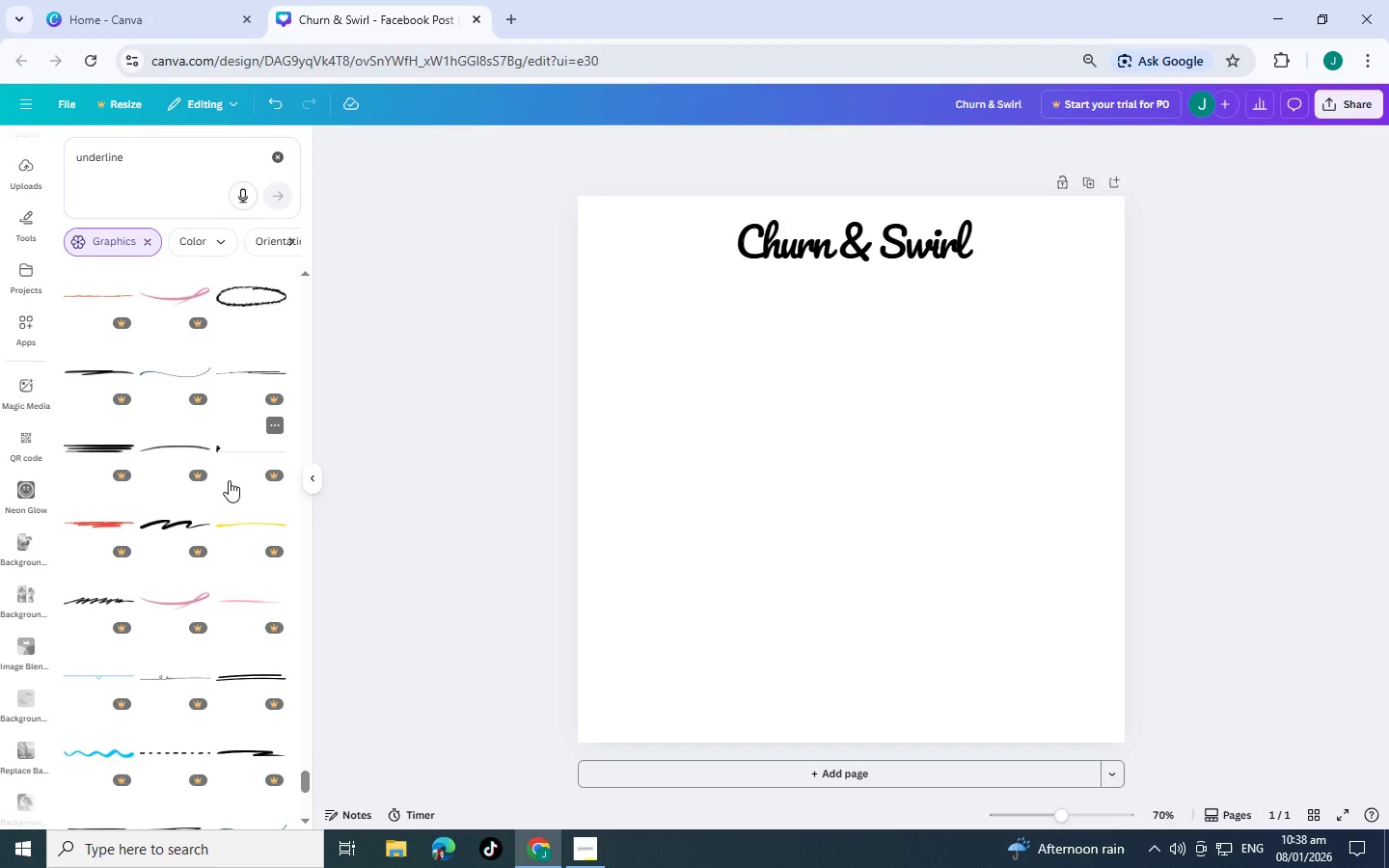 
scroll: coordinate [229, 480], scroll_direction: down, amount: 6.0
 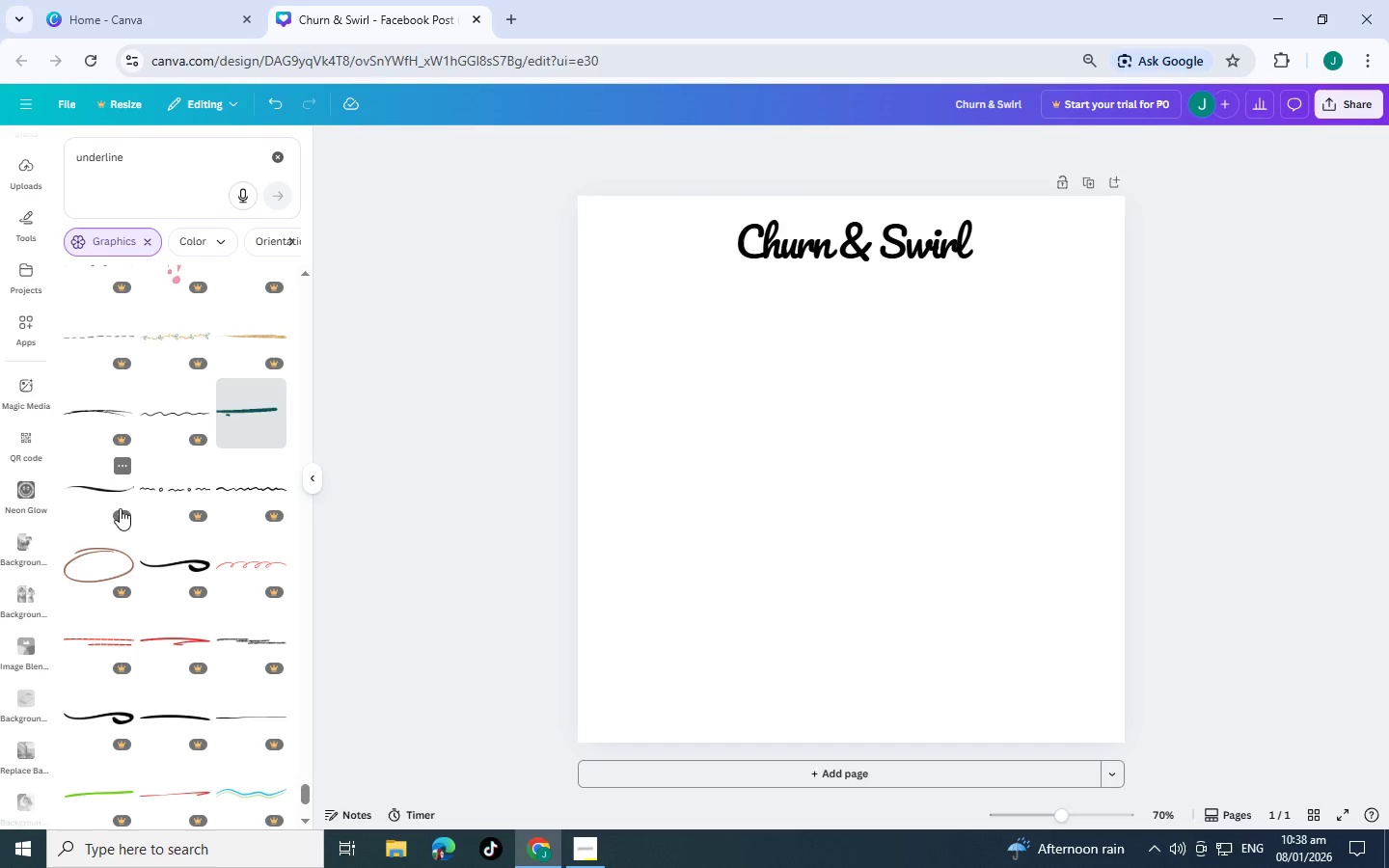 
scroll: coordinate [122, 498], scroll_direction: down, amount: 12.0
 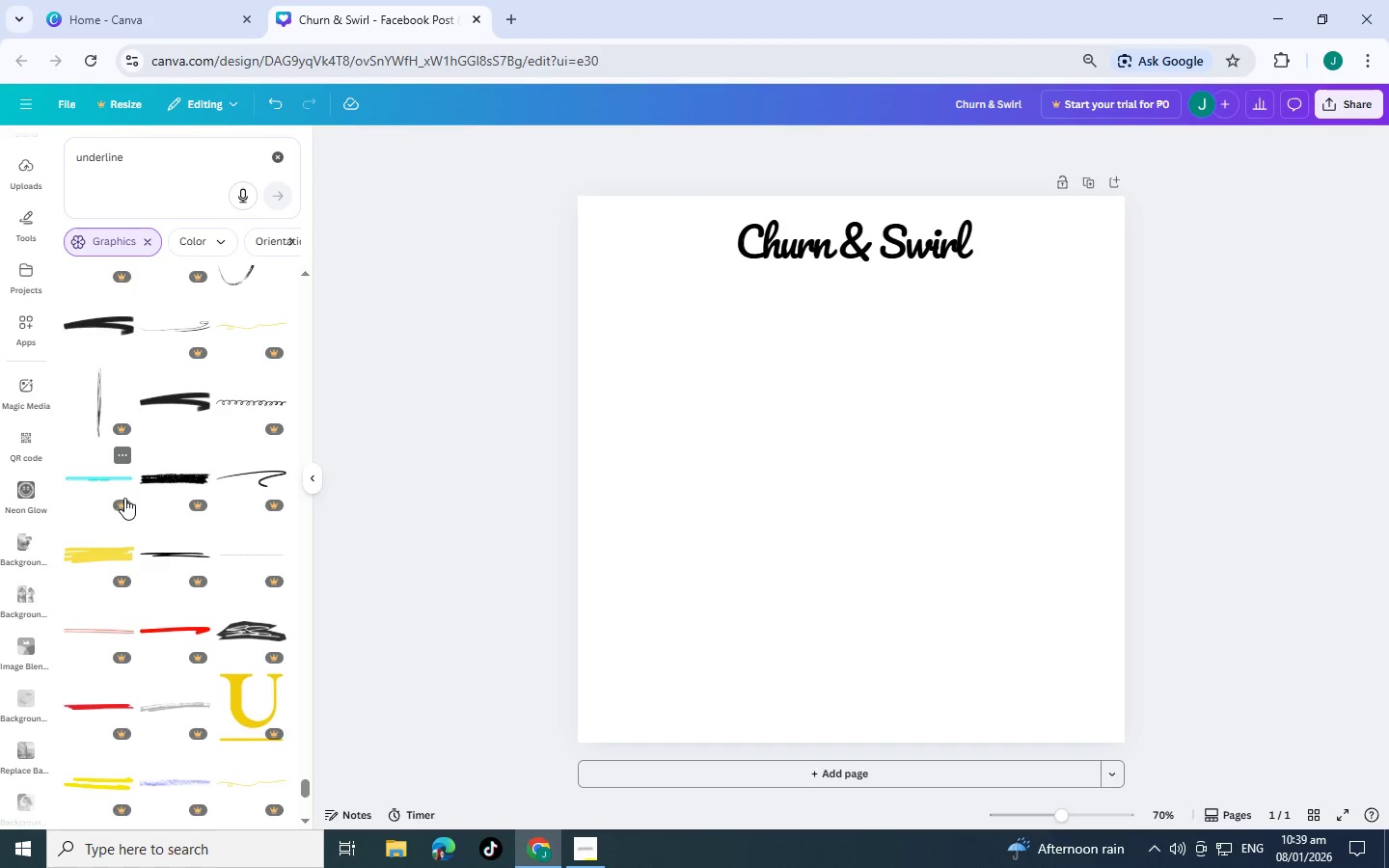 
scroll: coordinate [134, 495], scroll_direction: down, amount: 8.0
 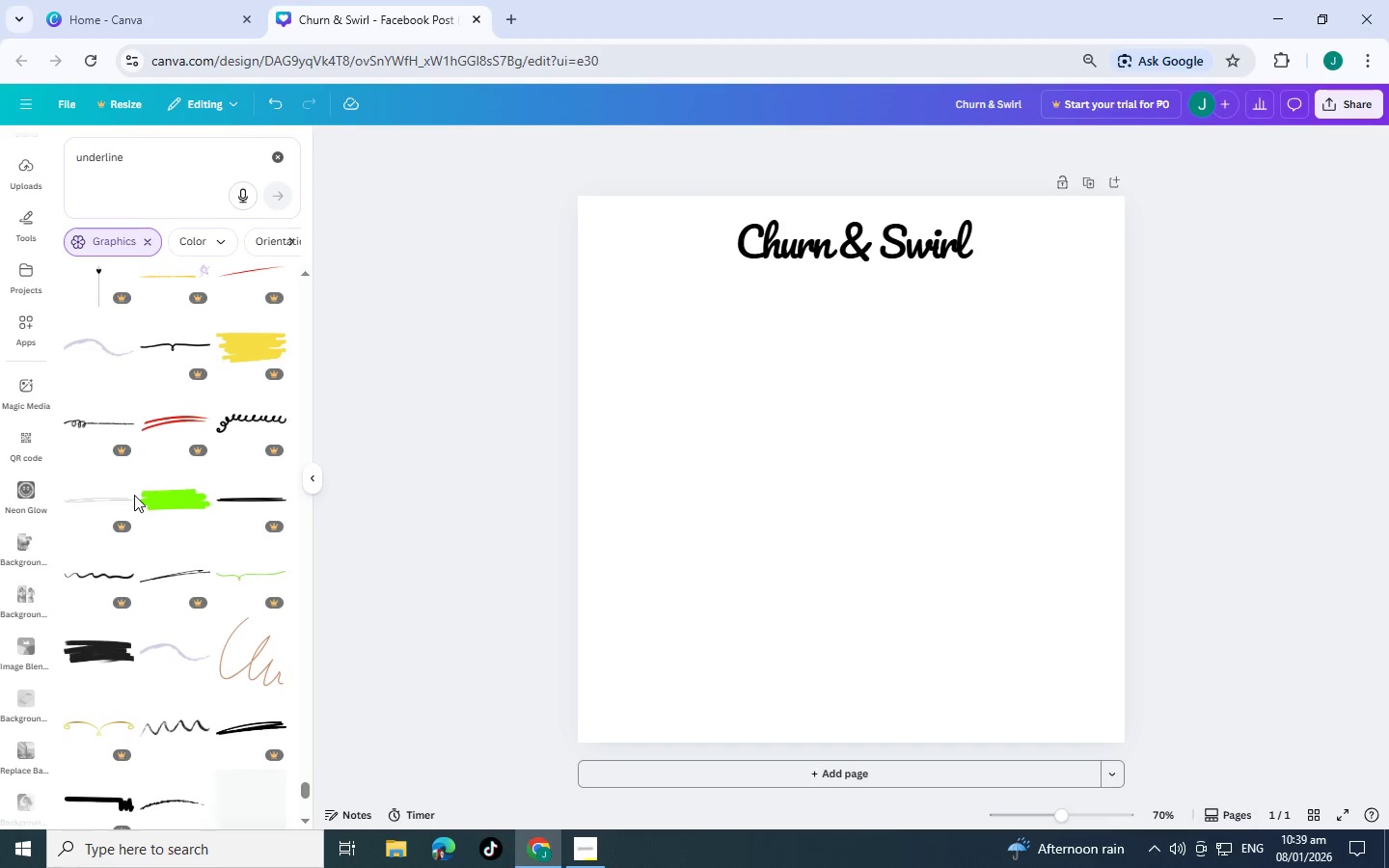 
scroll: coordinate [125, 574], scroll_direction: down, amount: 7.0
 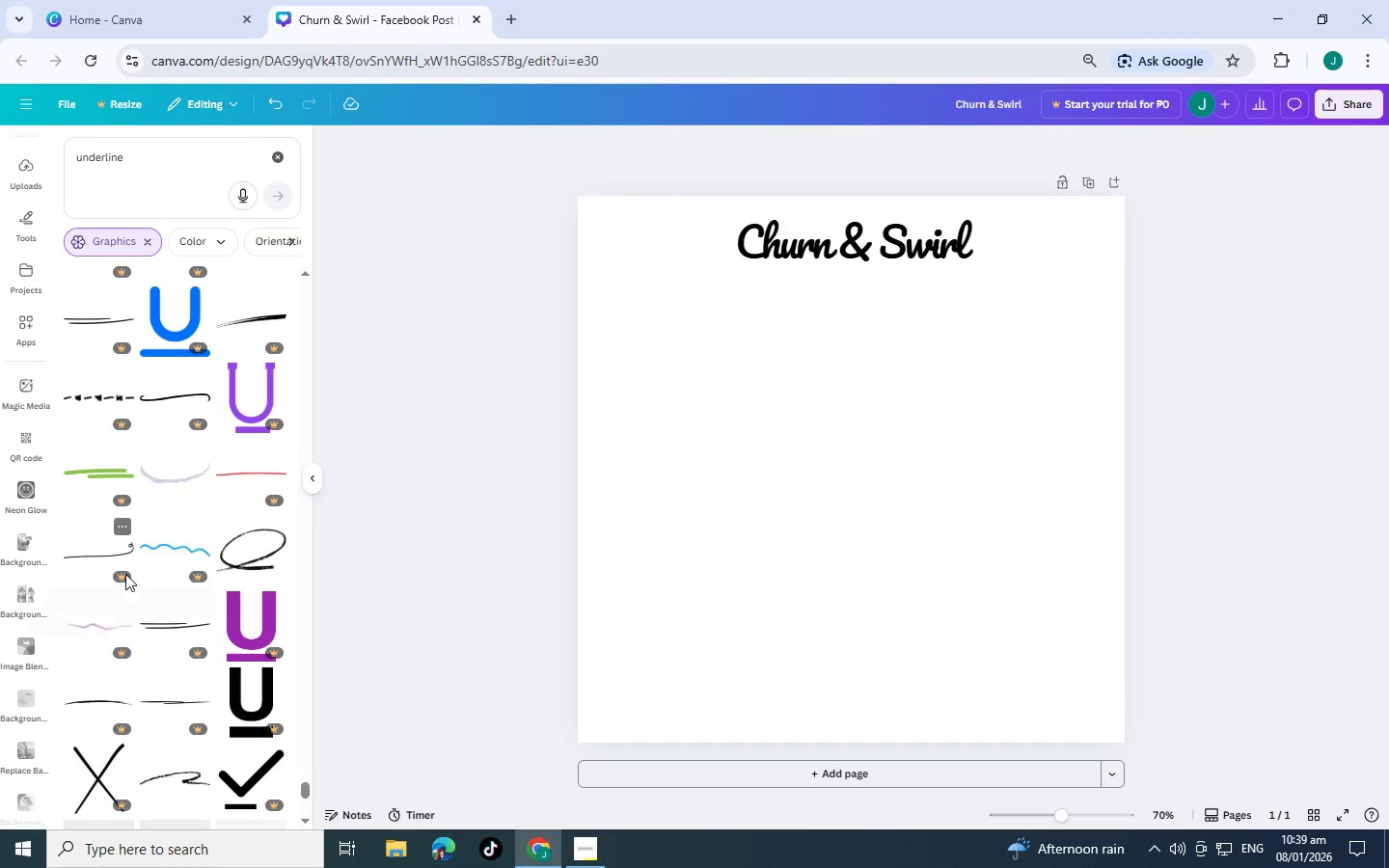 
scroll: coordinate [125, 574], scroll_direction: down, amount: 4.0
 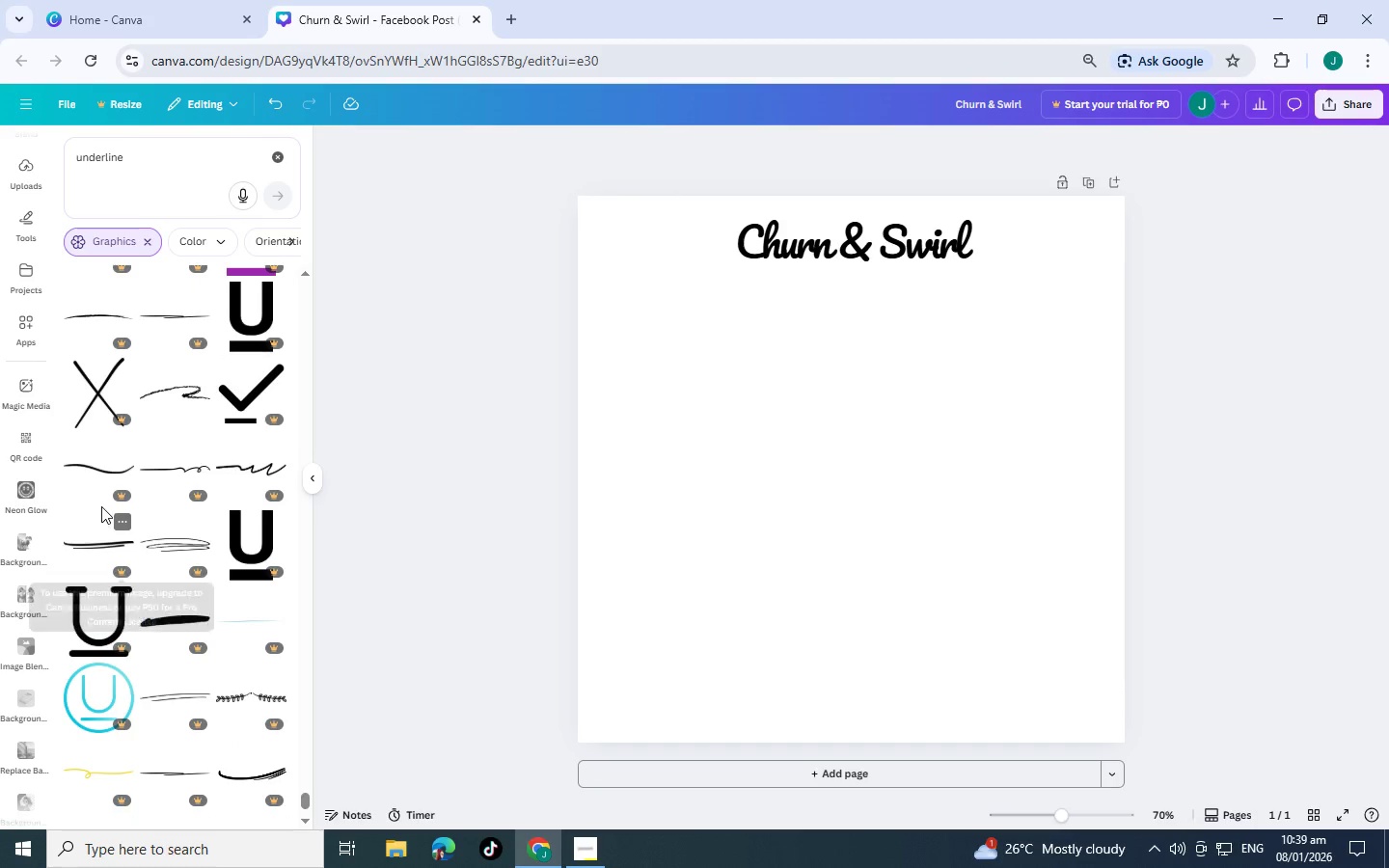 
mouse_move([124, 453])
 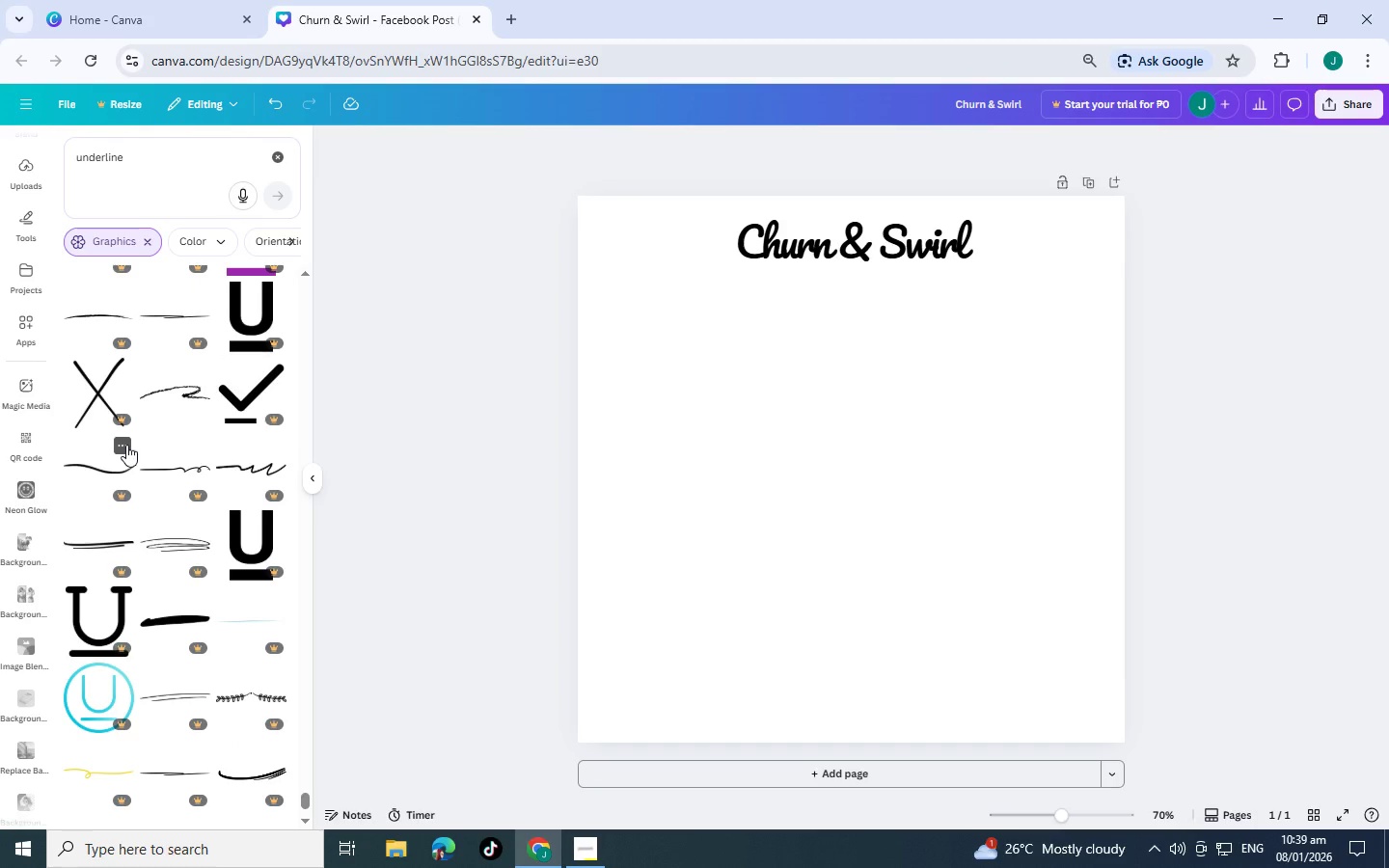 
left_click([126, 445])
 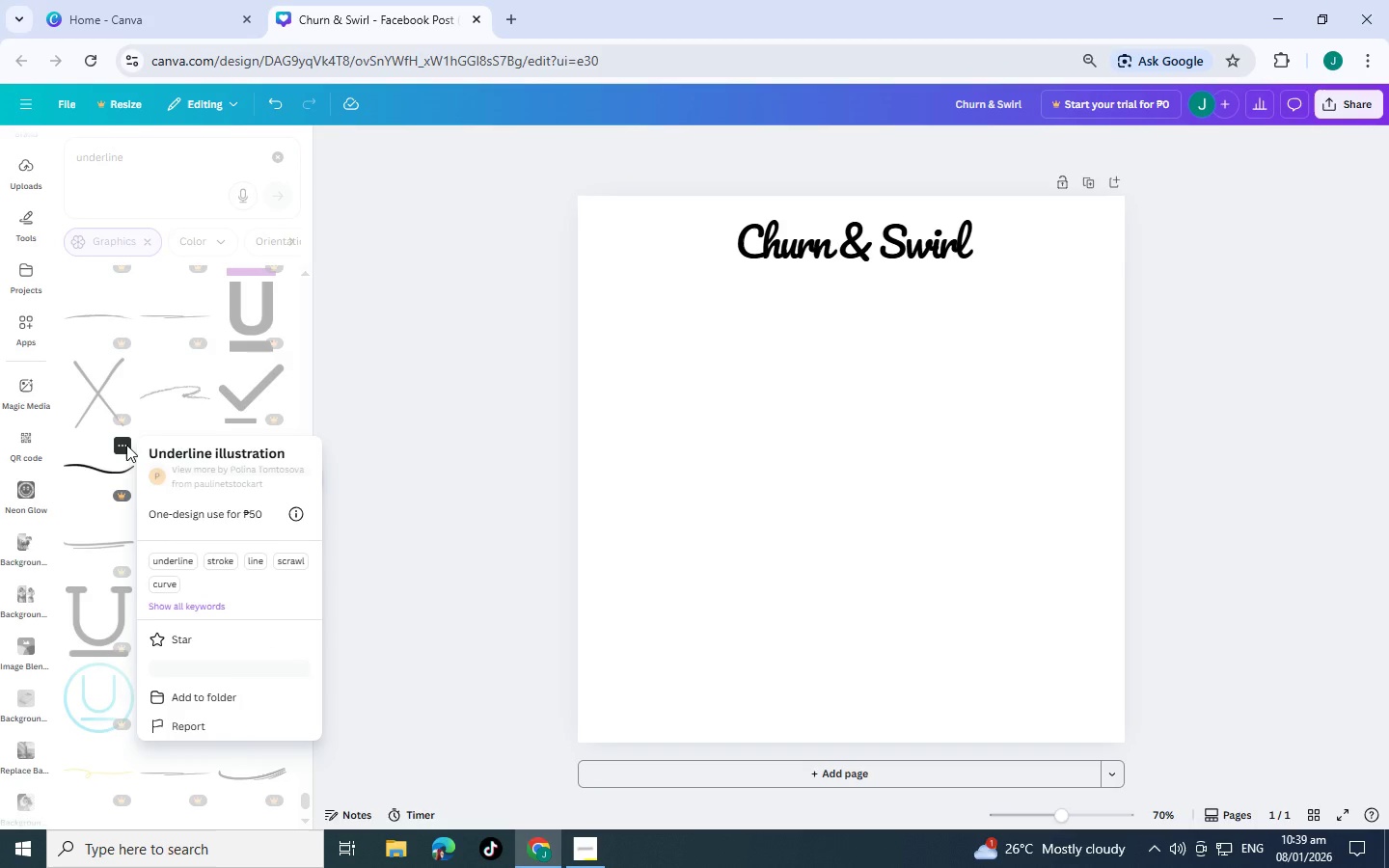 
left_click([126, 445])
 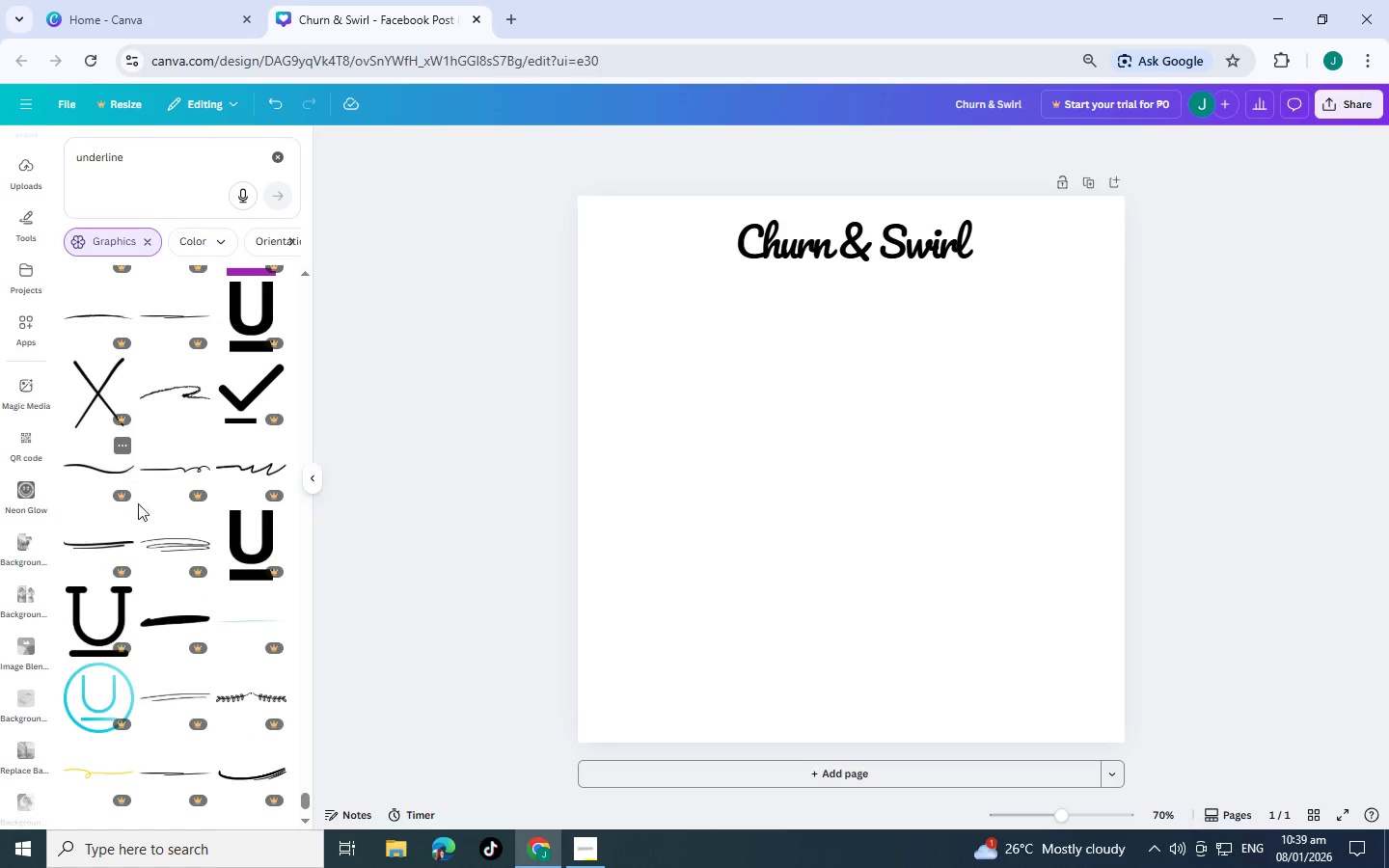 
scroll: coordinate [204, 525], scroll_direction: down, amount: 9.0
 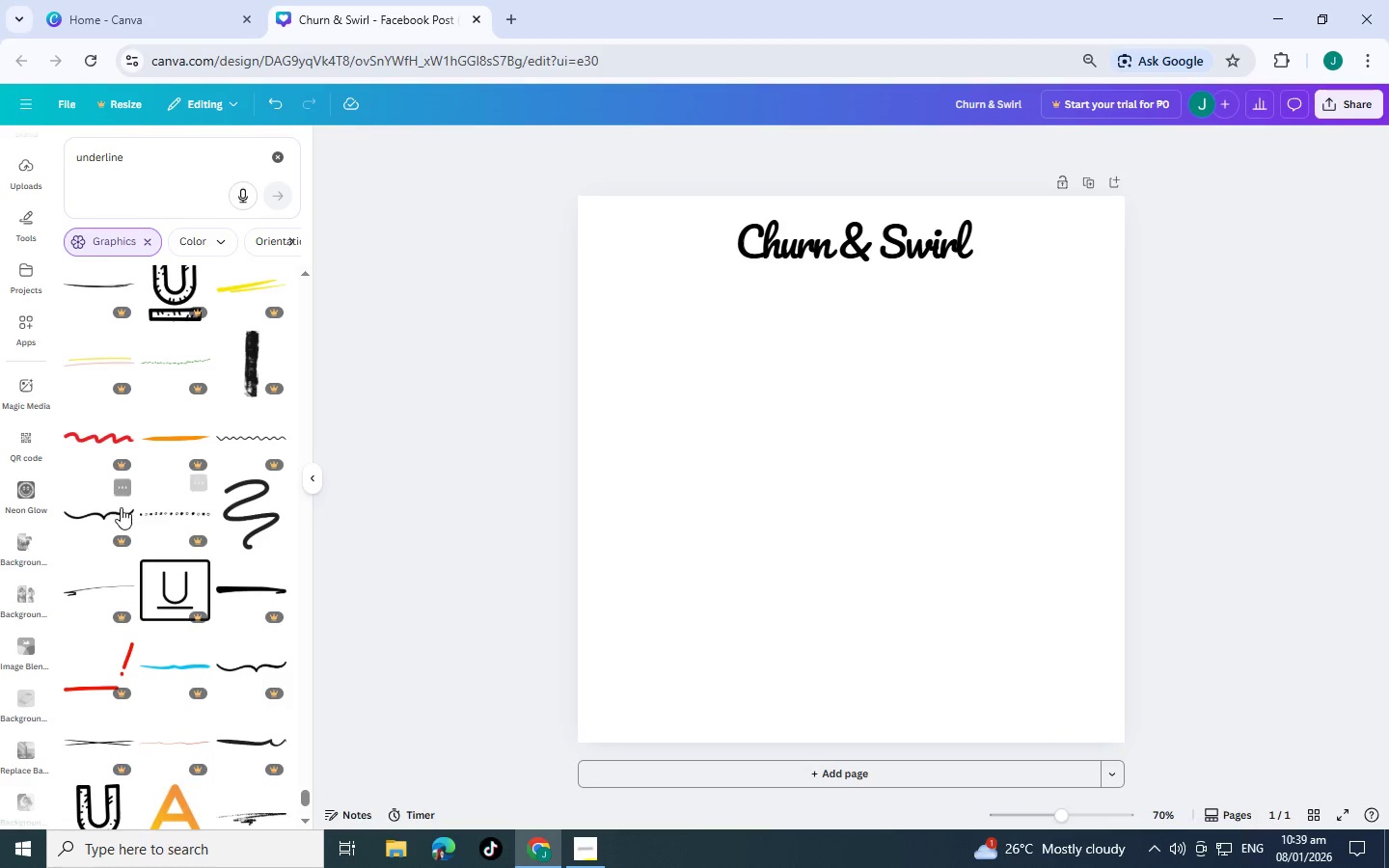 
scroll: coordinate [91, 545], scroll_direction: down, amount: 7.0
 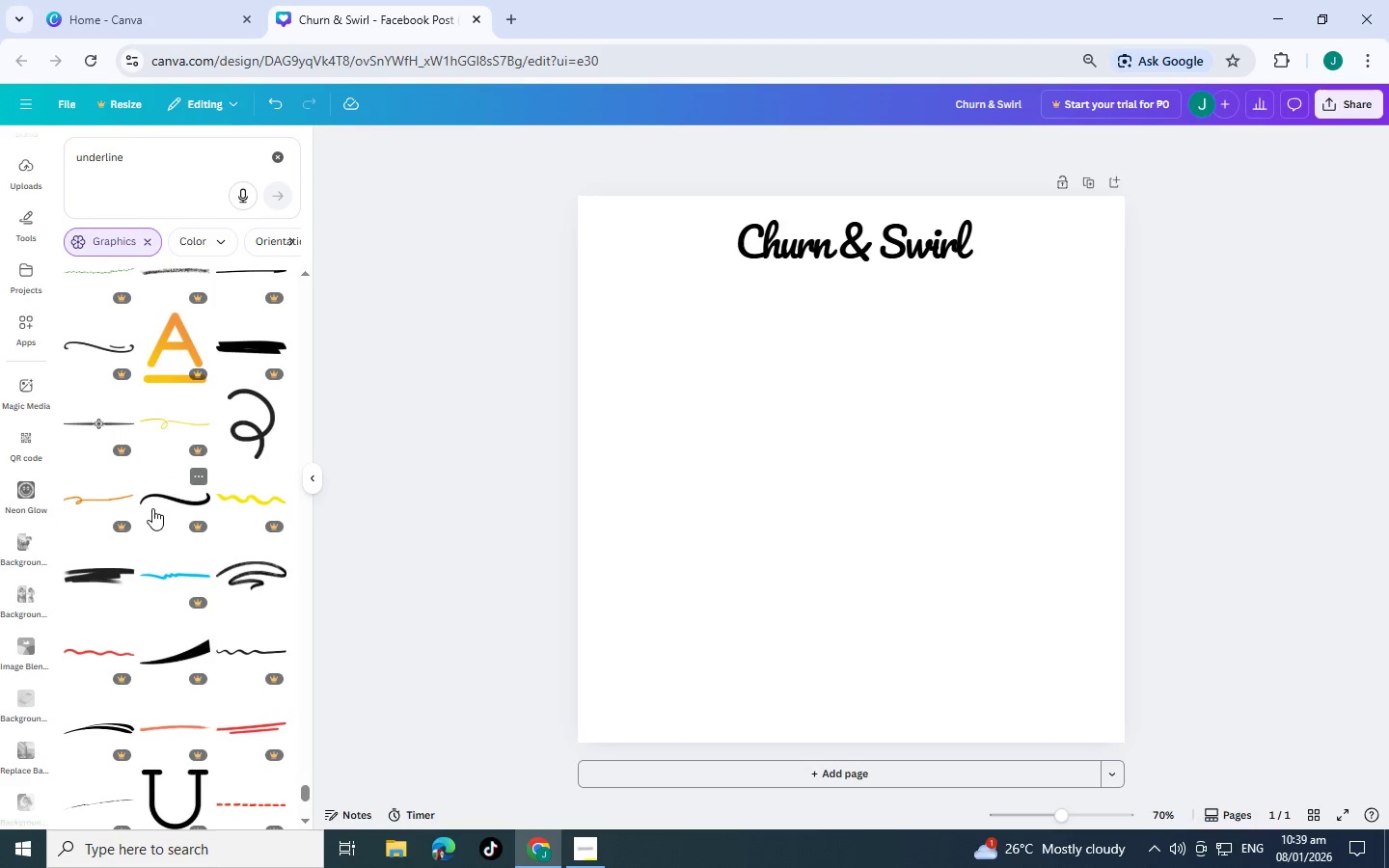 
scroll: coordinate [218, 526], scroll_direction: down, amount: 10.0
 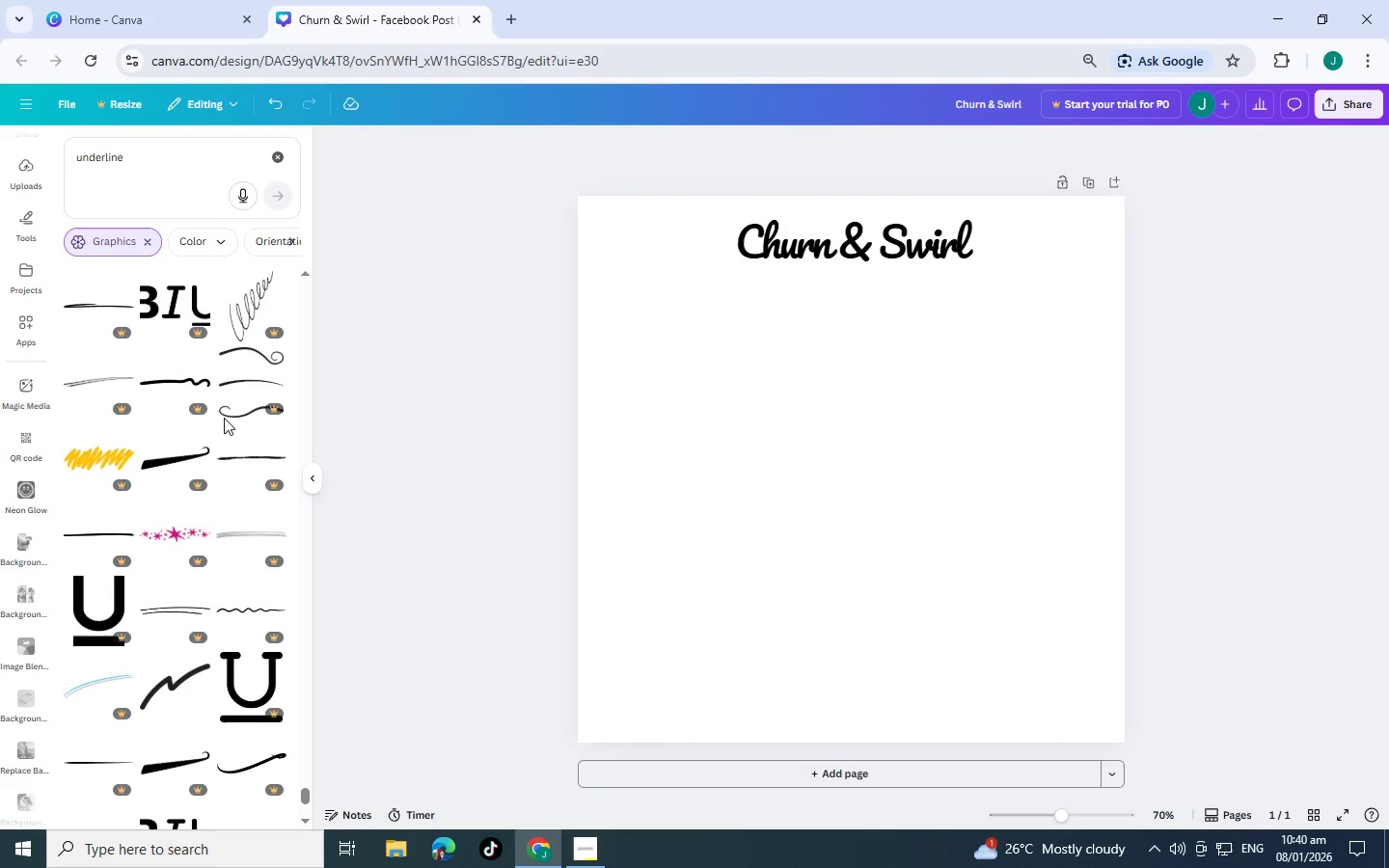 
scroll: coordinate [116, 570], scroll_direction: down, amount: 7.0
 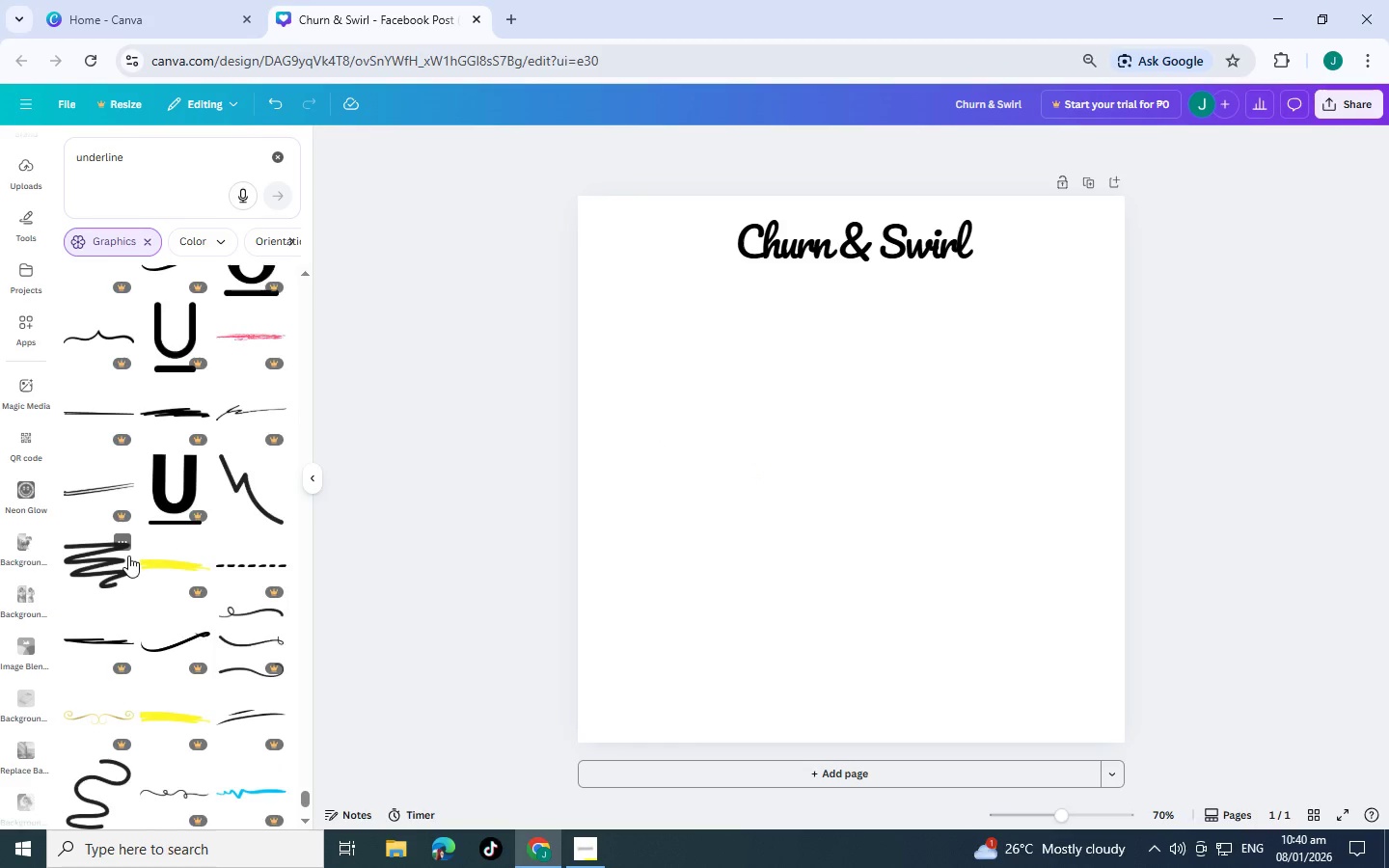 
scroll: coordinate [124, 550], scroll_direction: down, amount: 7.0
 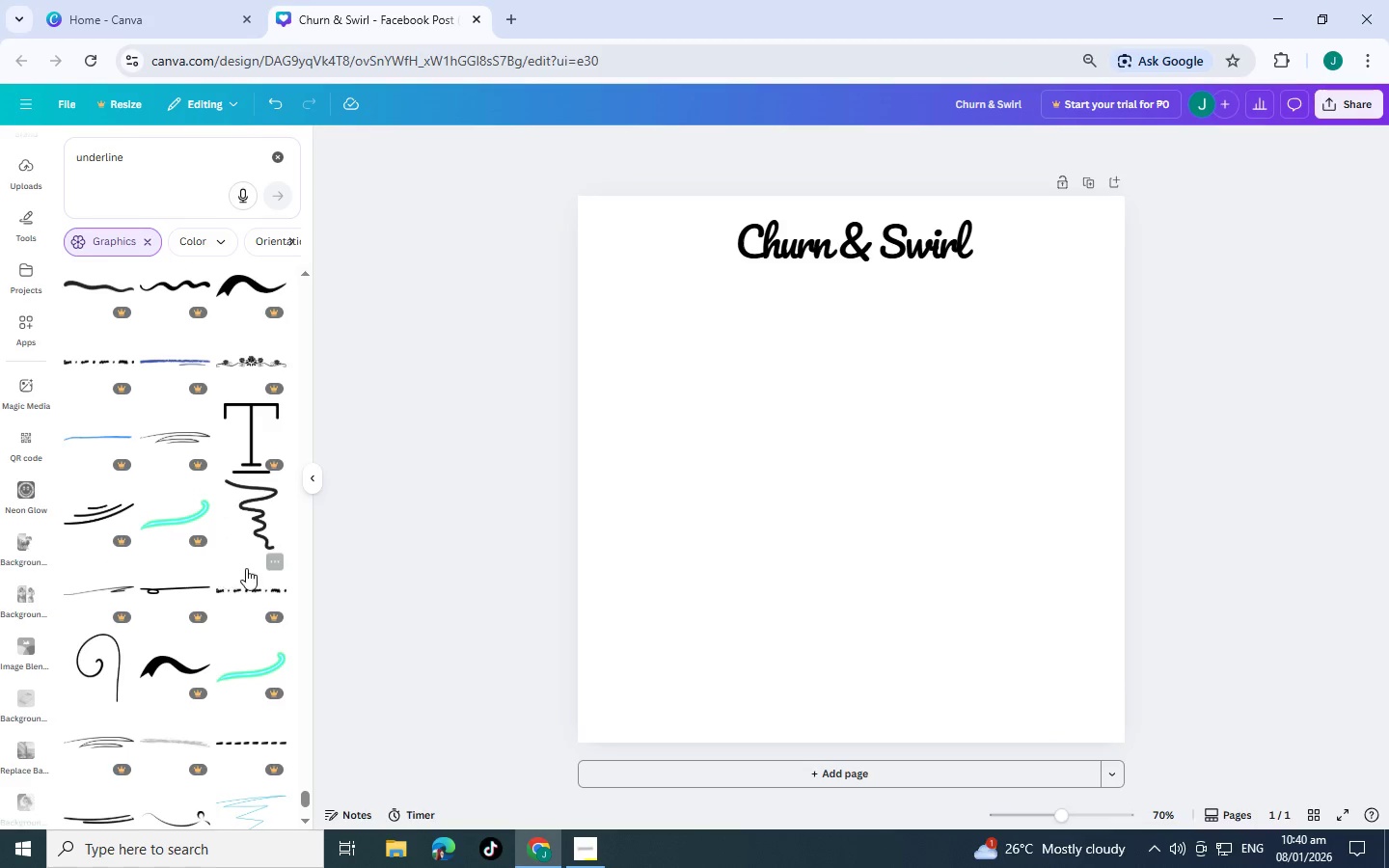 
scroll: coordinate [150, 595], scroll_direction: down, amount: 10.0
 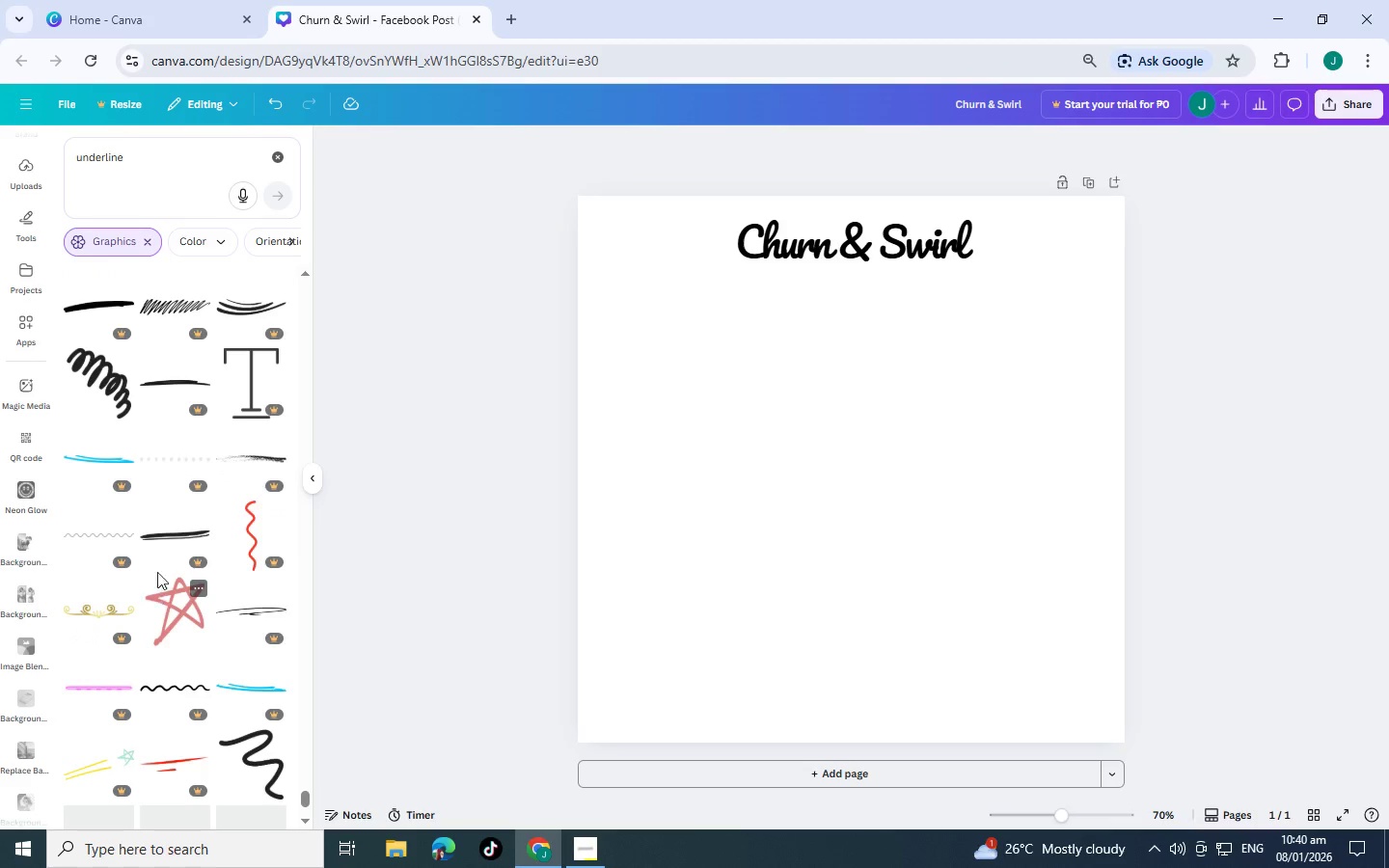 
scroll: coordinate [246, 446], scroll_direction: down, amount: 7.0
 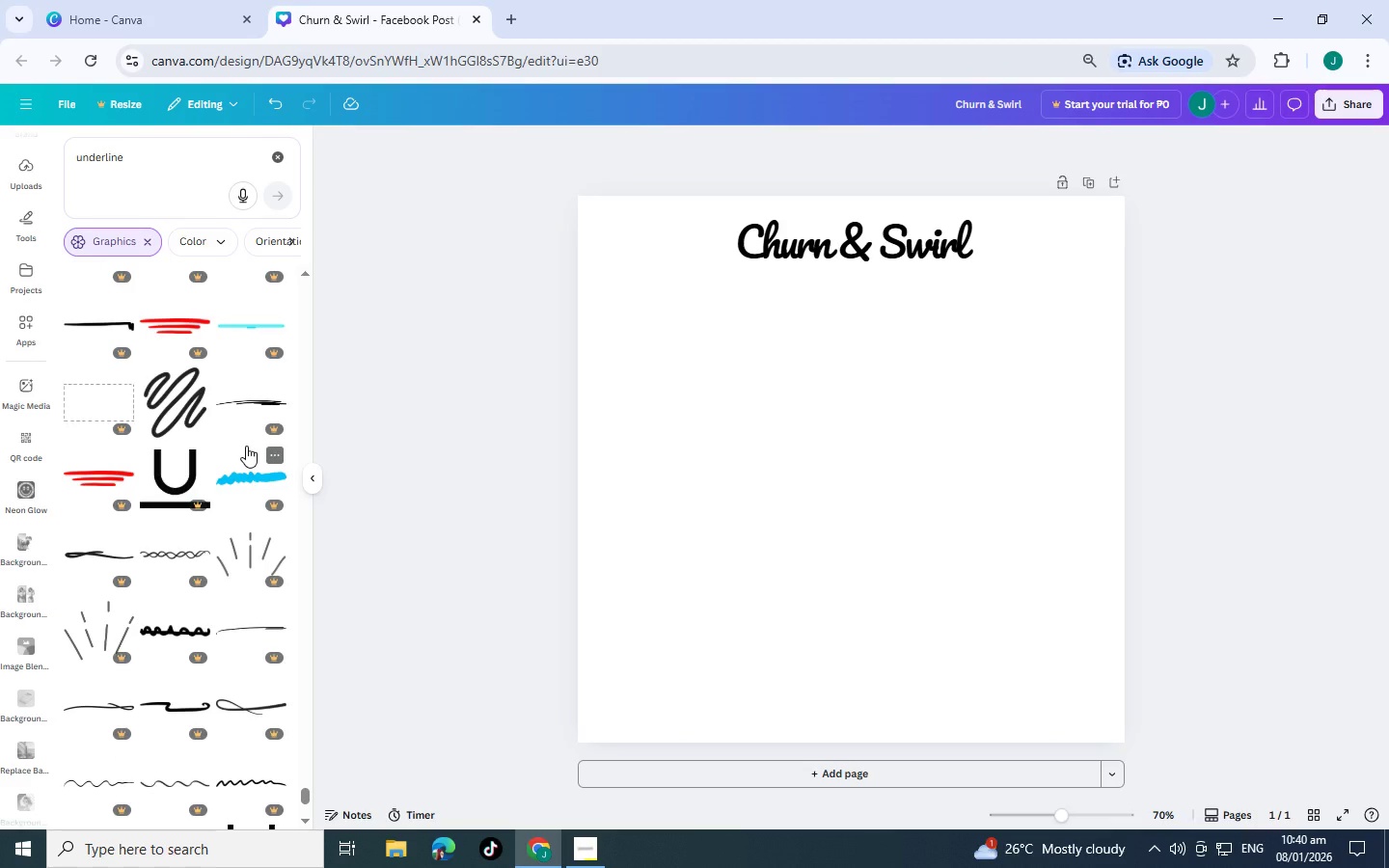 
scroll: coordinate [246, 446], scroll_direction: down, amount: 2.0
 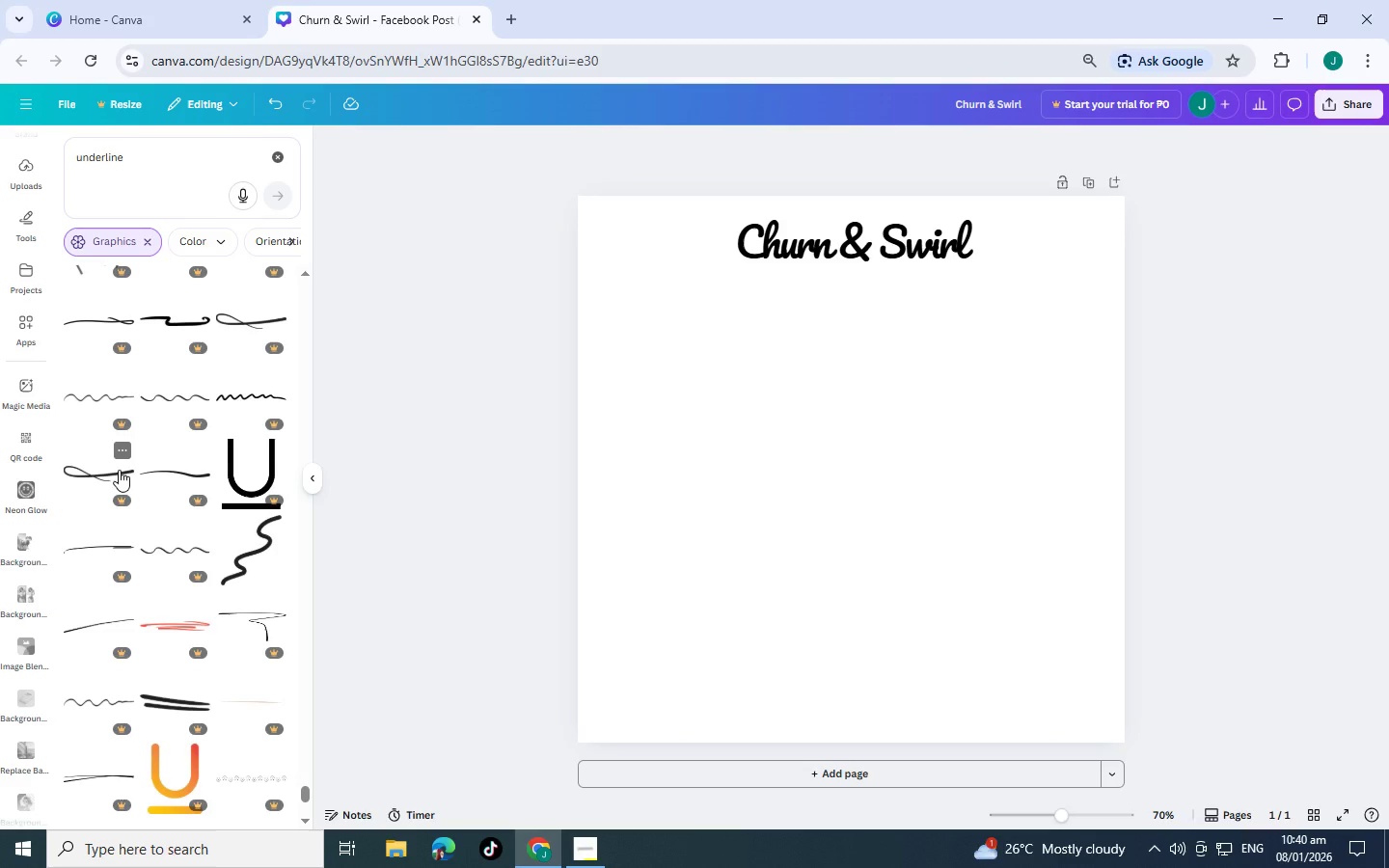 
left_click([125, 449])
 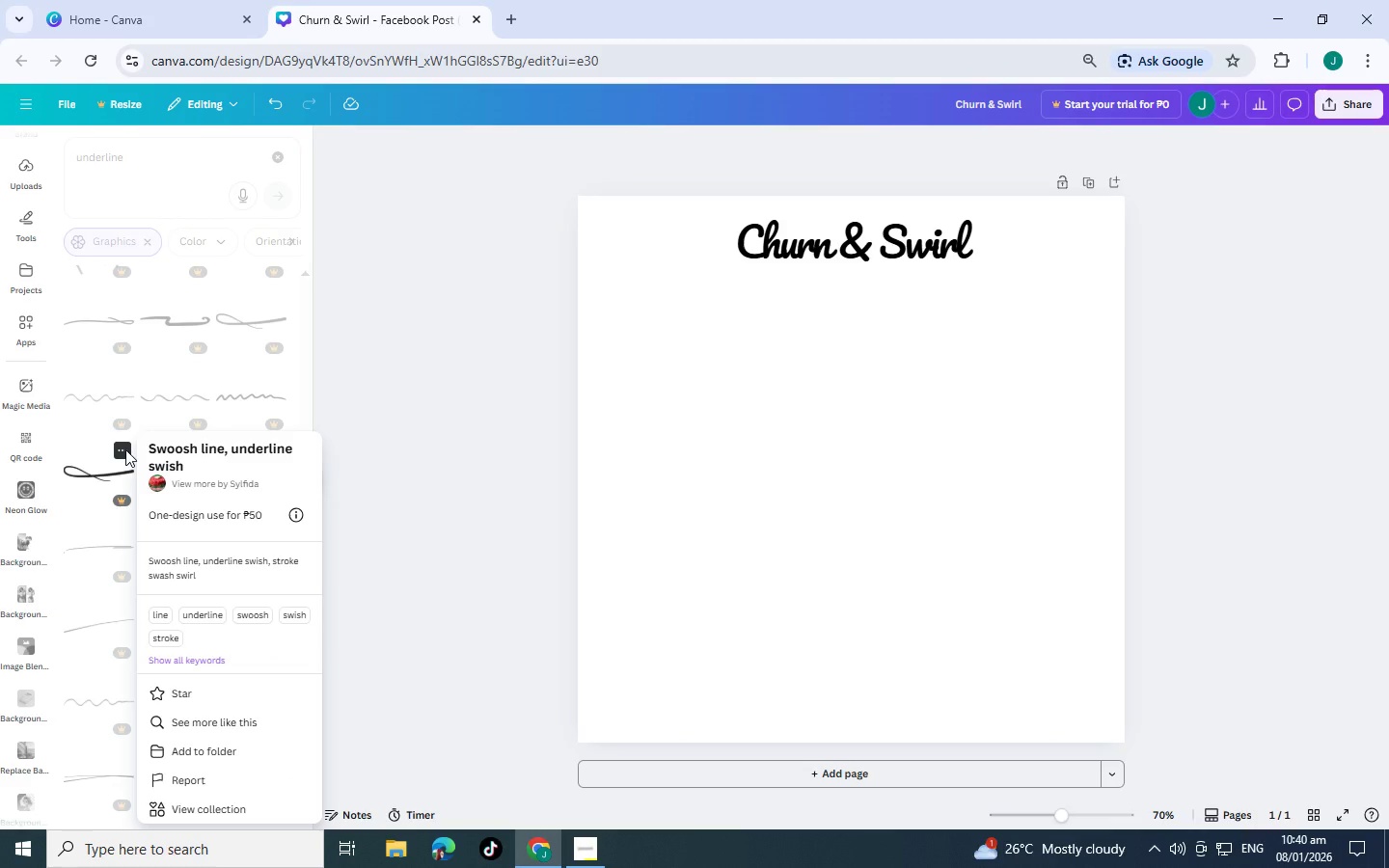 
left_click([125, 449])
 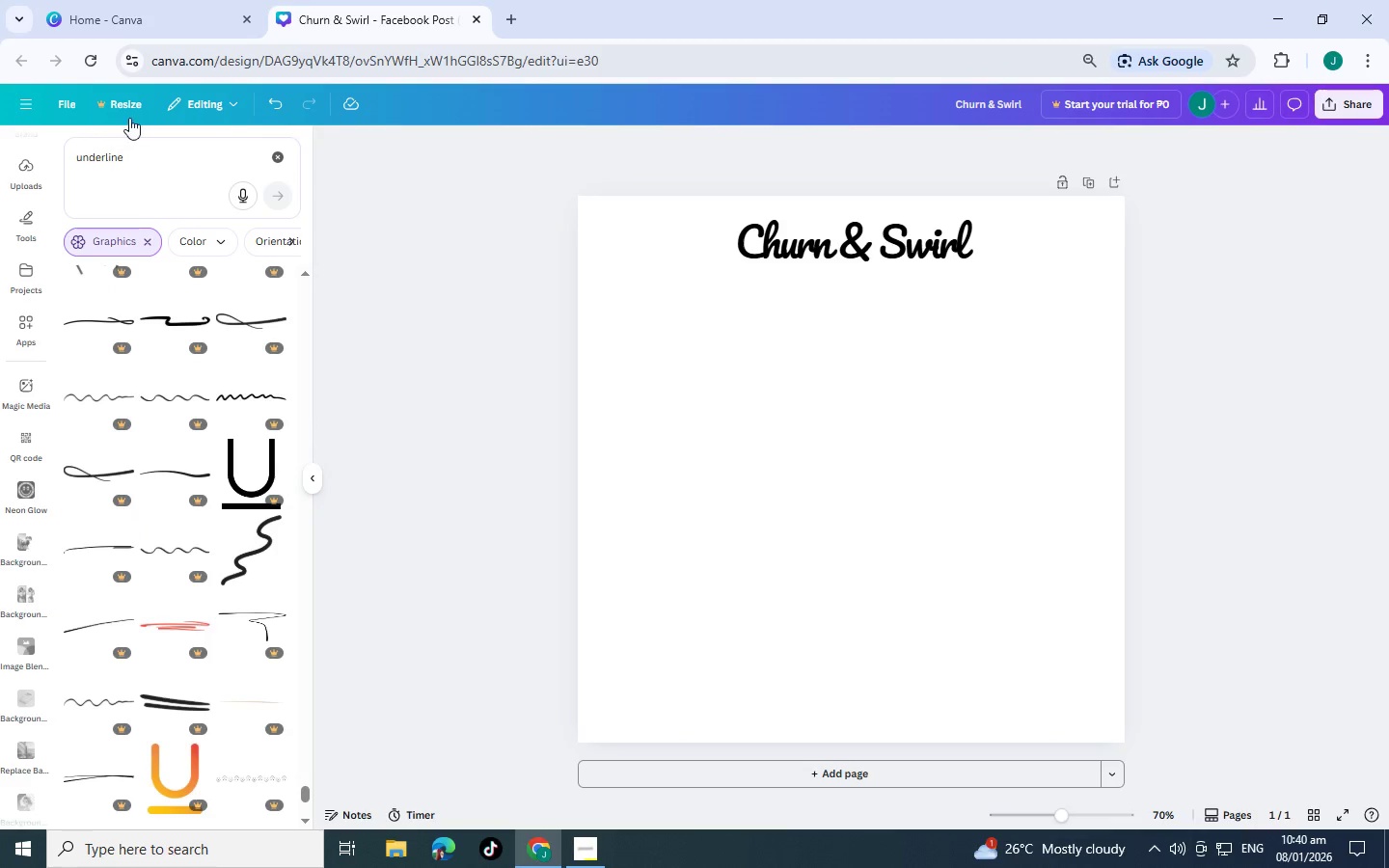 
left_click([159, 172])
 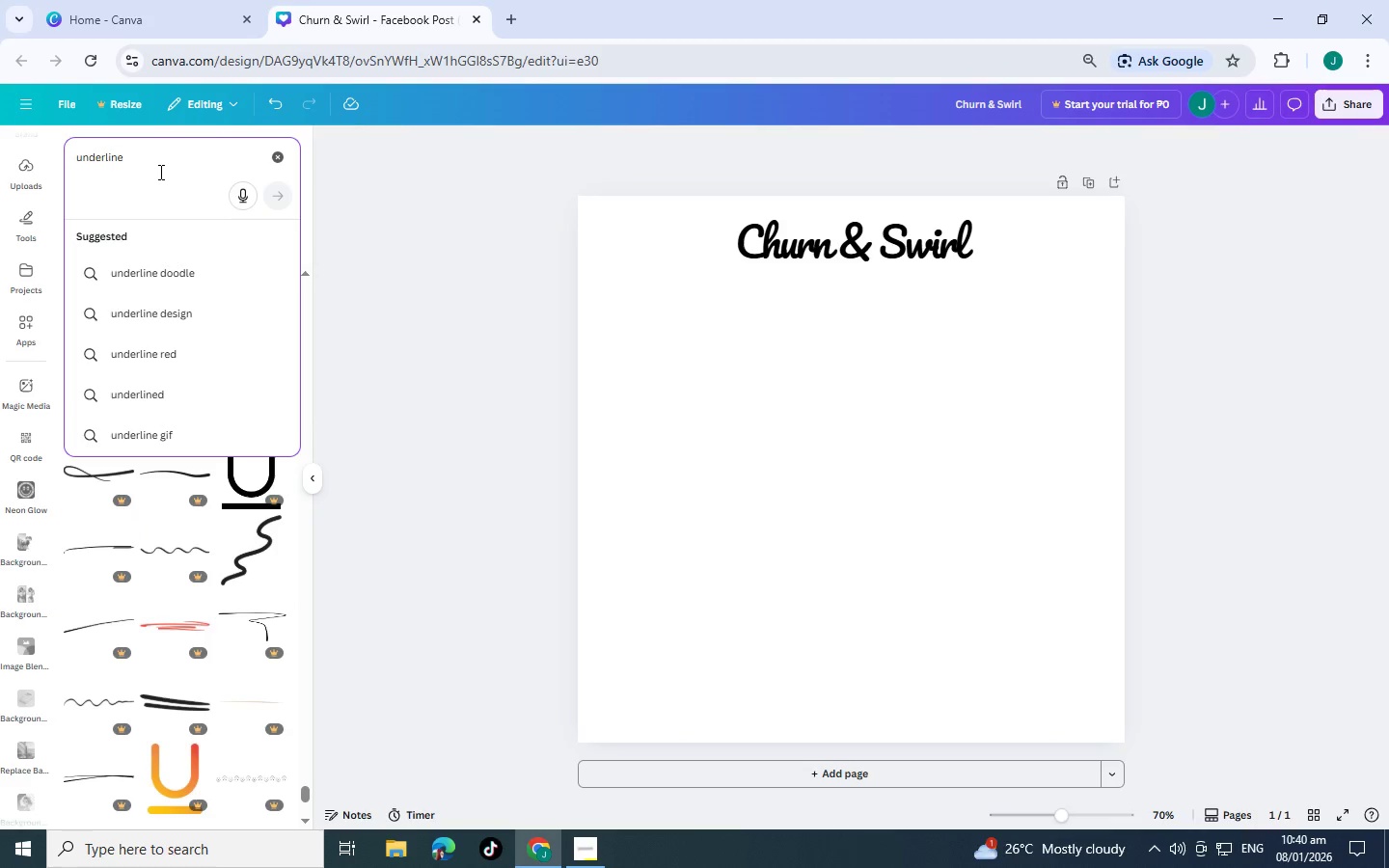 
type( swish\)
 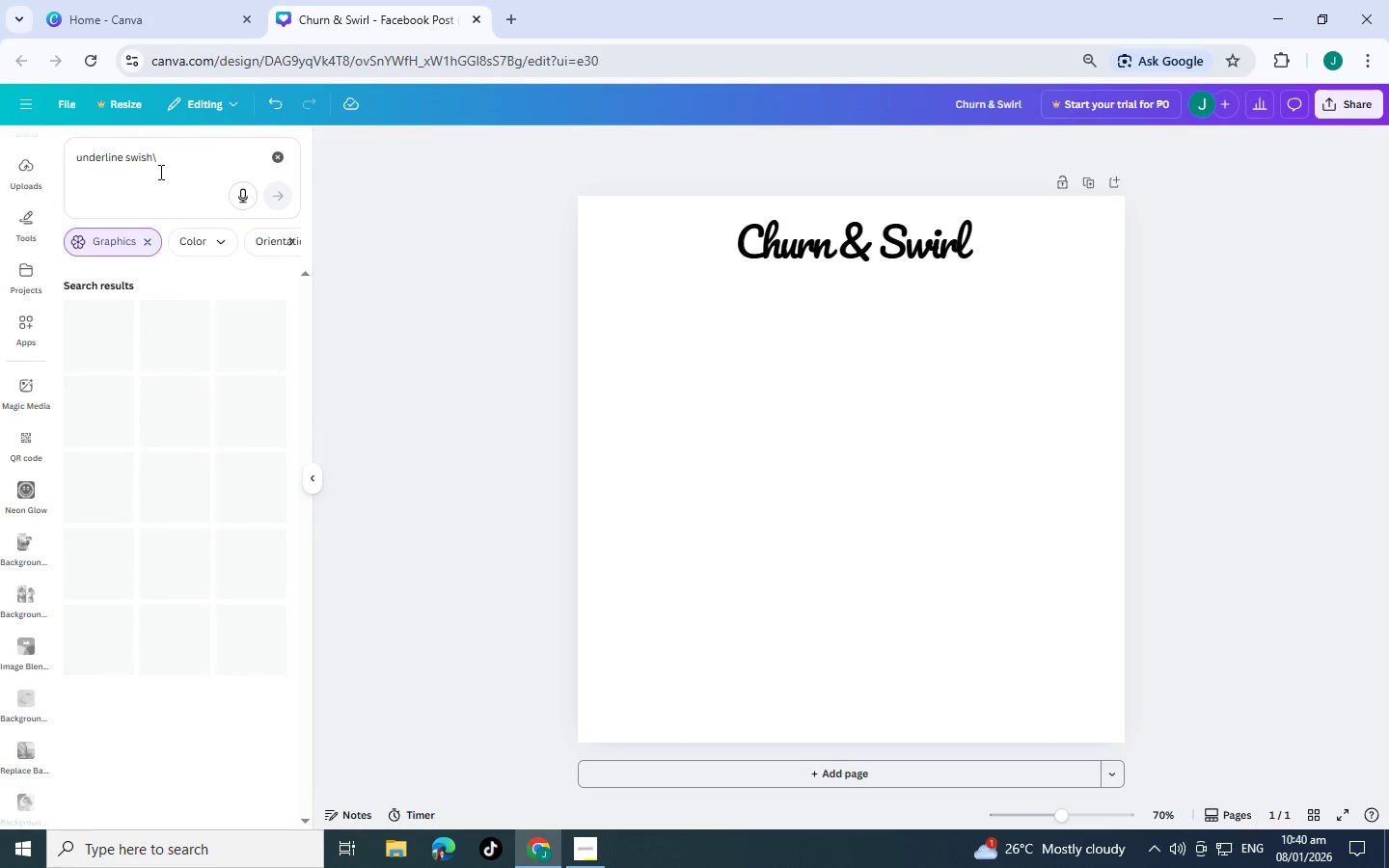 
key(Enter)
 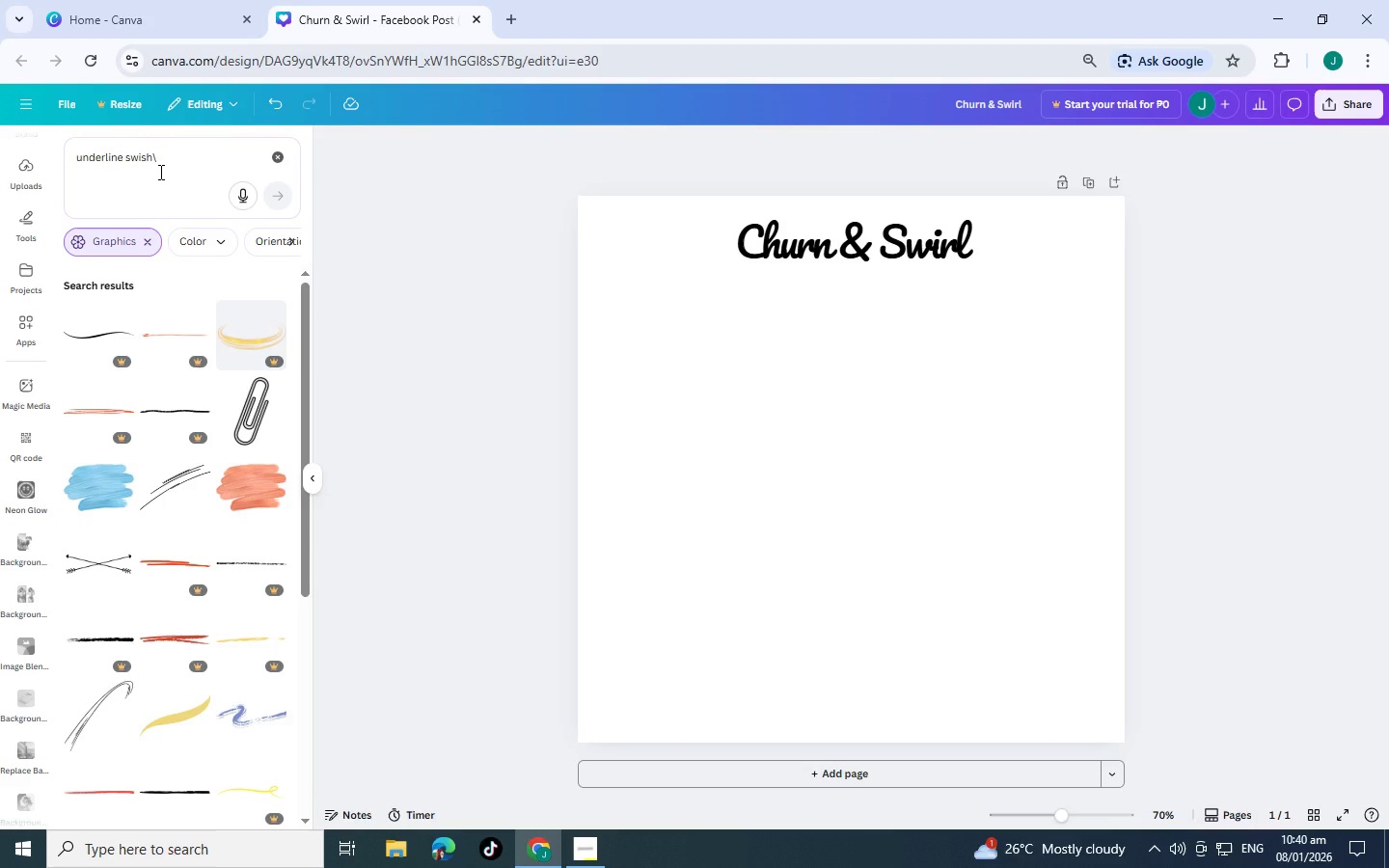 
left_click([159, 172])
 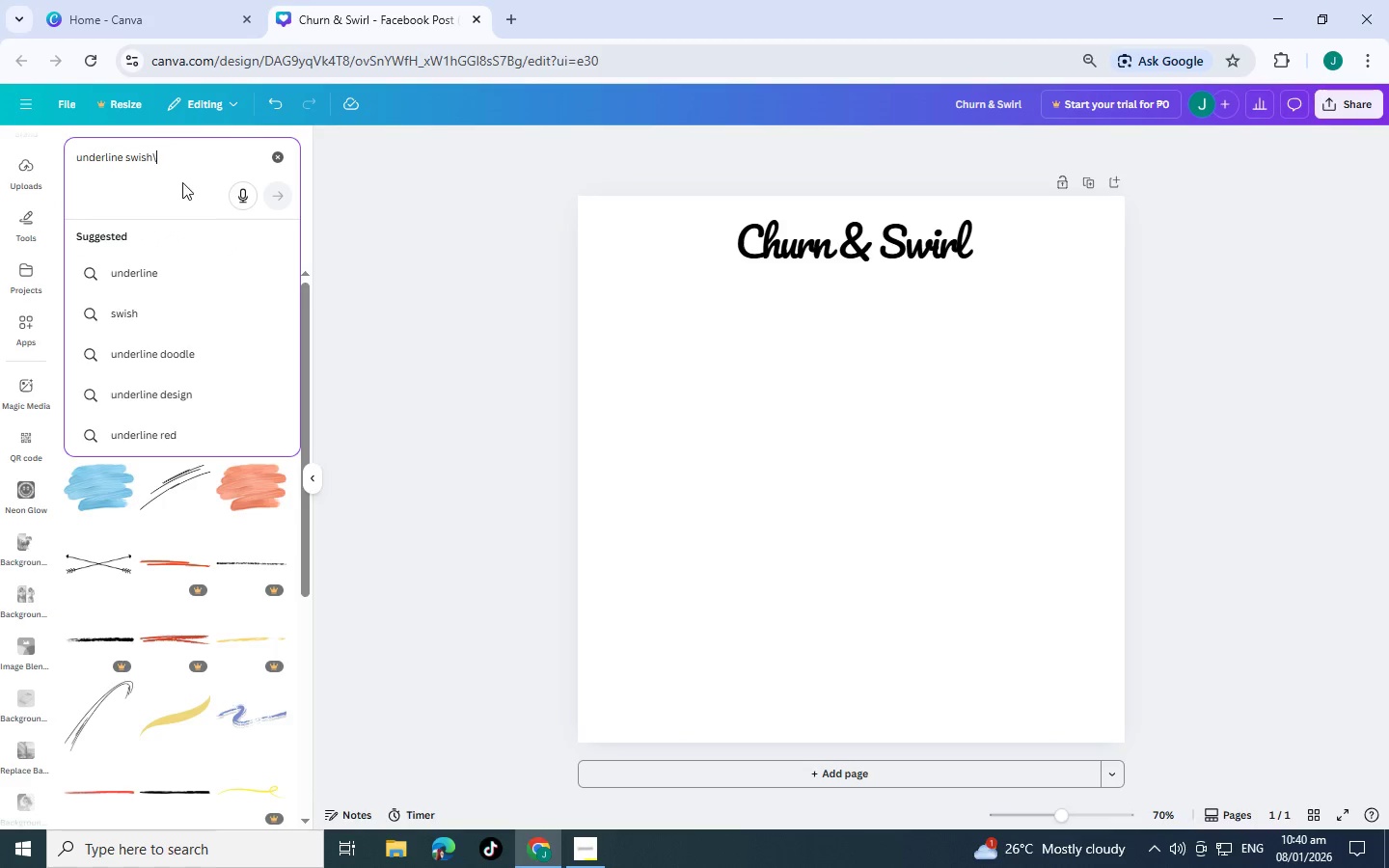 
key(Backspace)
 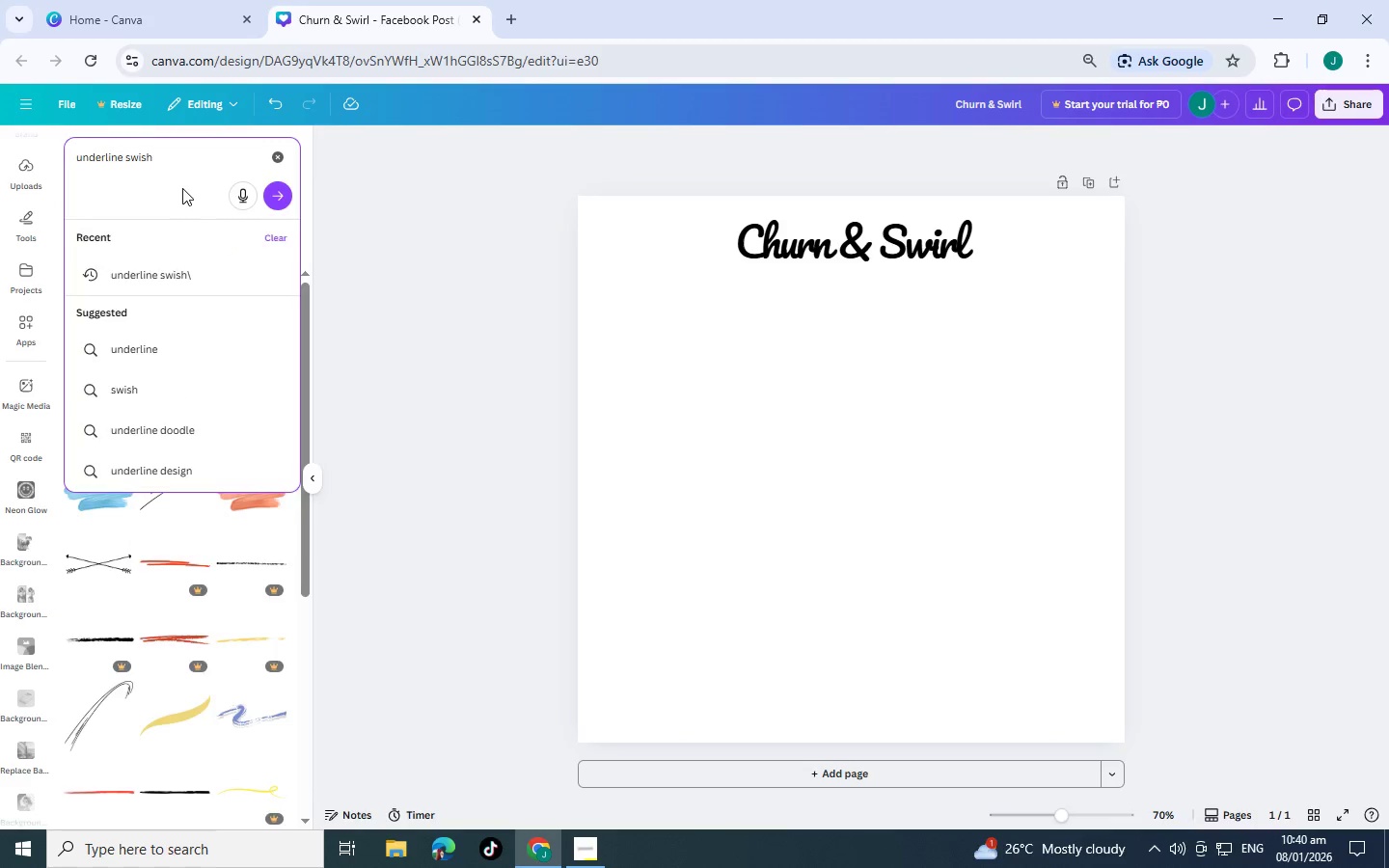 
key(Enter)
 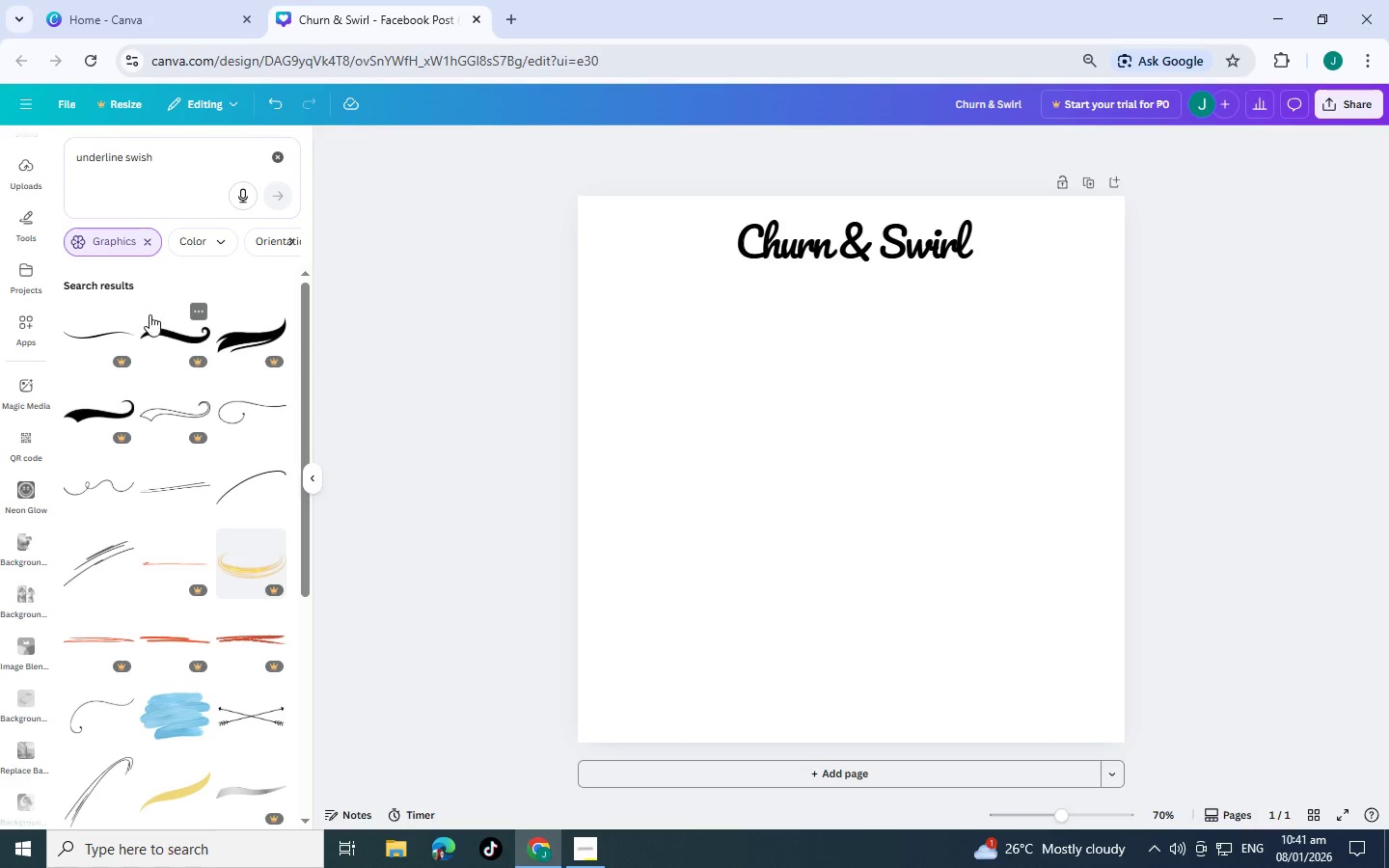 
scroll: coordinate [78, 611], scroll_direction: down, amount: 3.0
 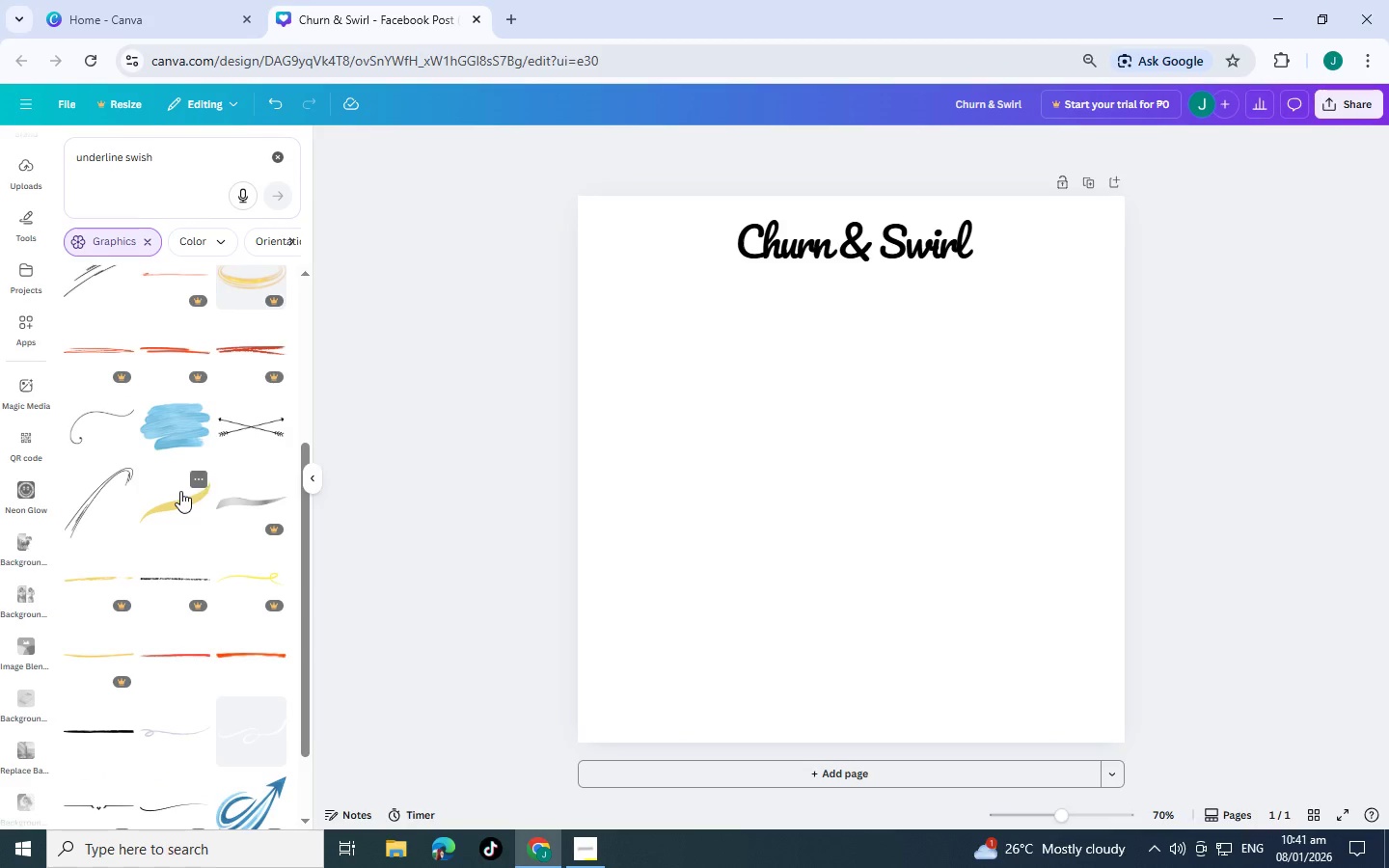 
left_click([180, 491])
 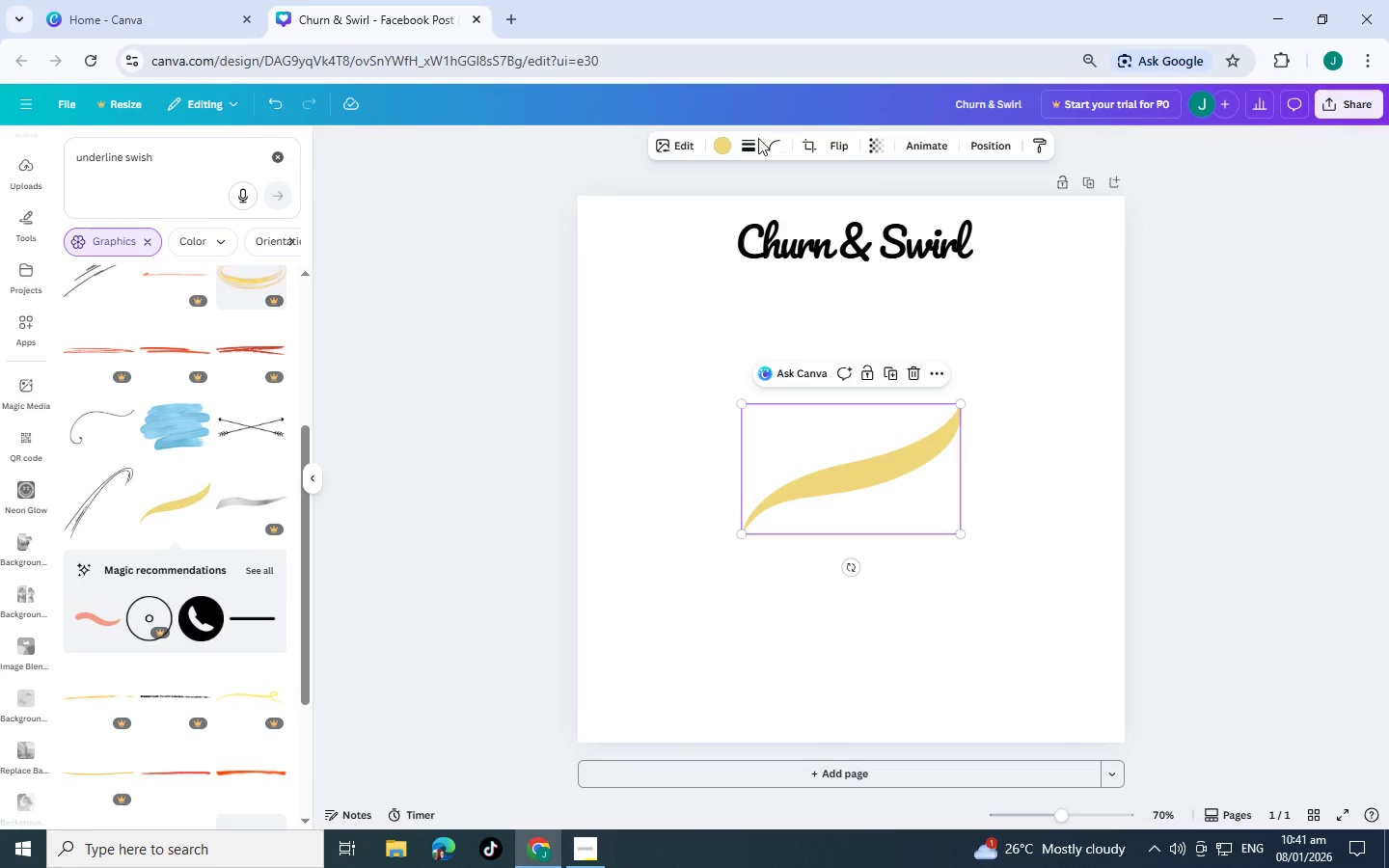 
left_click([733, 143])
 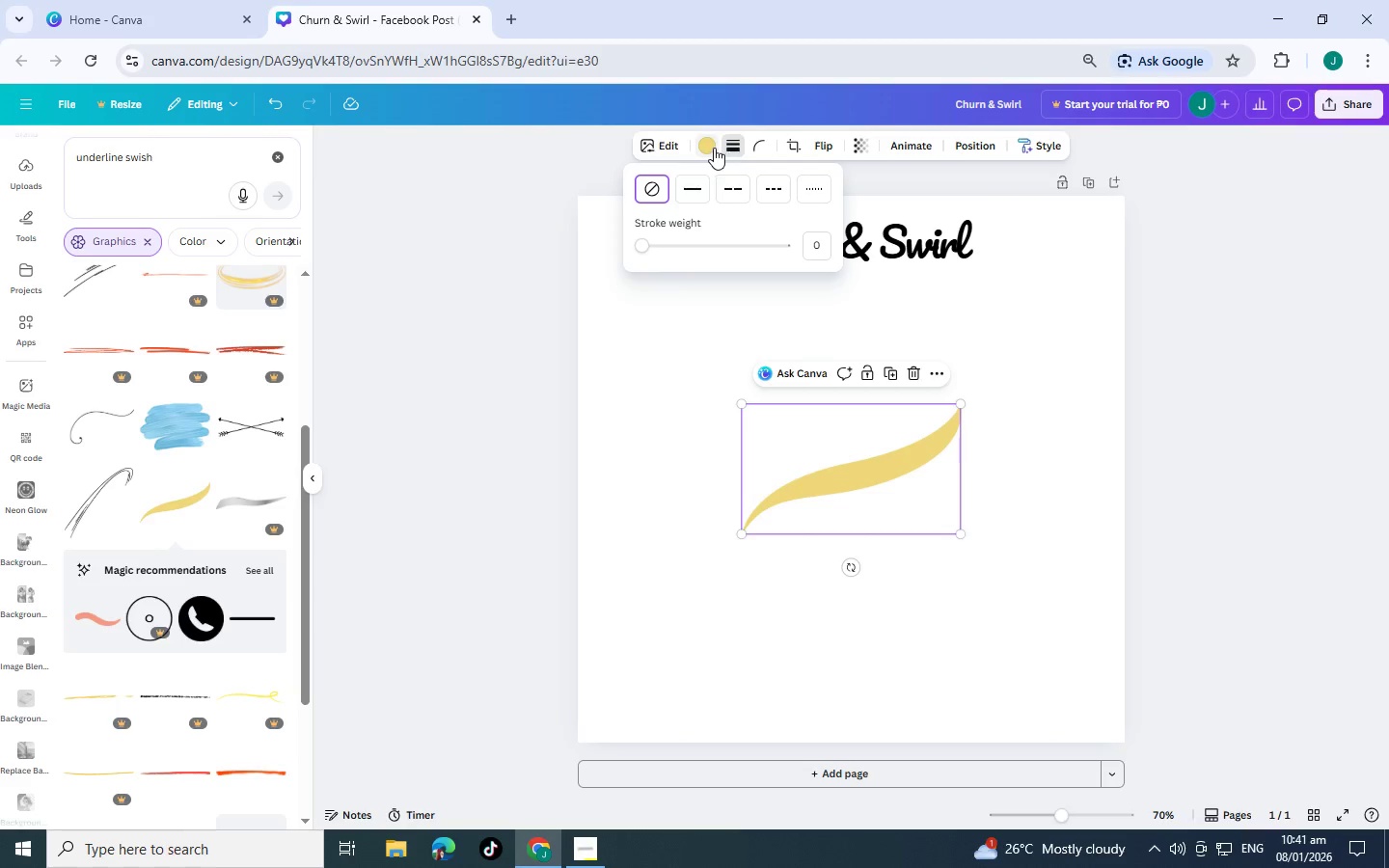 
left_click([710, 149])
 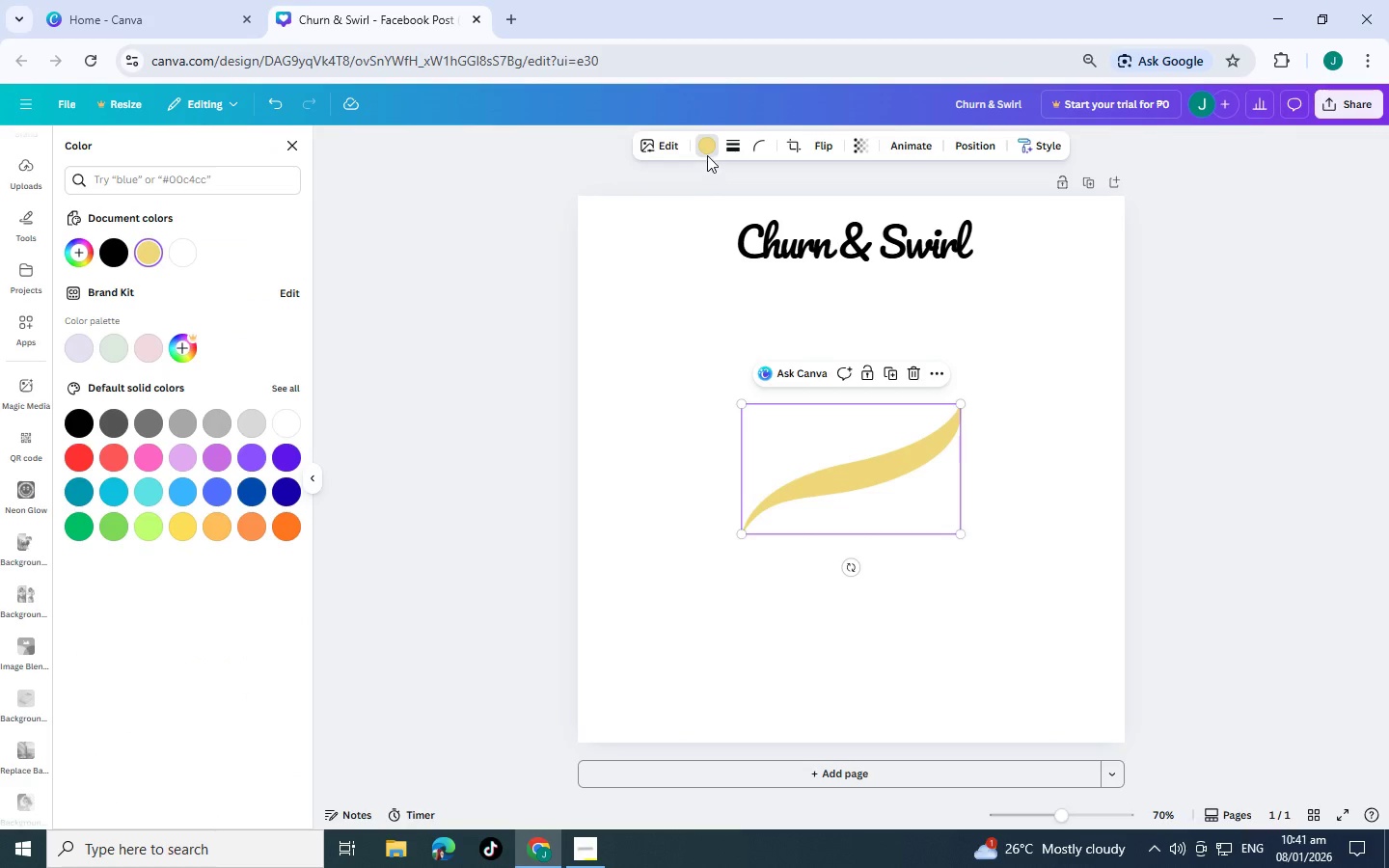 
left_click([707, 144])
 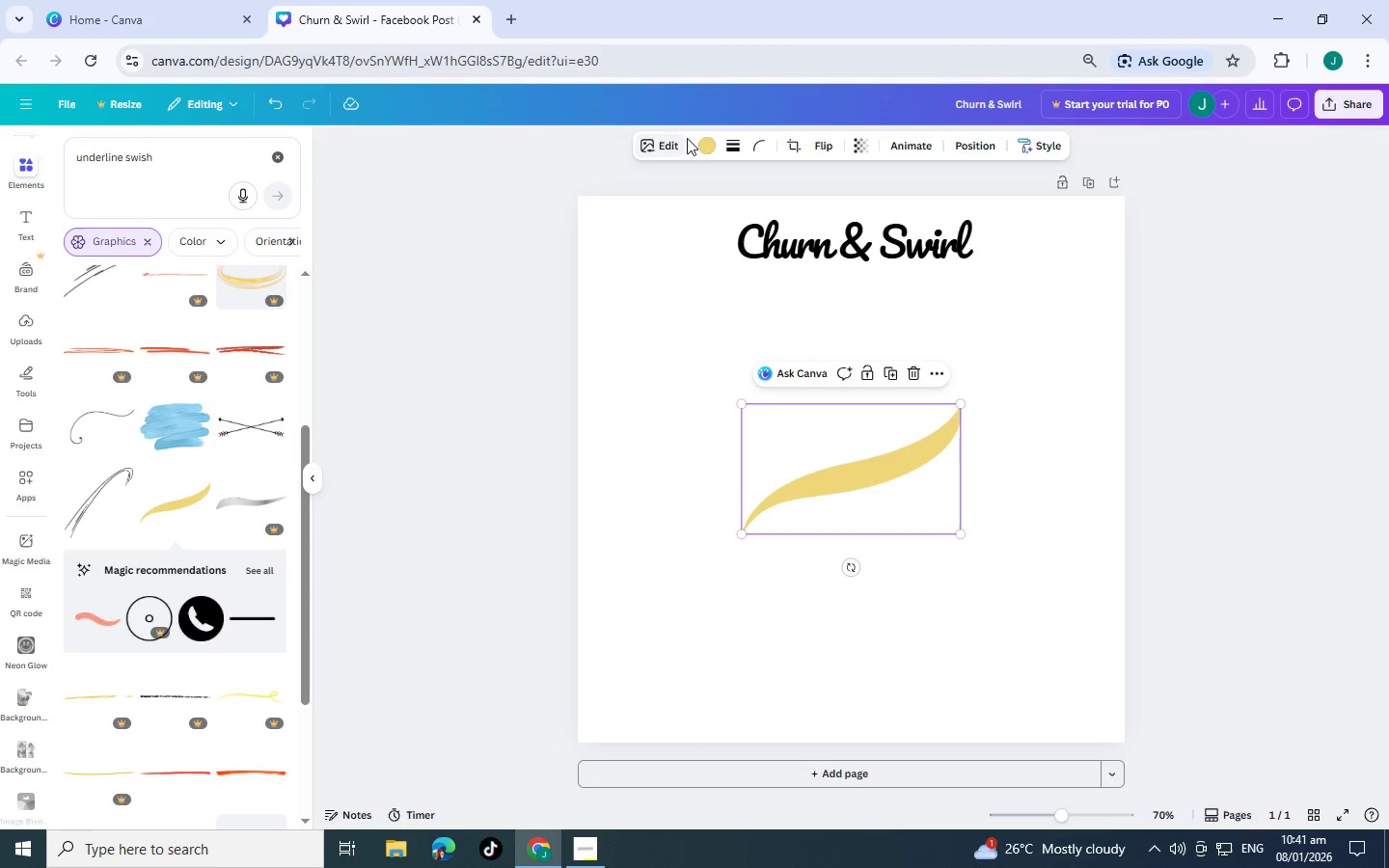 
left_click([704, 141])
 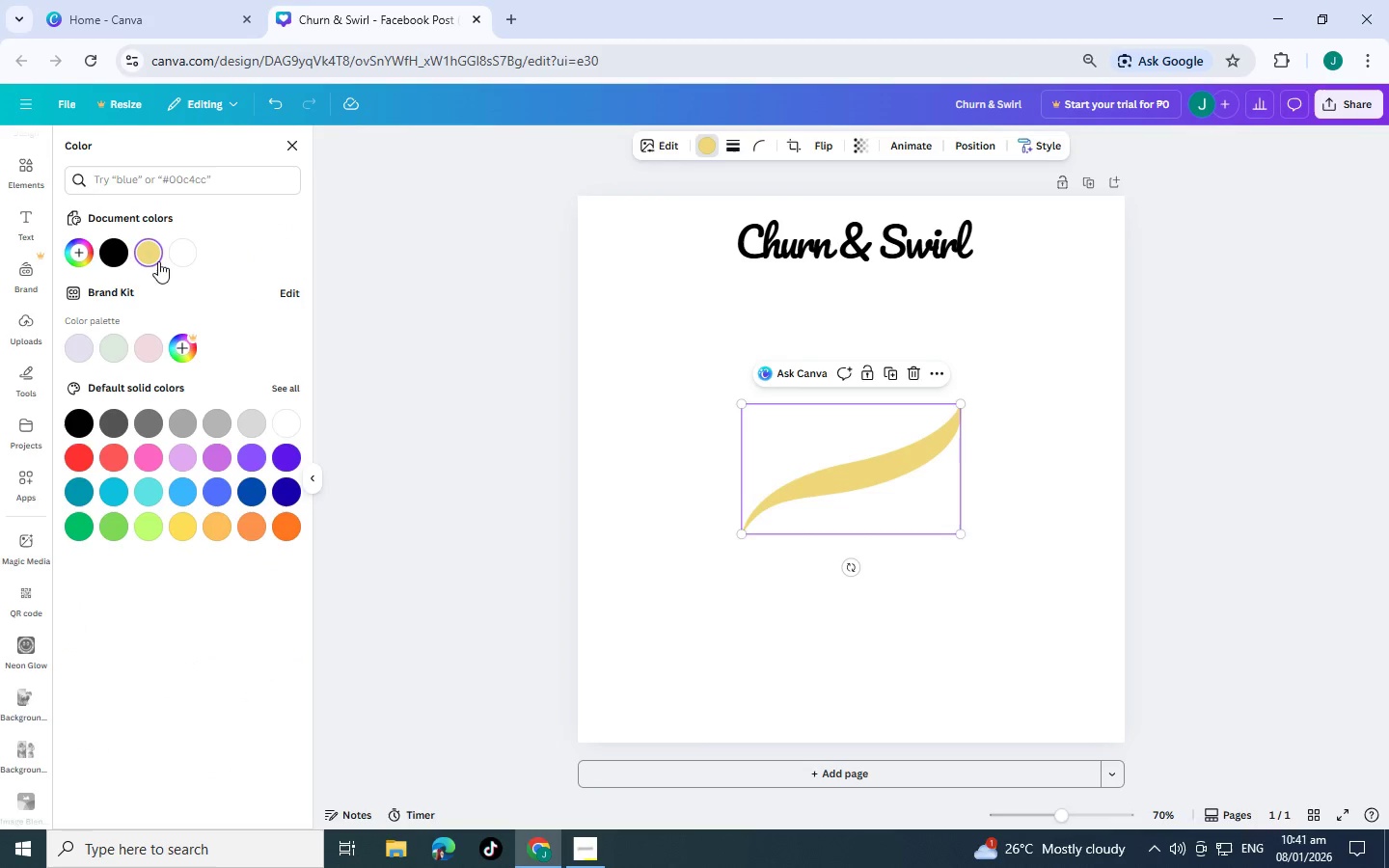 
left_click([120, 256])
 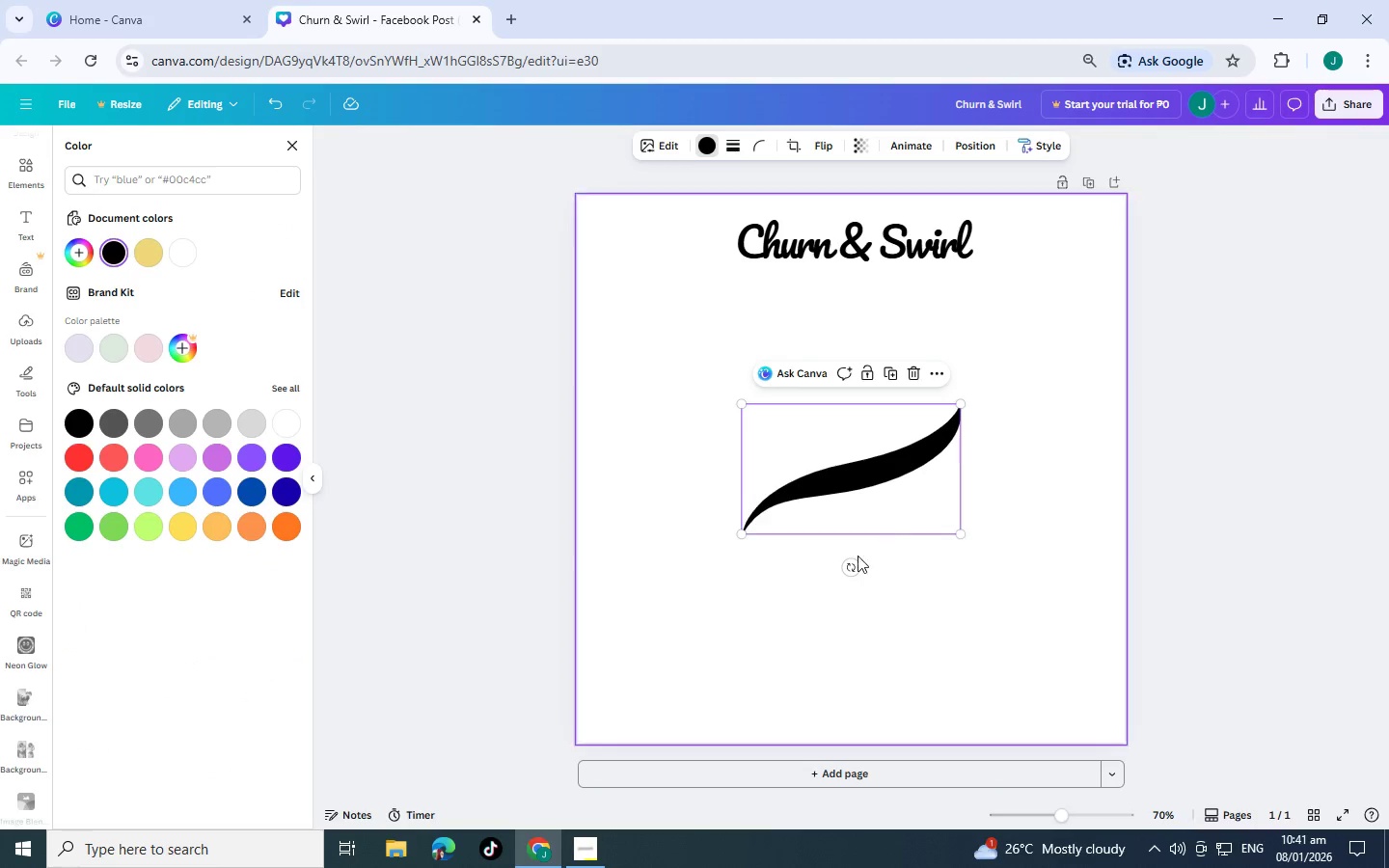 
left_click_drag(start_coordinate=[851, 567], to_coordinate=[792, 575])
 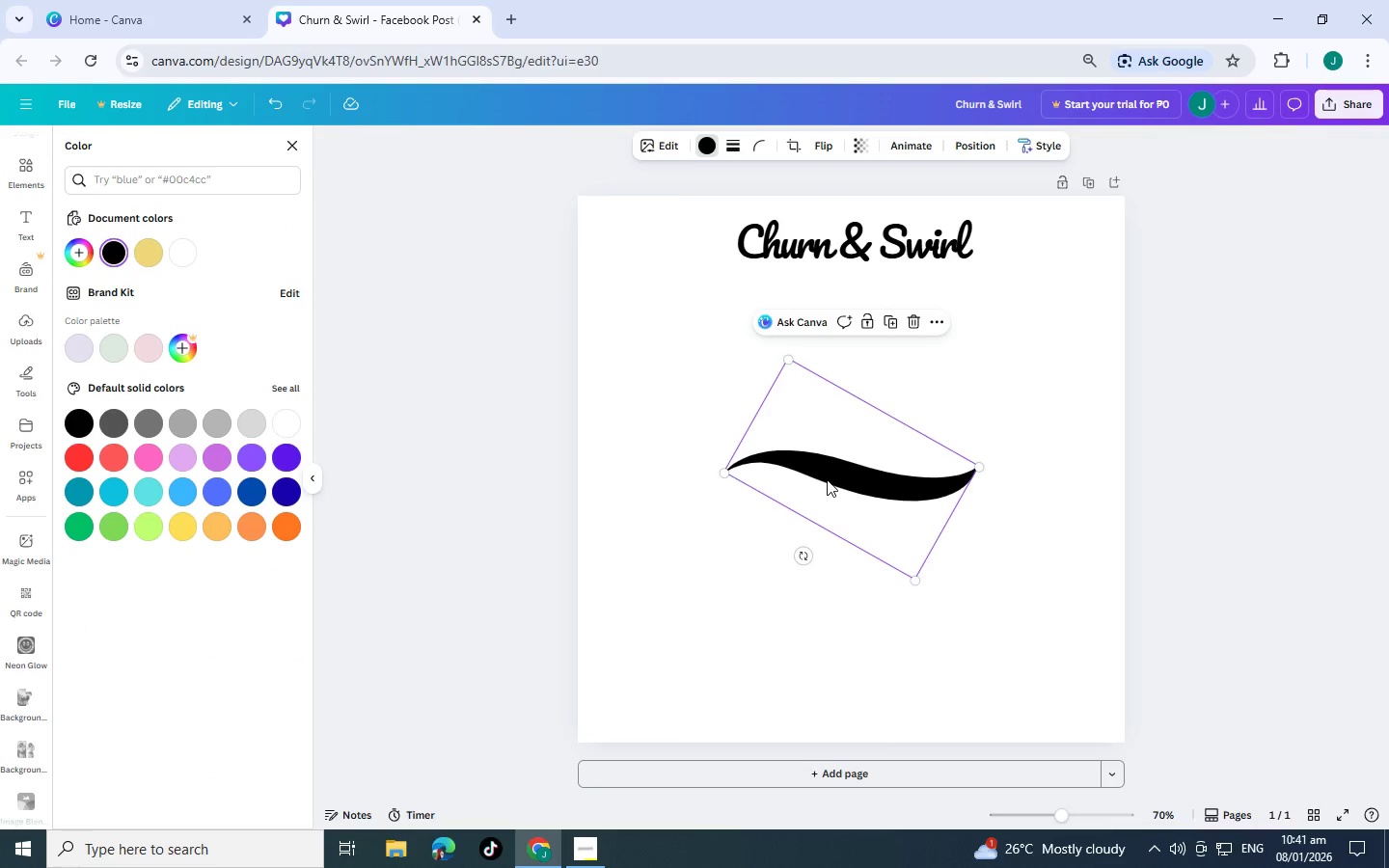 
left_click_drag(start_coordinate=[827, 479], to_coordinate=[824, 293])
 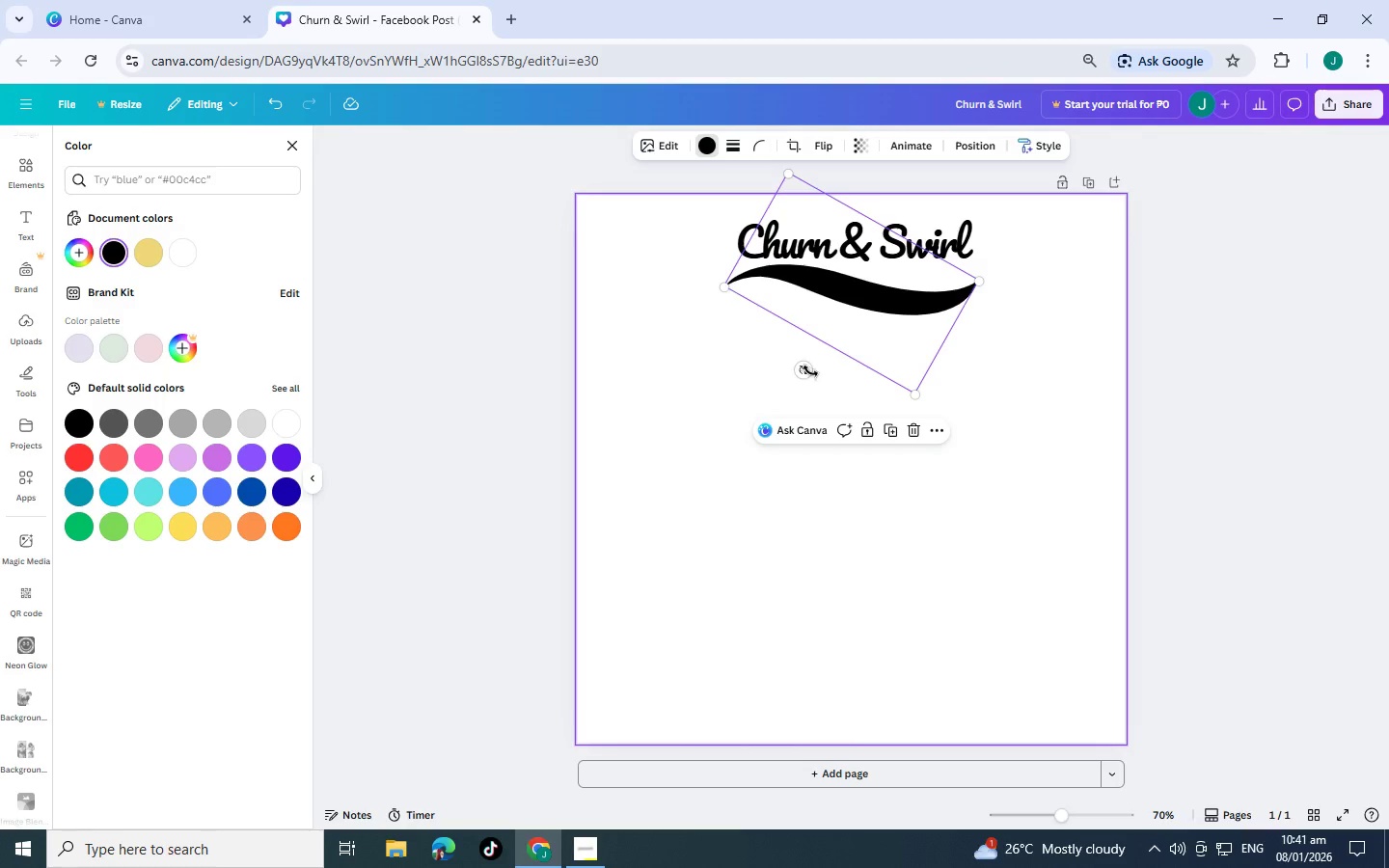 
left_click_drag(start_coordinate=[808, 372], to_coordinate=[819, 375])
 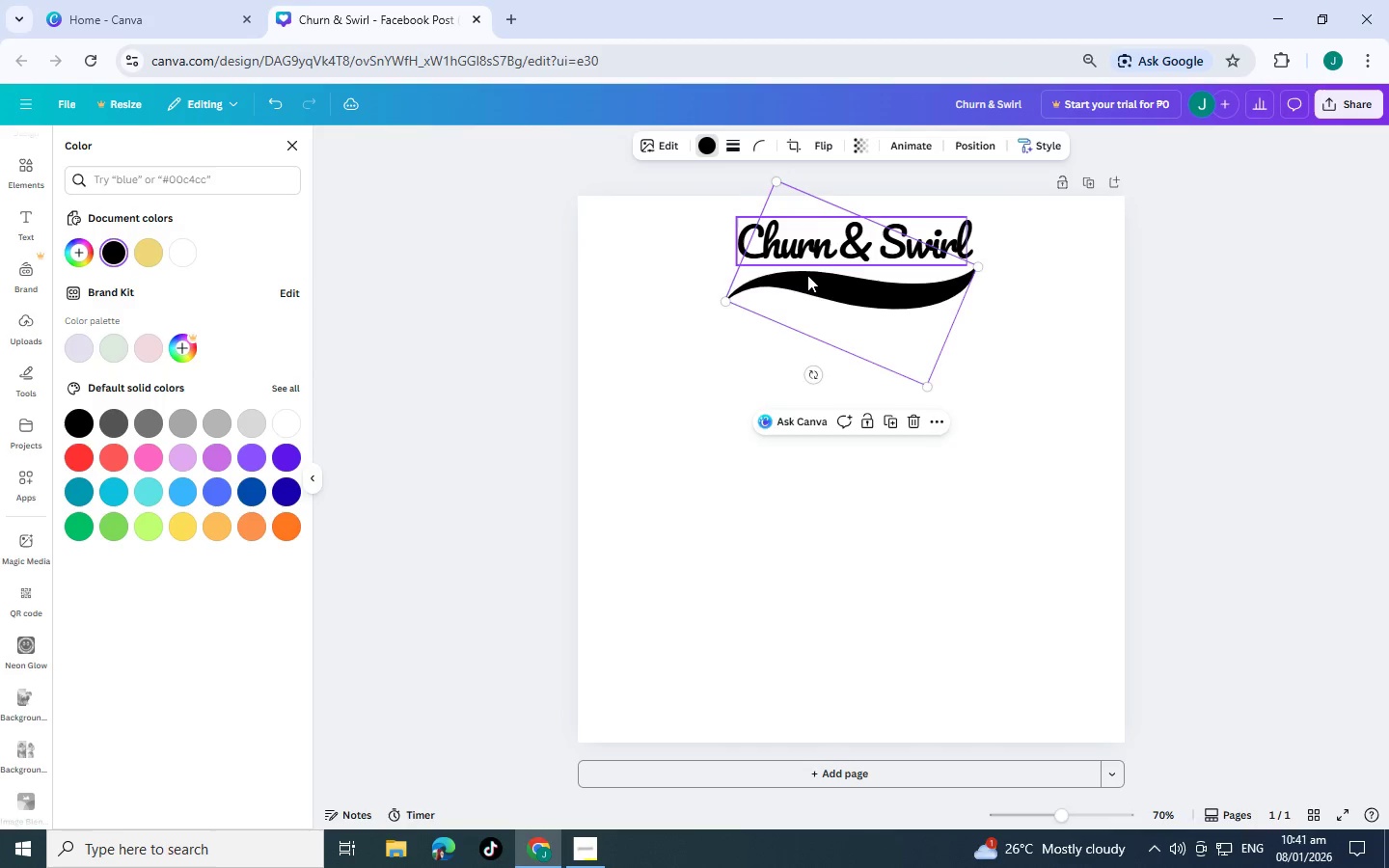 
left_click_drag(start_coordinate=[808, 275], to_coordinate=[803, 266])
 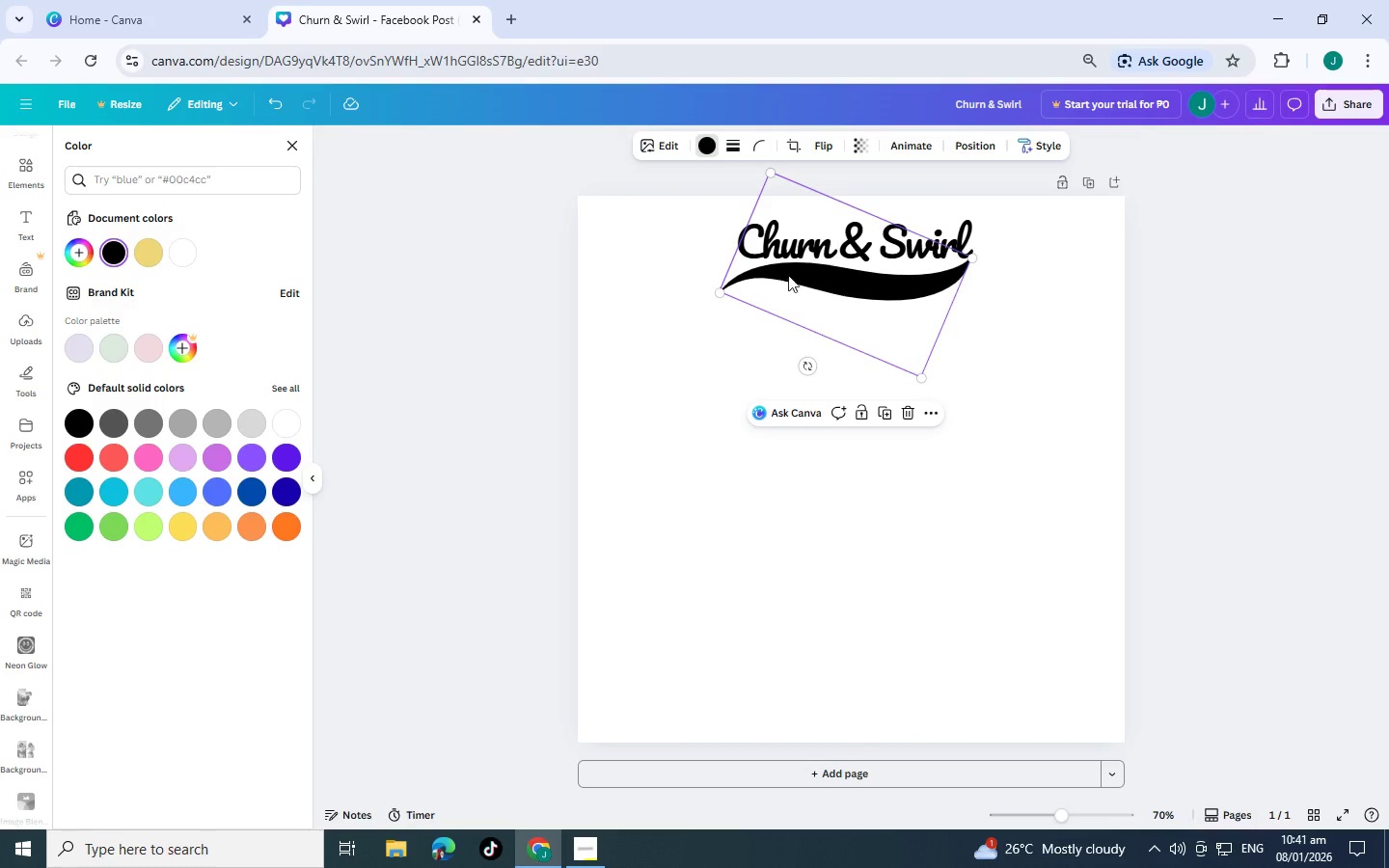 
key(Control+C)
 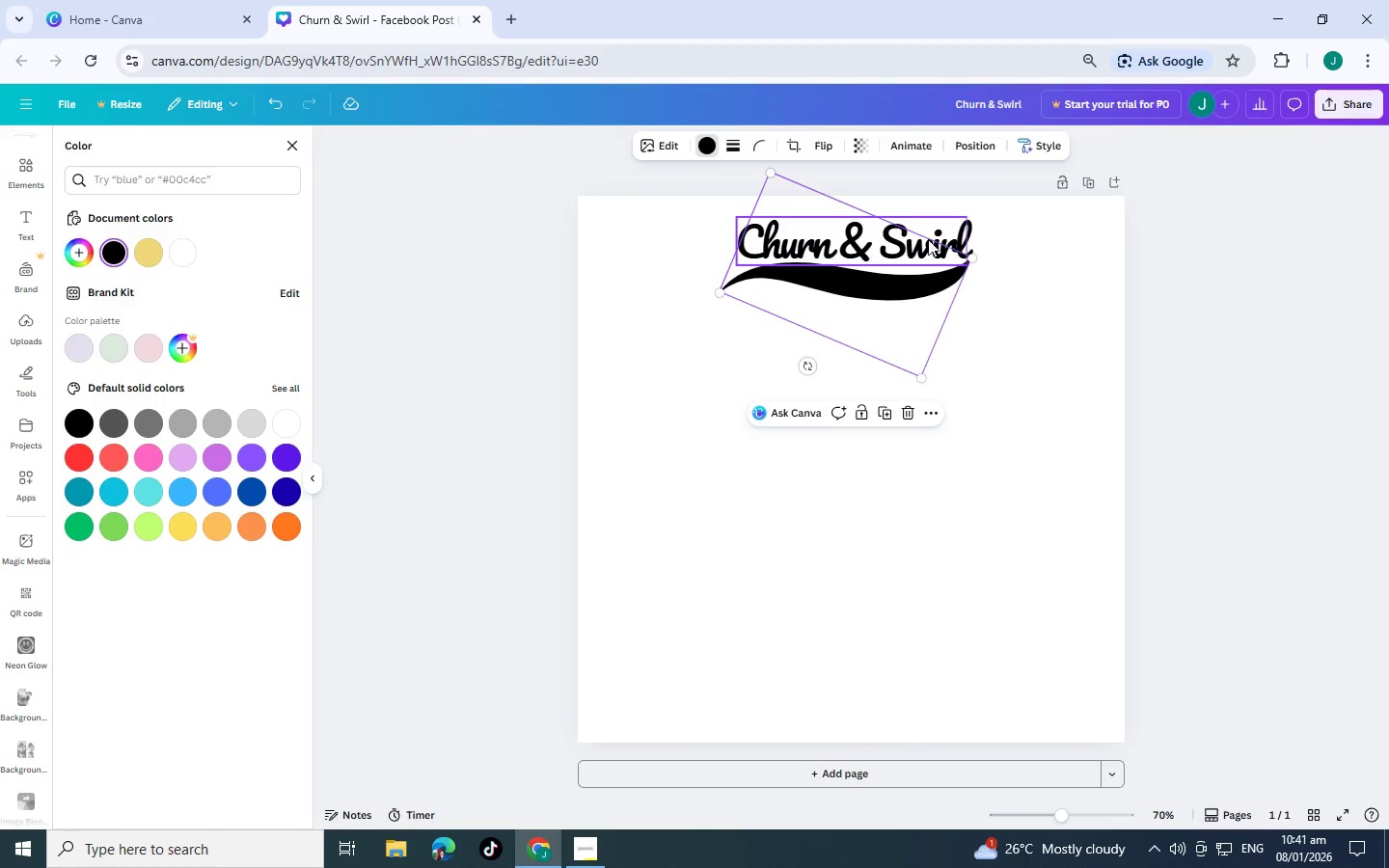 
key(Control+V)
 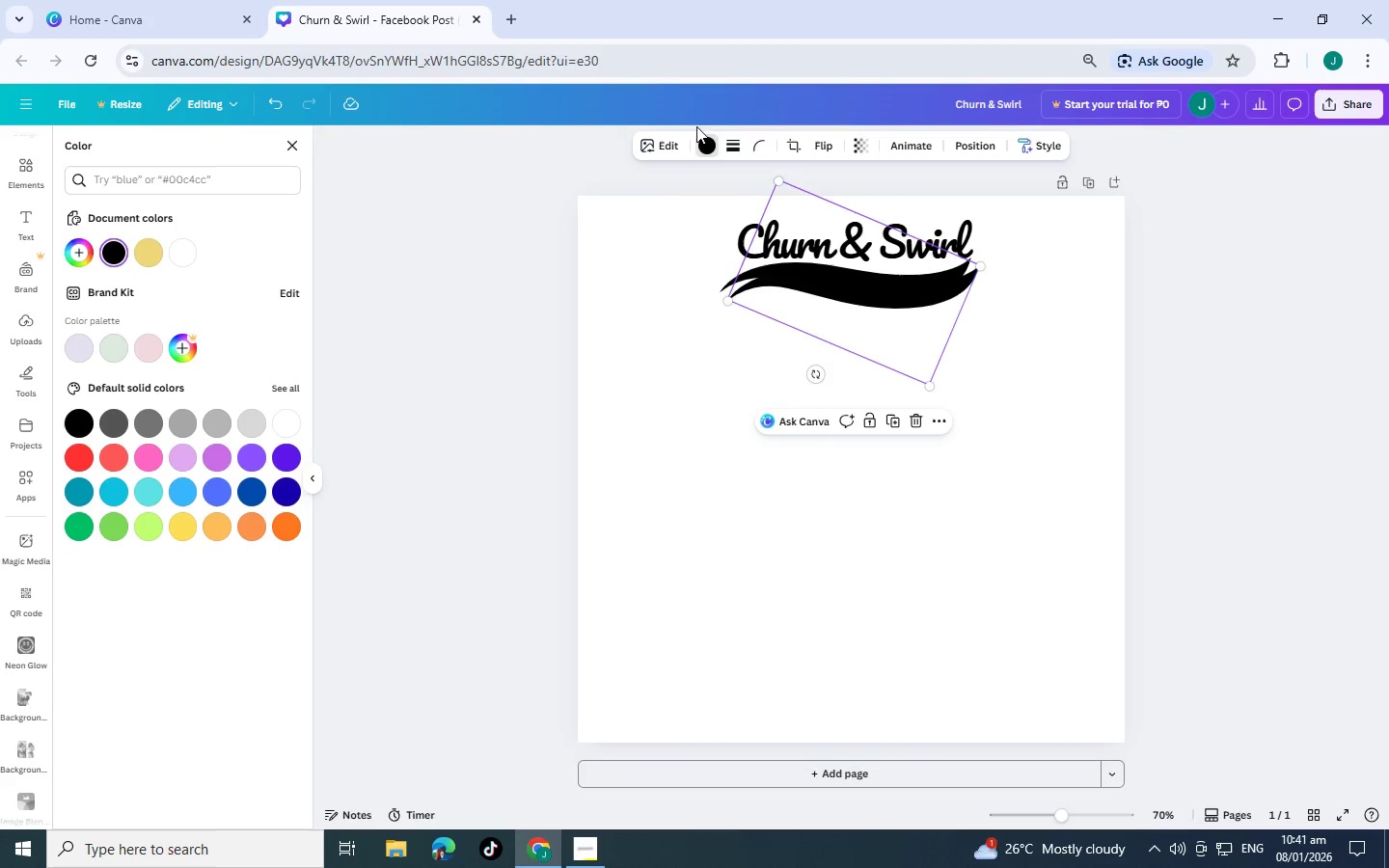 
left_click([708, 143])
 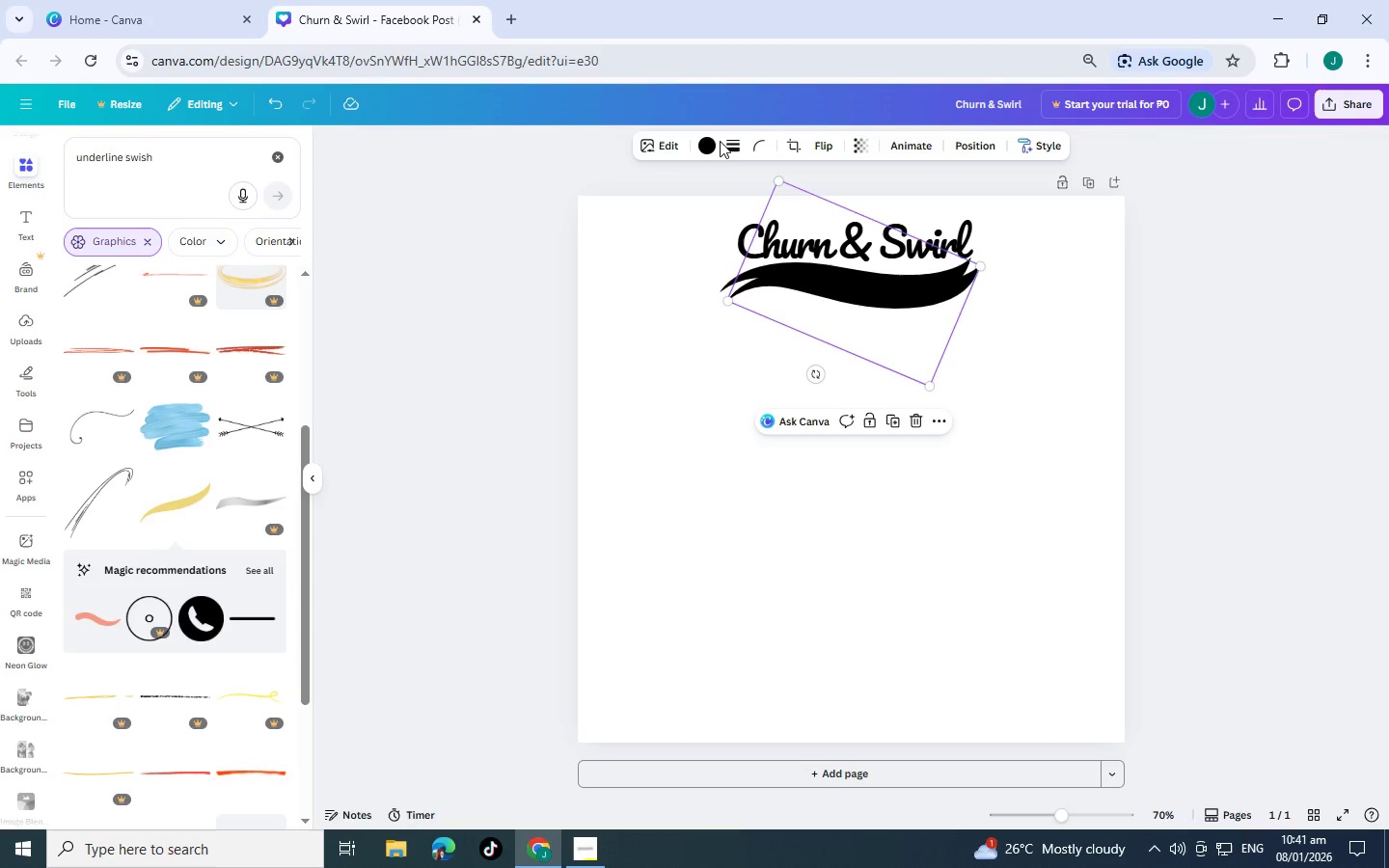 
double_click([710, 147])
 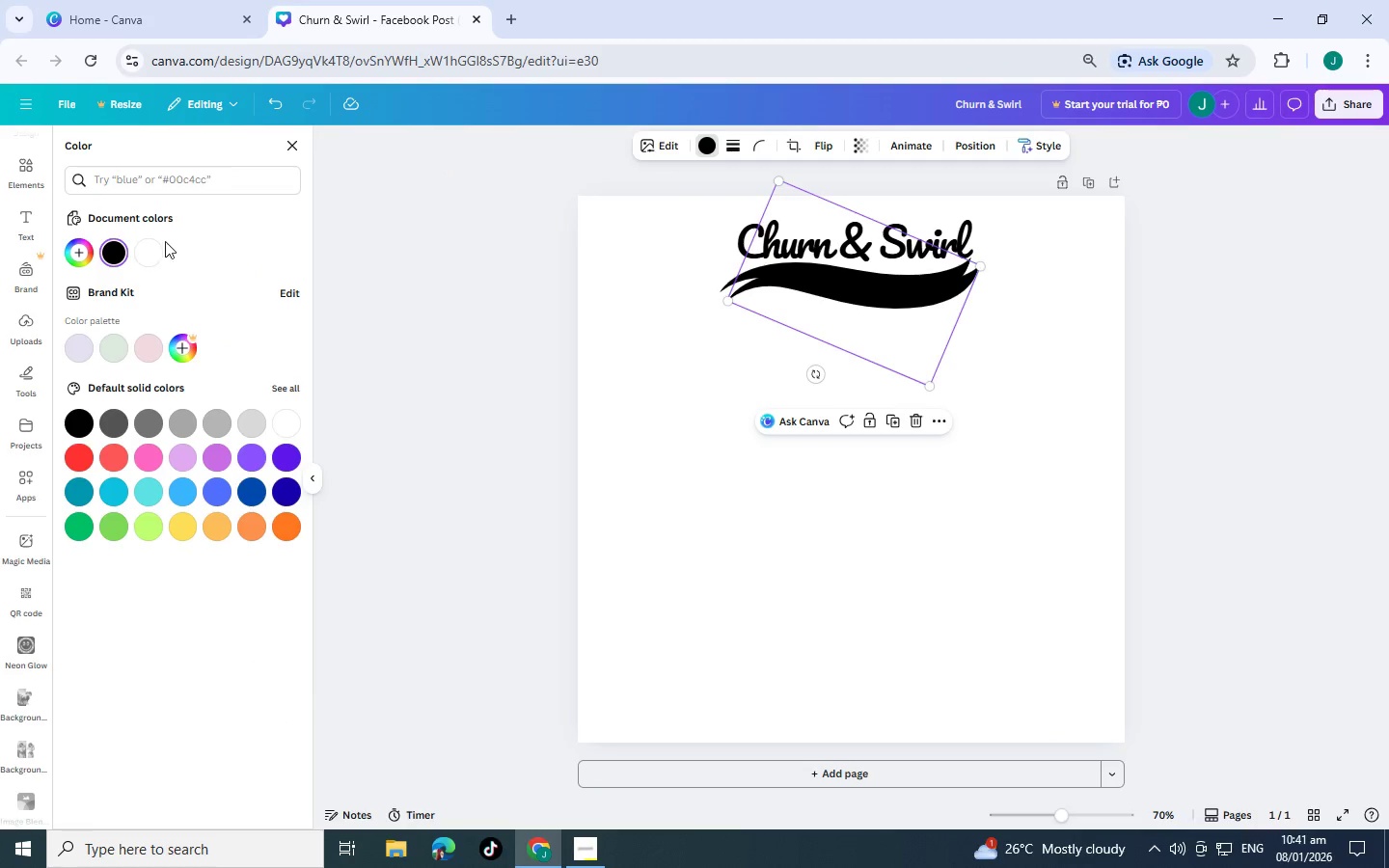 
left_click([160, 246])
 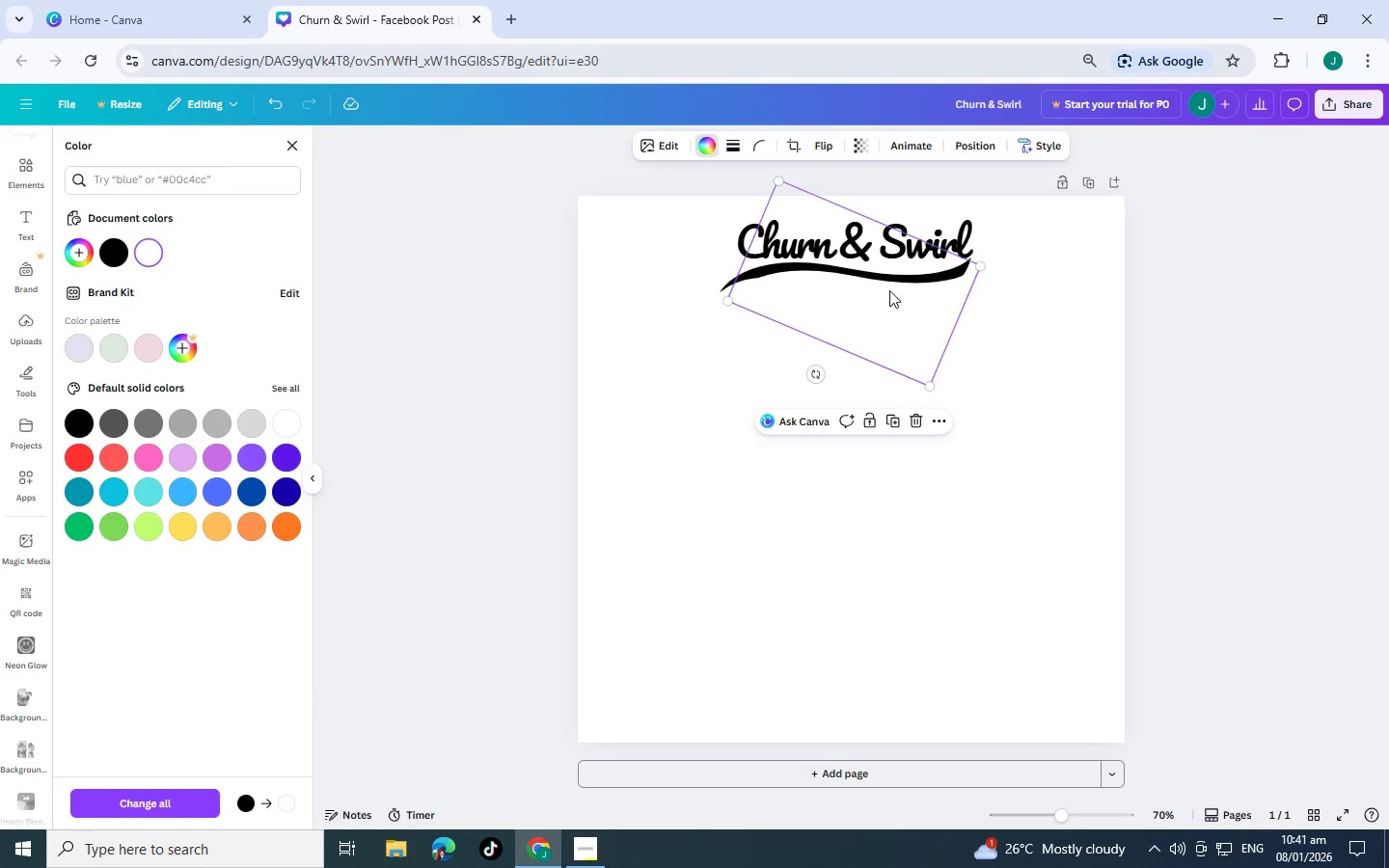 
left_click_drag(start_coordinate=[885, 297], to_coordinate=[879, 293])
 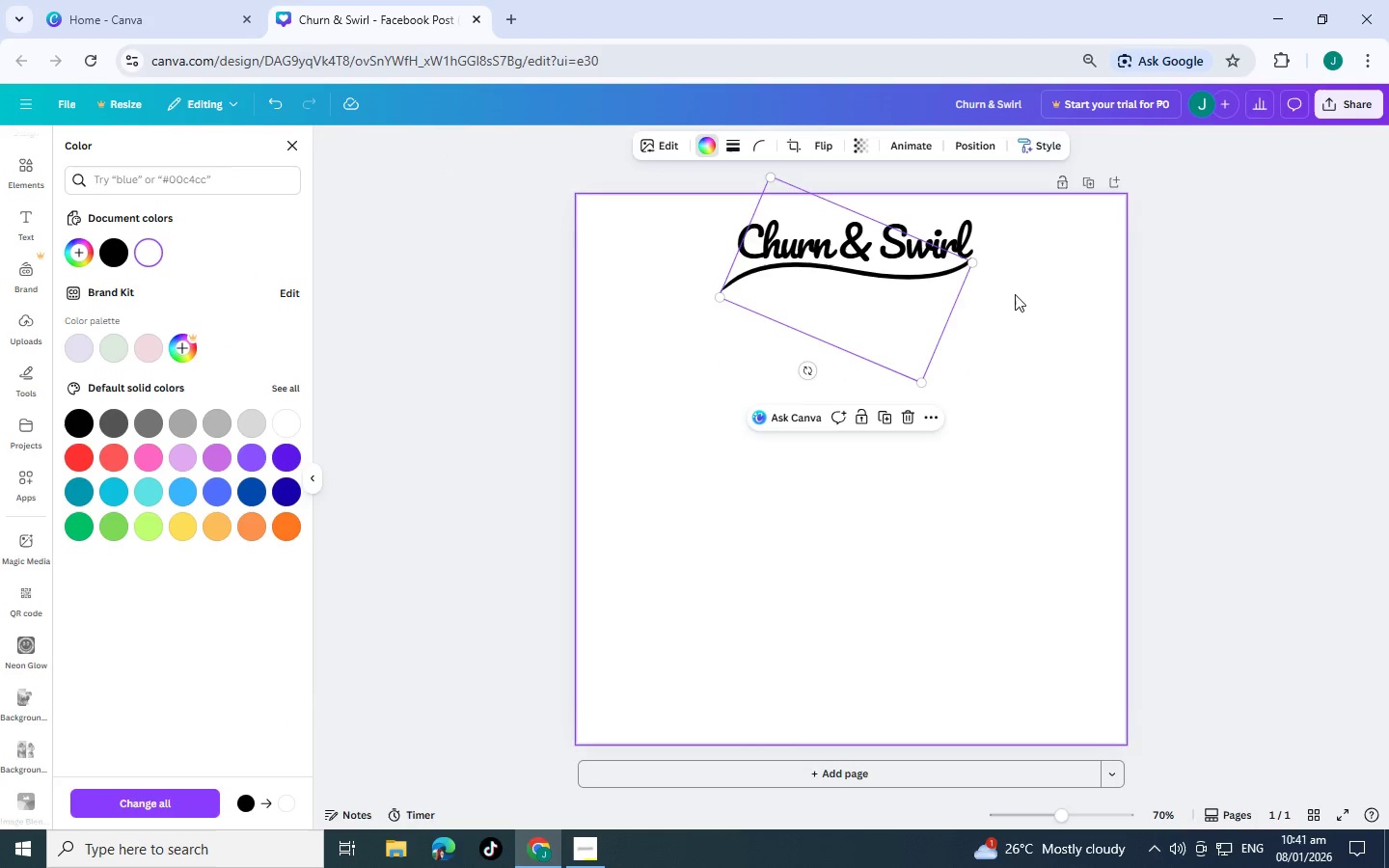 
left_click([1086, 296])
 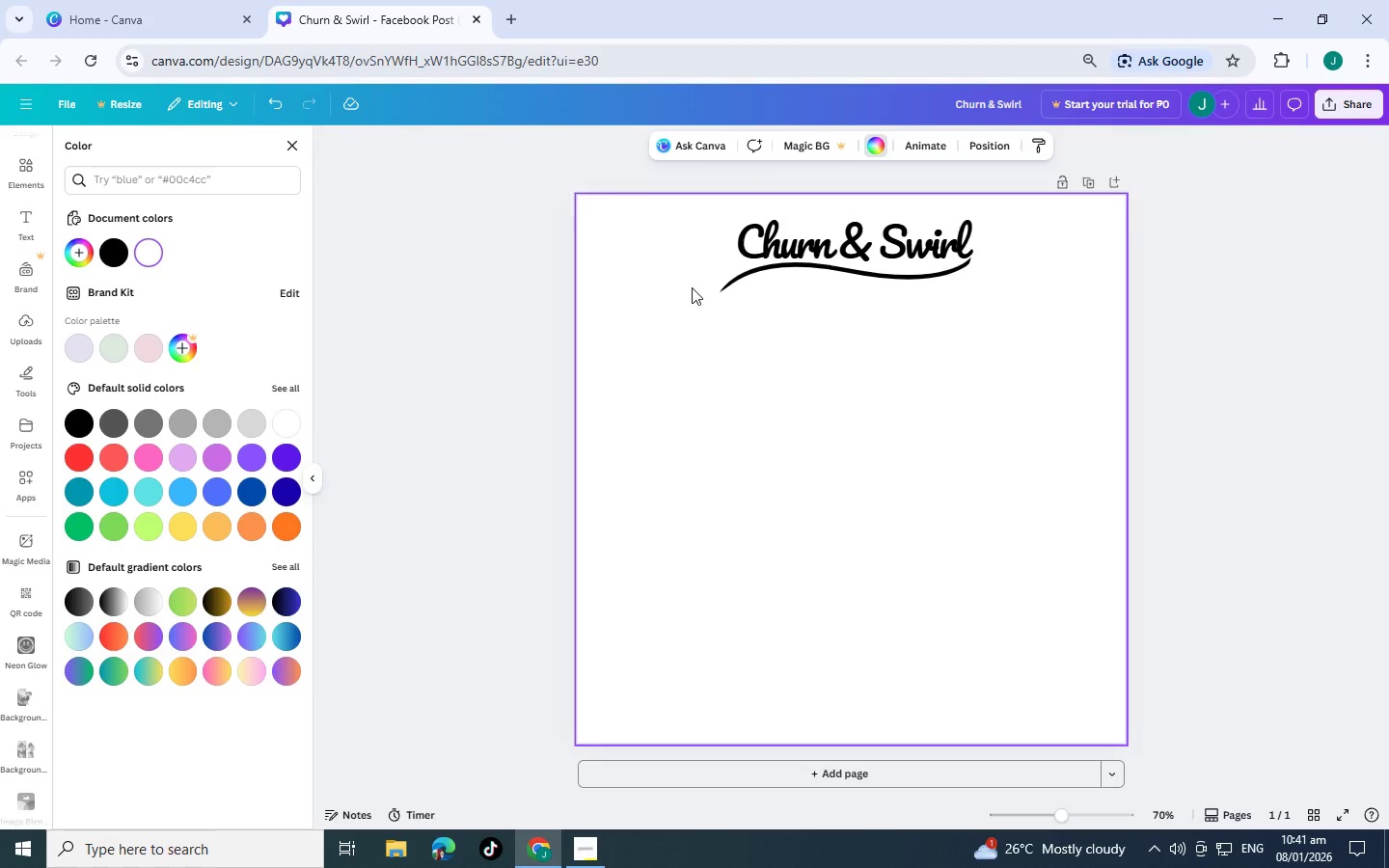 
left_click_drag(start_coordinate=[722, 360], to_coordinate=[967, 231])
 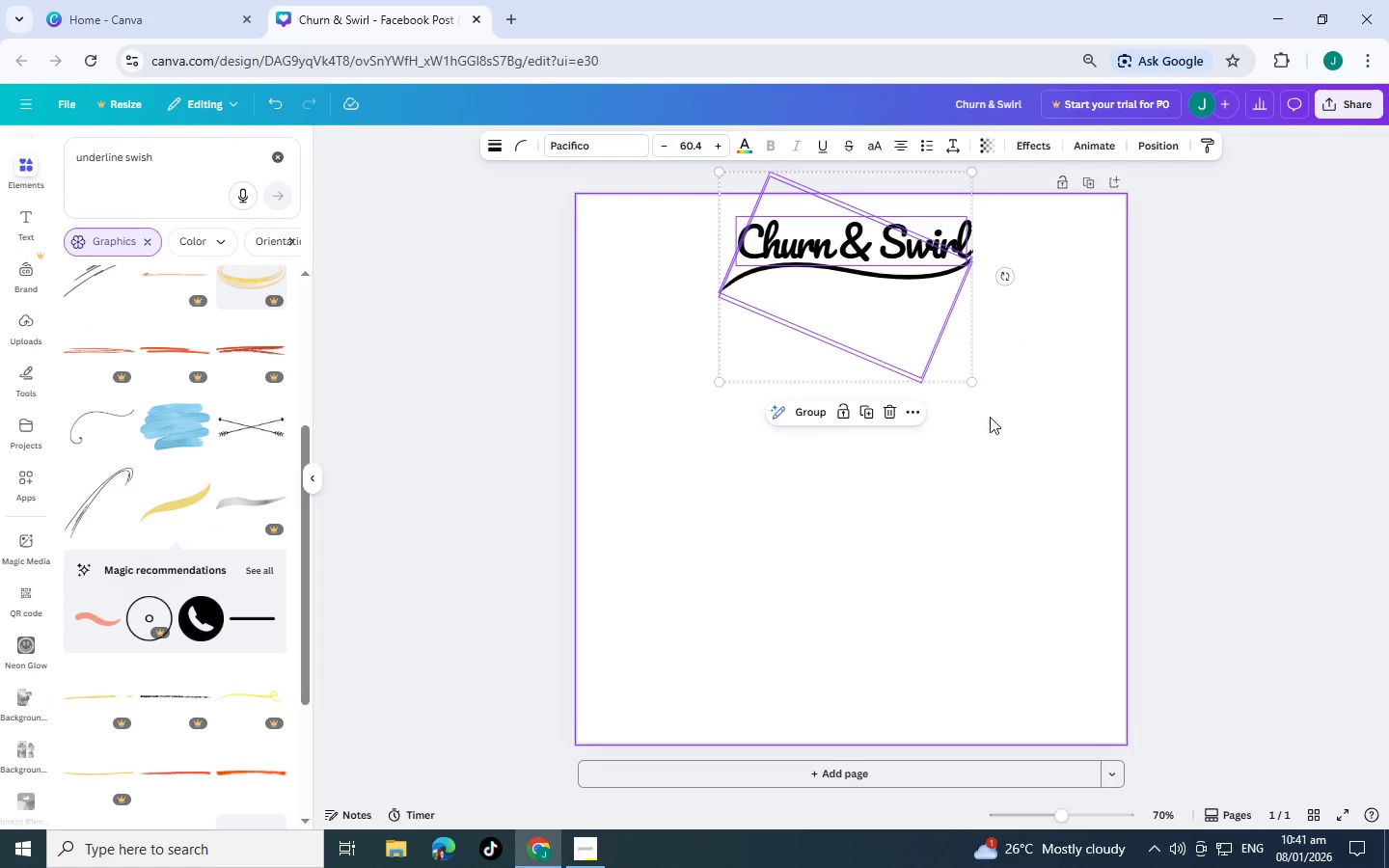 
wait(5.75)
 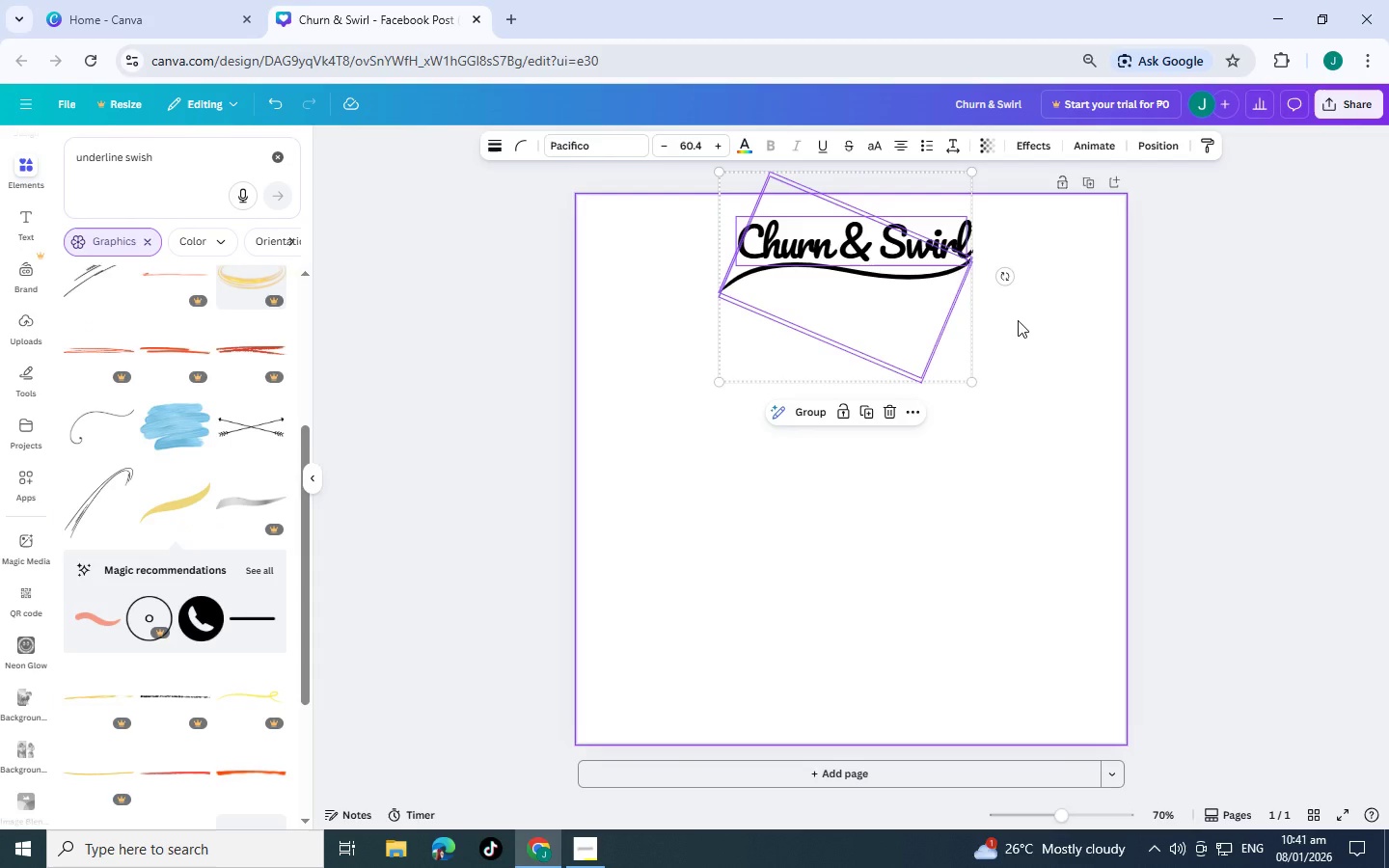 
left_click([810, 411])
 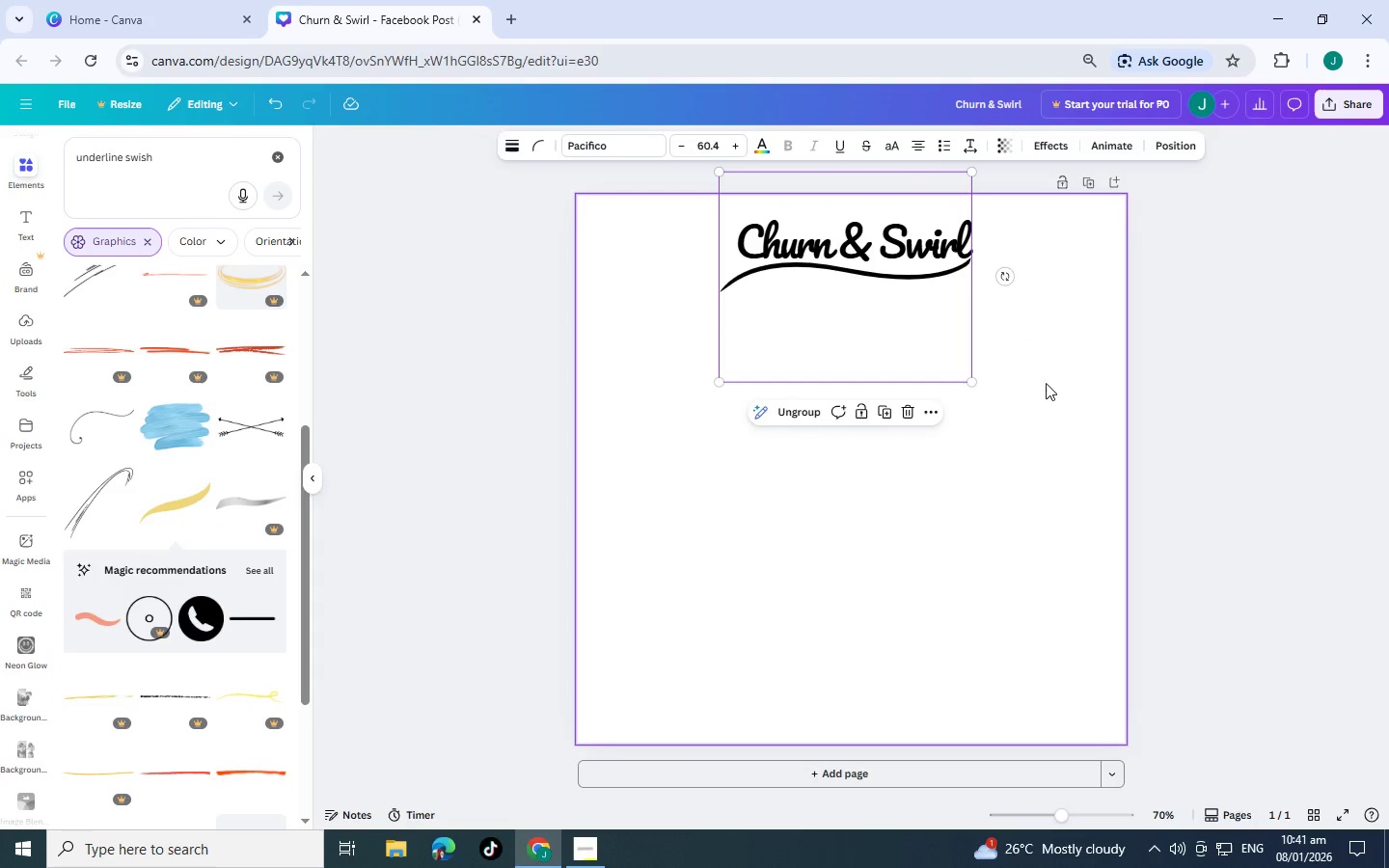 
left_click([1074, 380])
 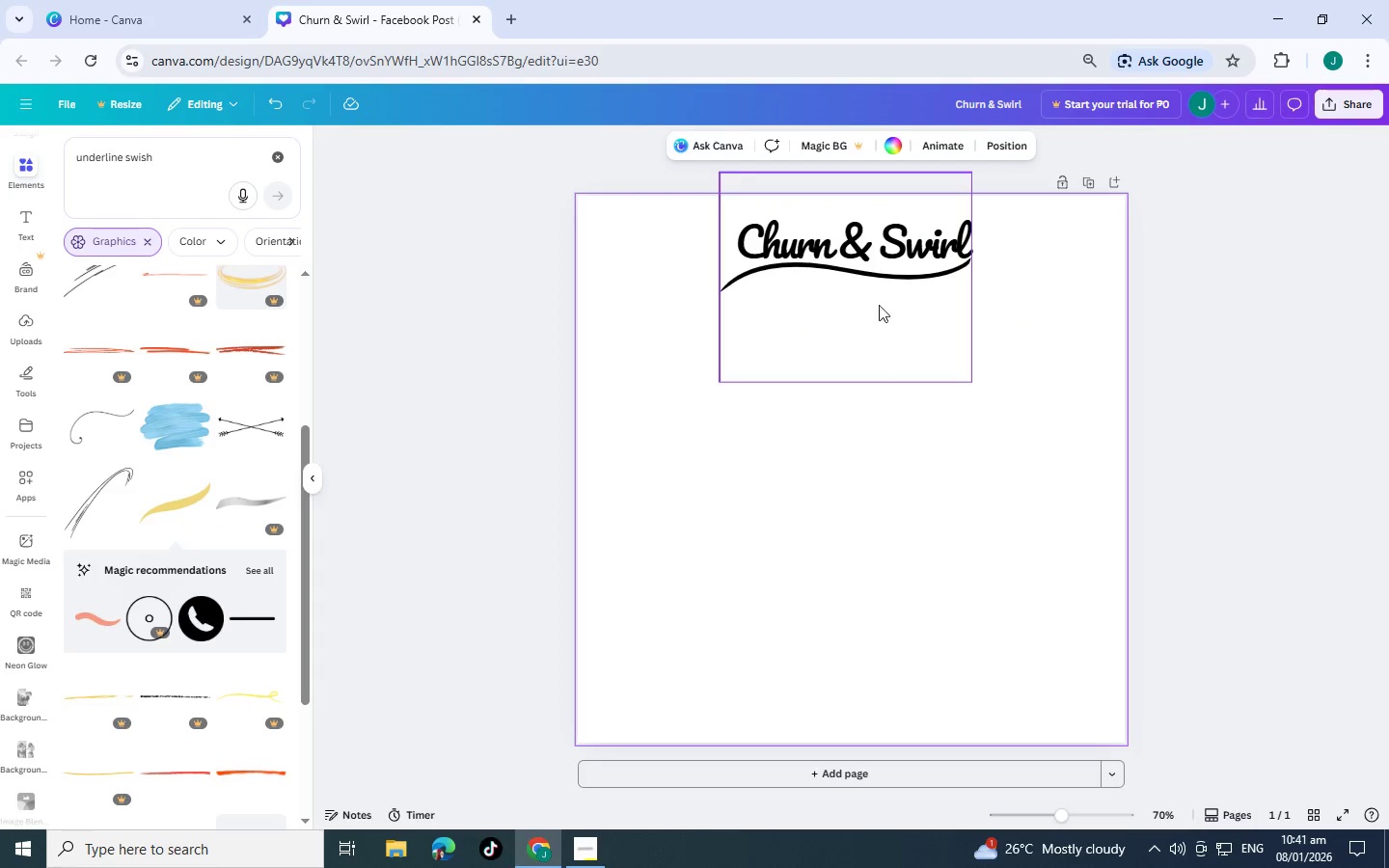 
left_click_drag(start_coordinate=[878, 289], to_coordinate=[881, 274])
 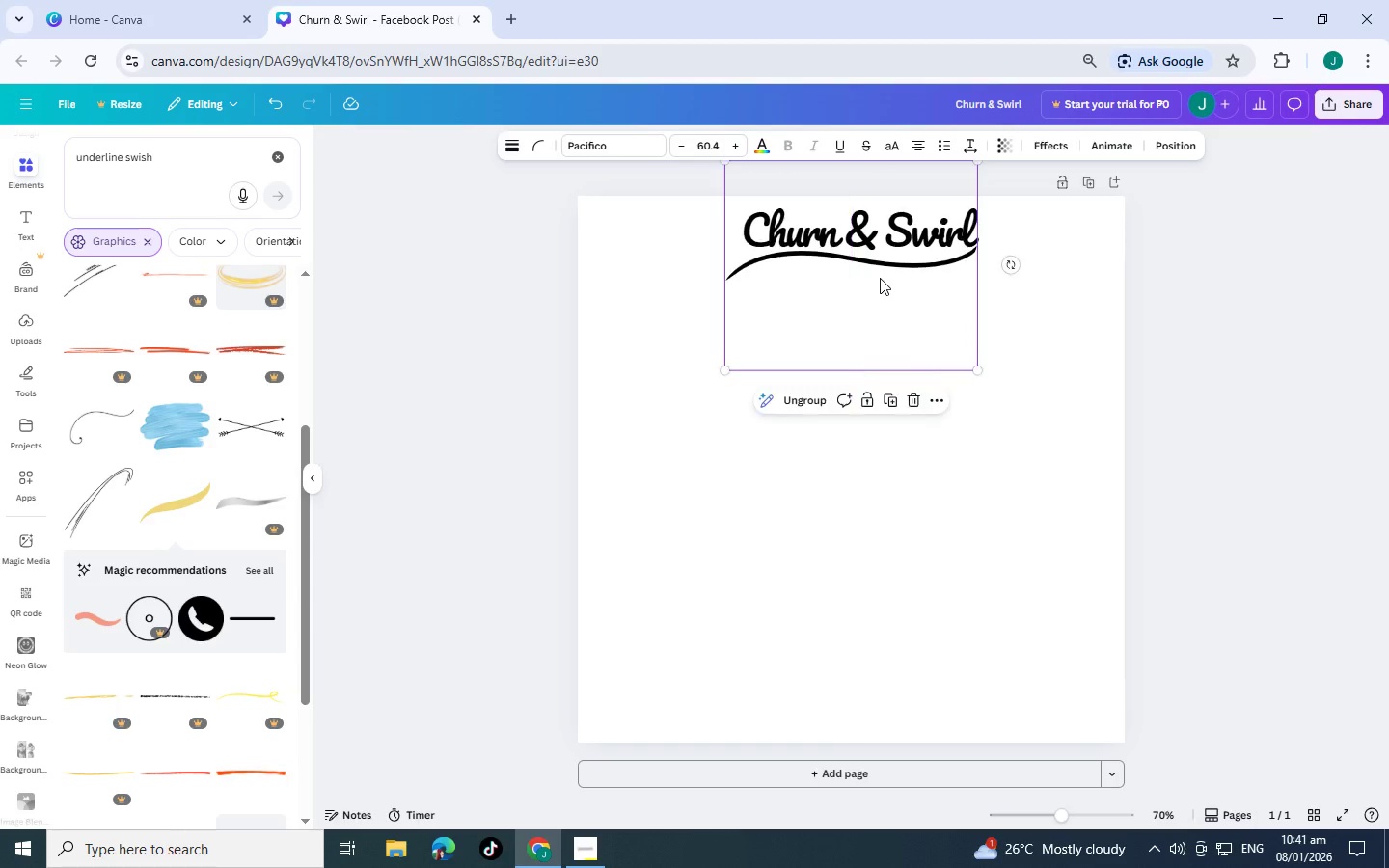 
left_click([1125, 287])
 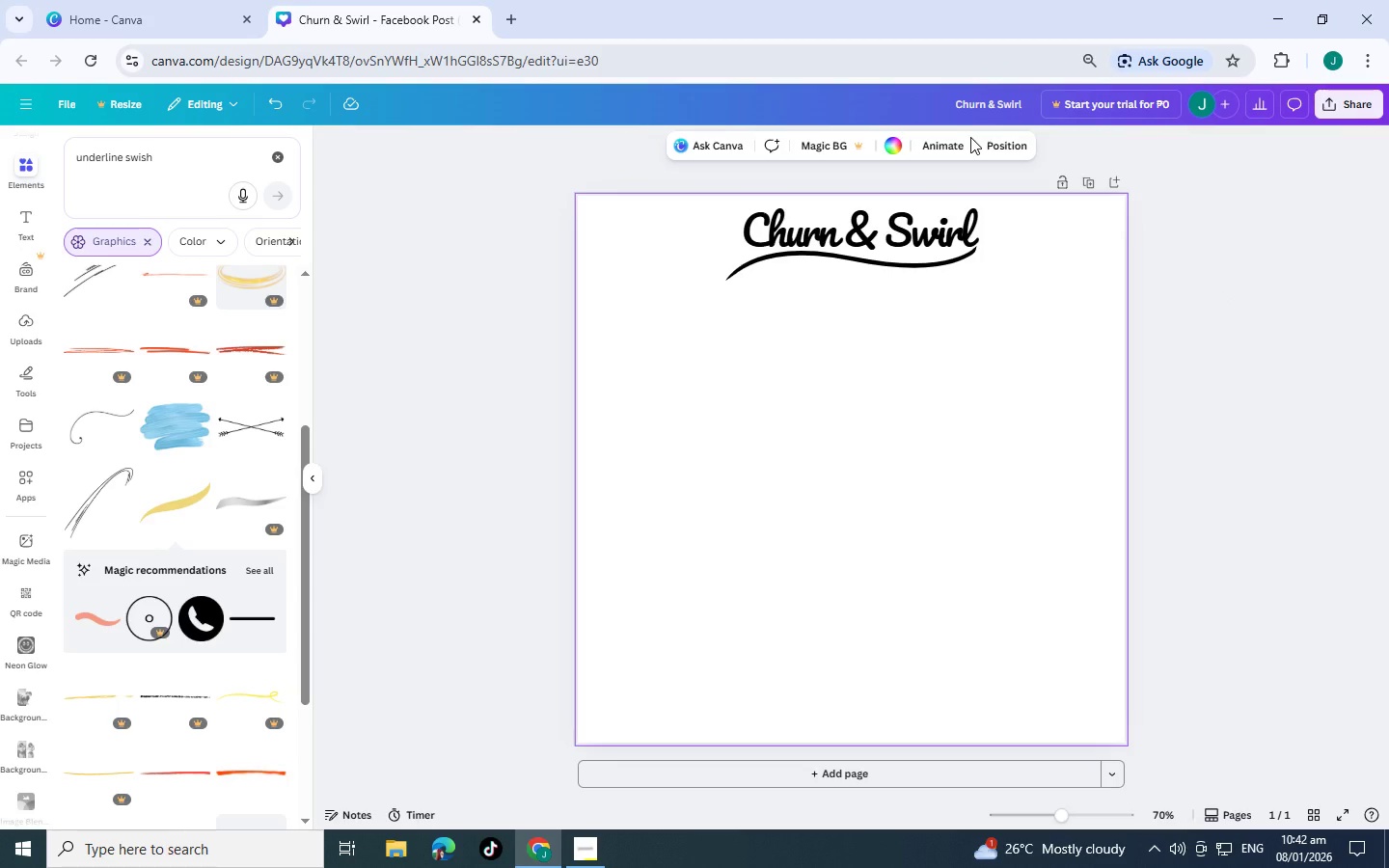 
wait(13.88)
 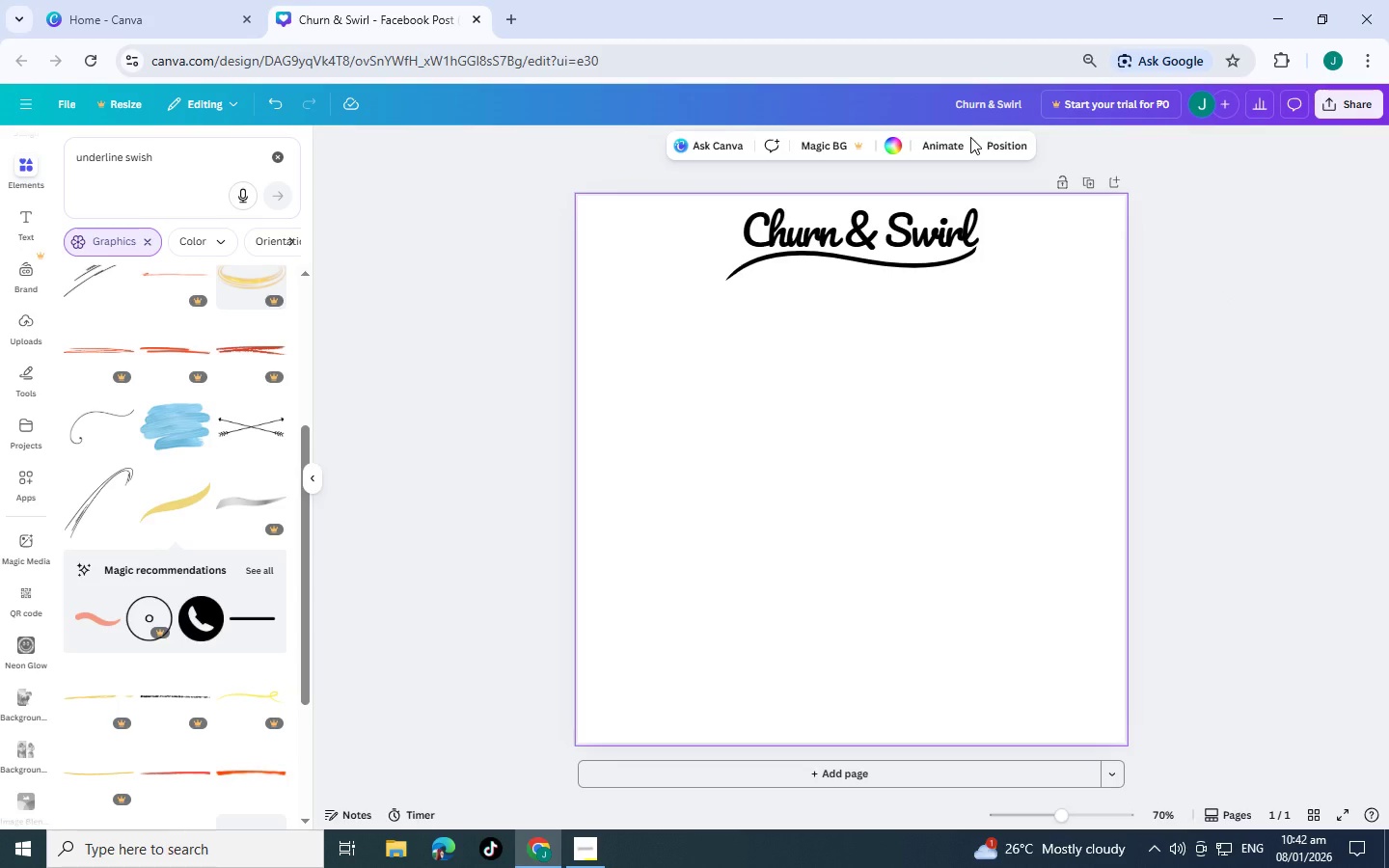 
scroll: coordinate [23, 223], scroll_direction: up, amount: 3.0
 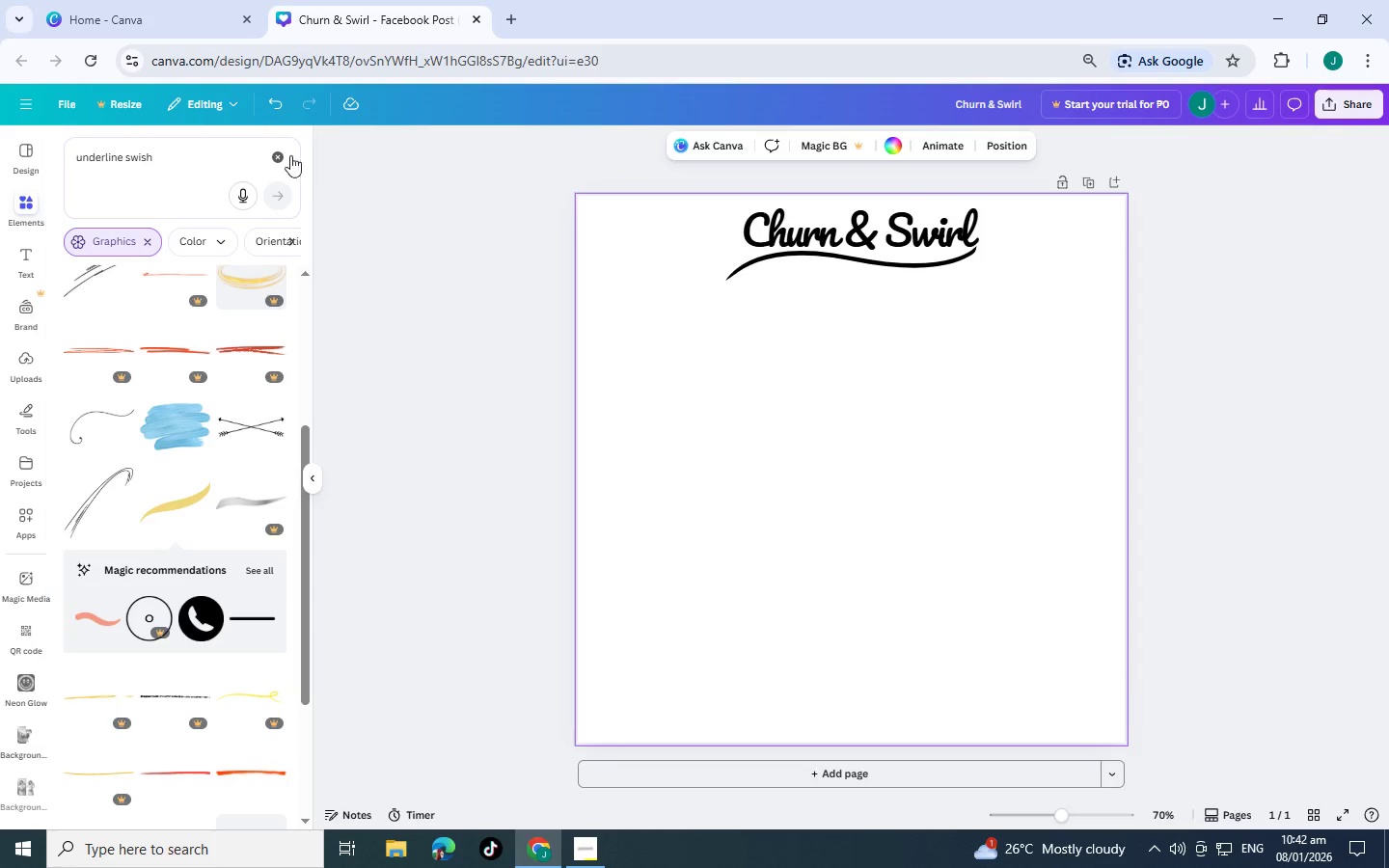 
left_click([271, 156])
 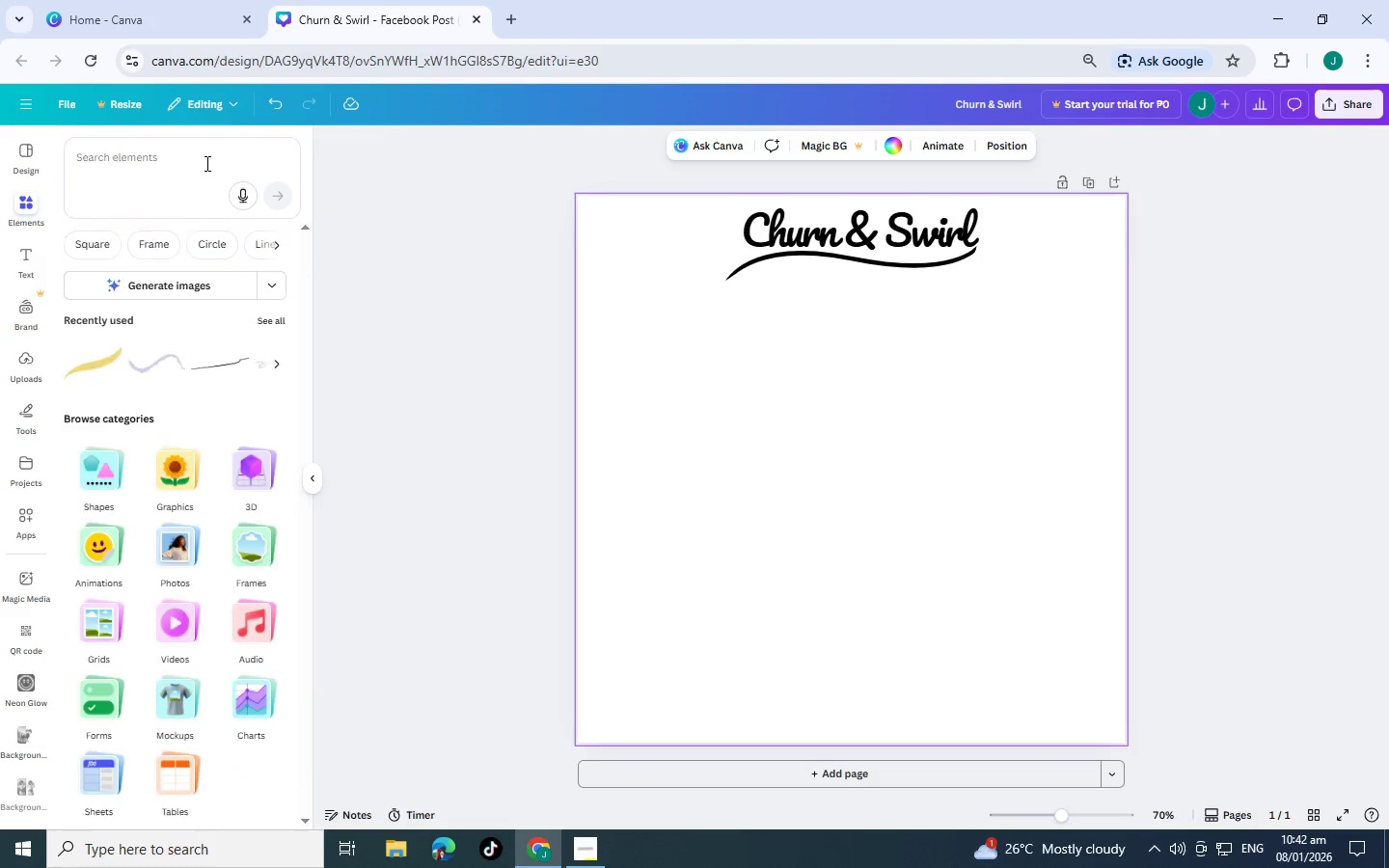 
left_click_drag(start_coordinate=[205, 163], to_coordinate=[0, 153])
 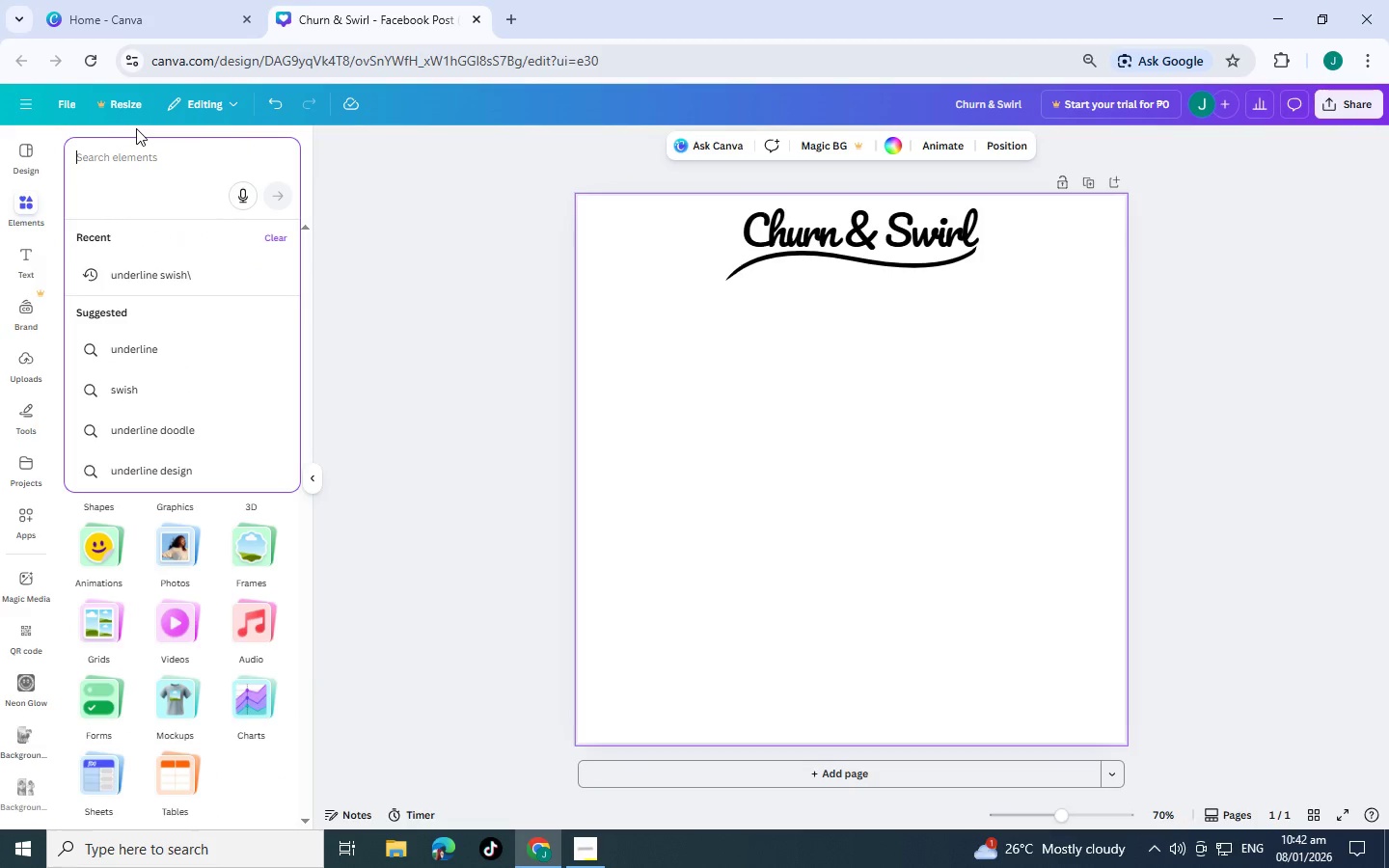 
type(ice cream)
 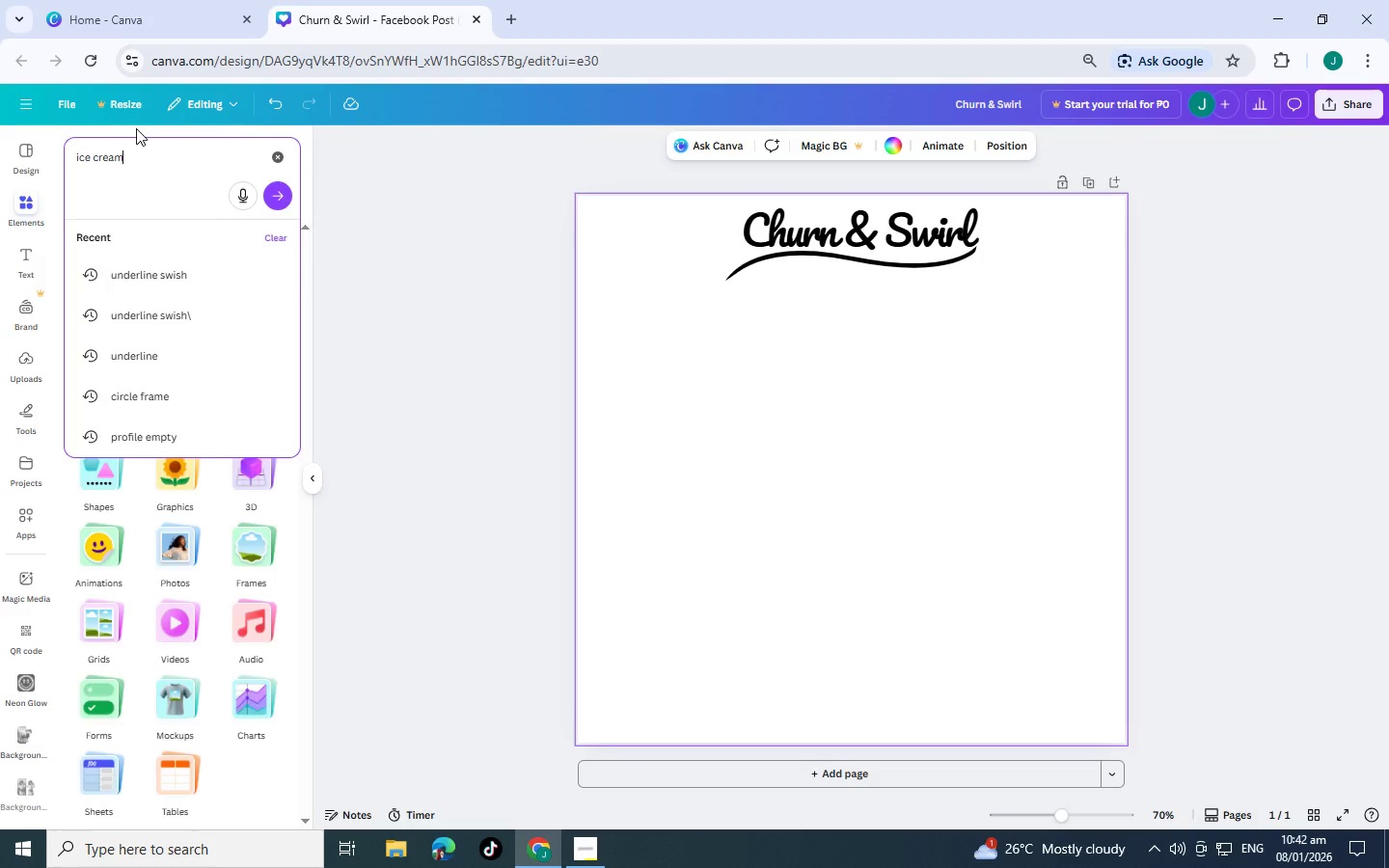 
key(Enter)
 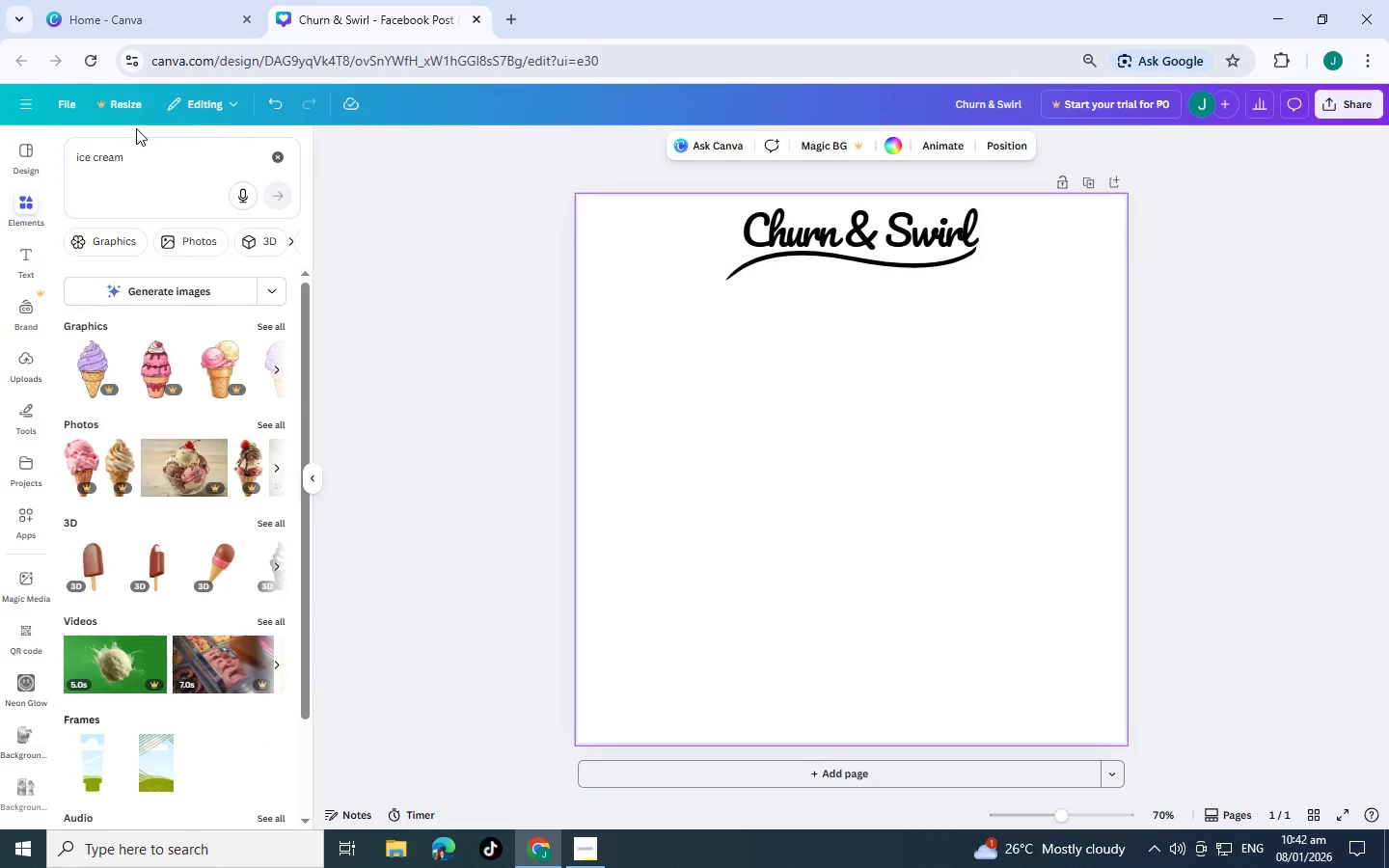 
wait(9.58)
 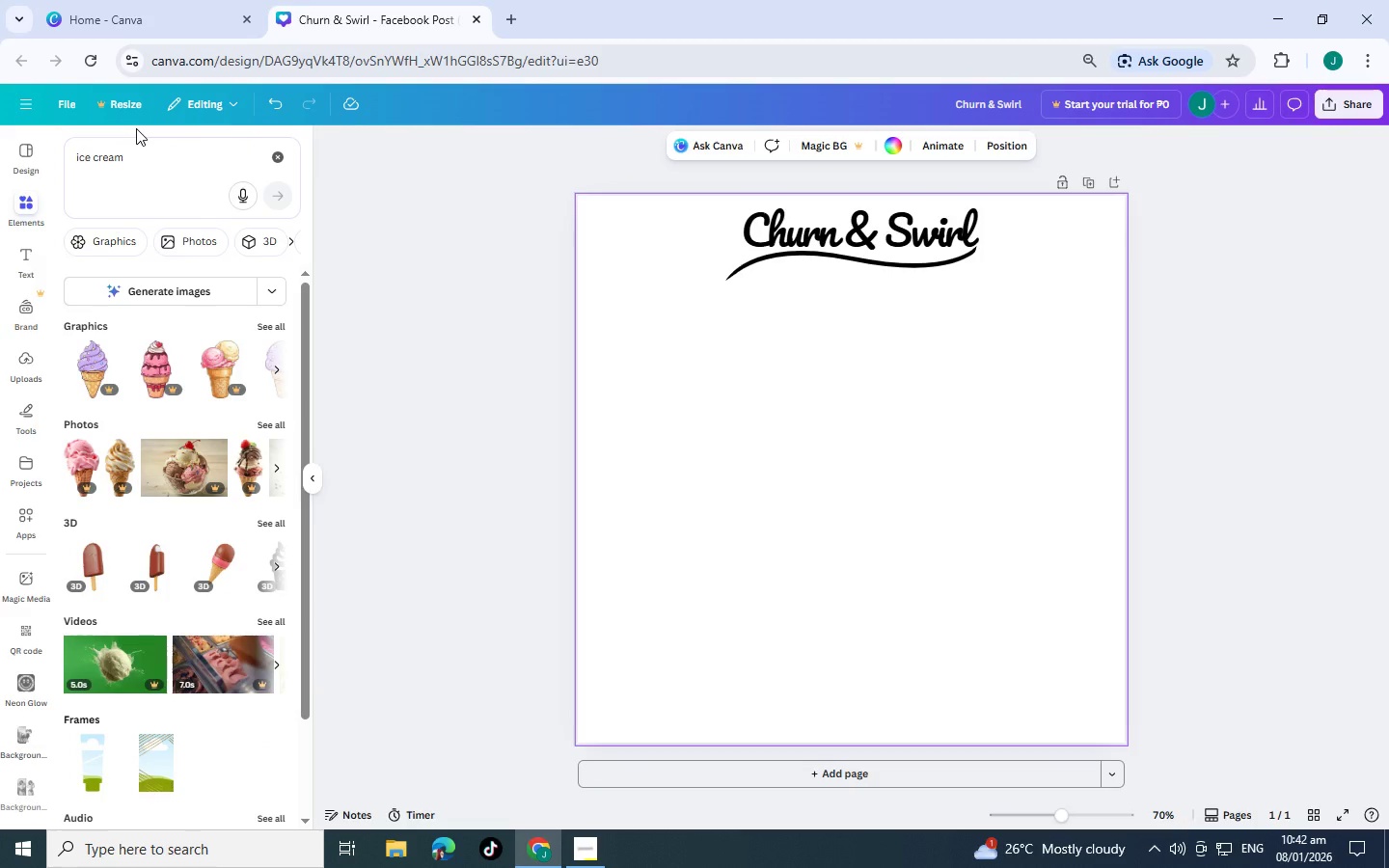 
left_click([257, 426])
 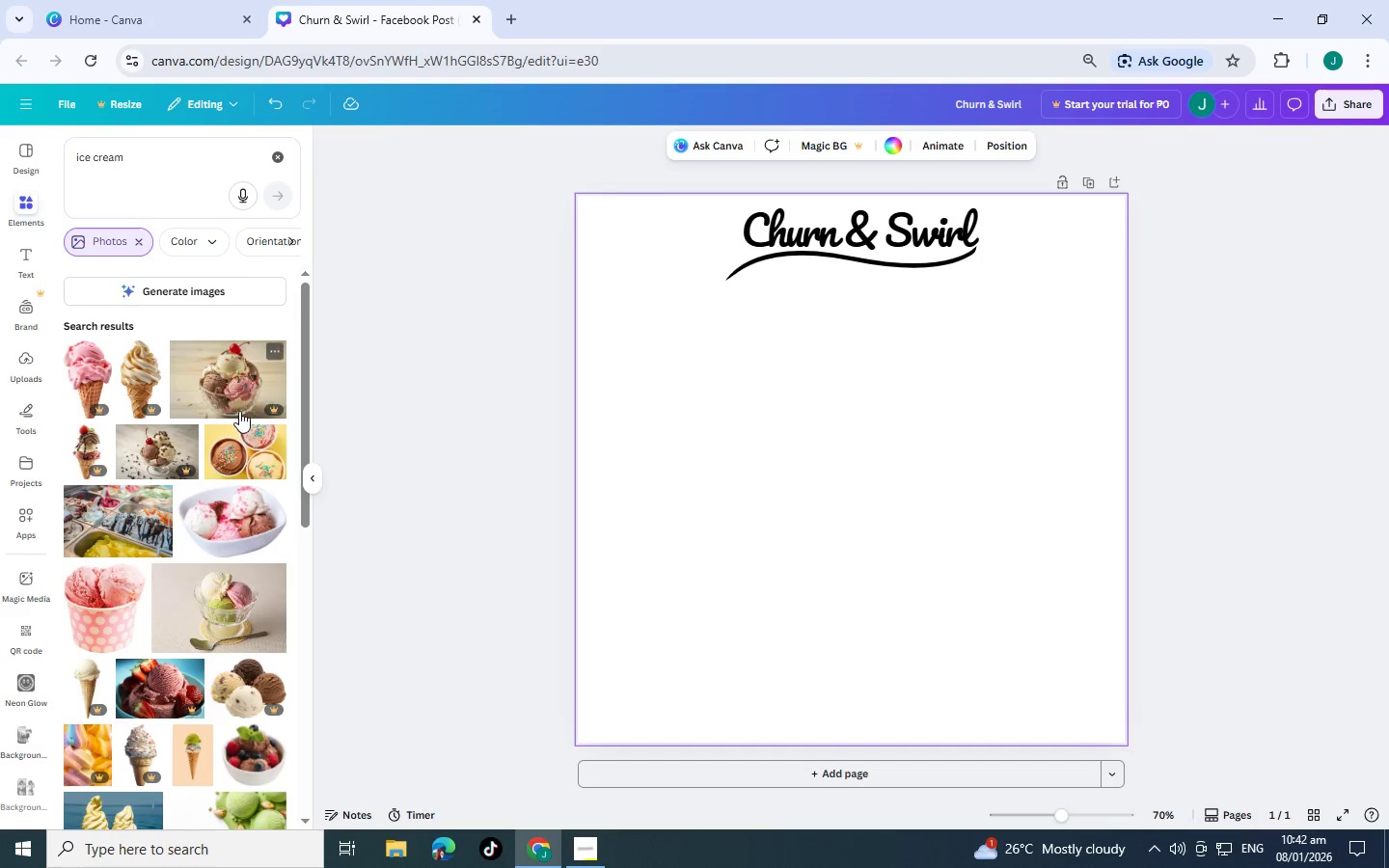 
scroll: coordinate [239, 411], scroll_direction: down, amount: 1.0
 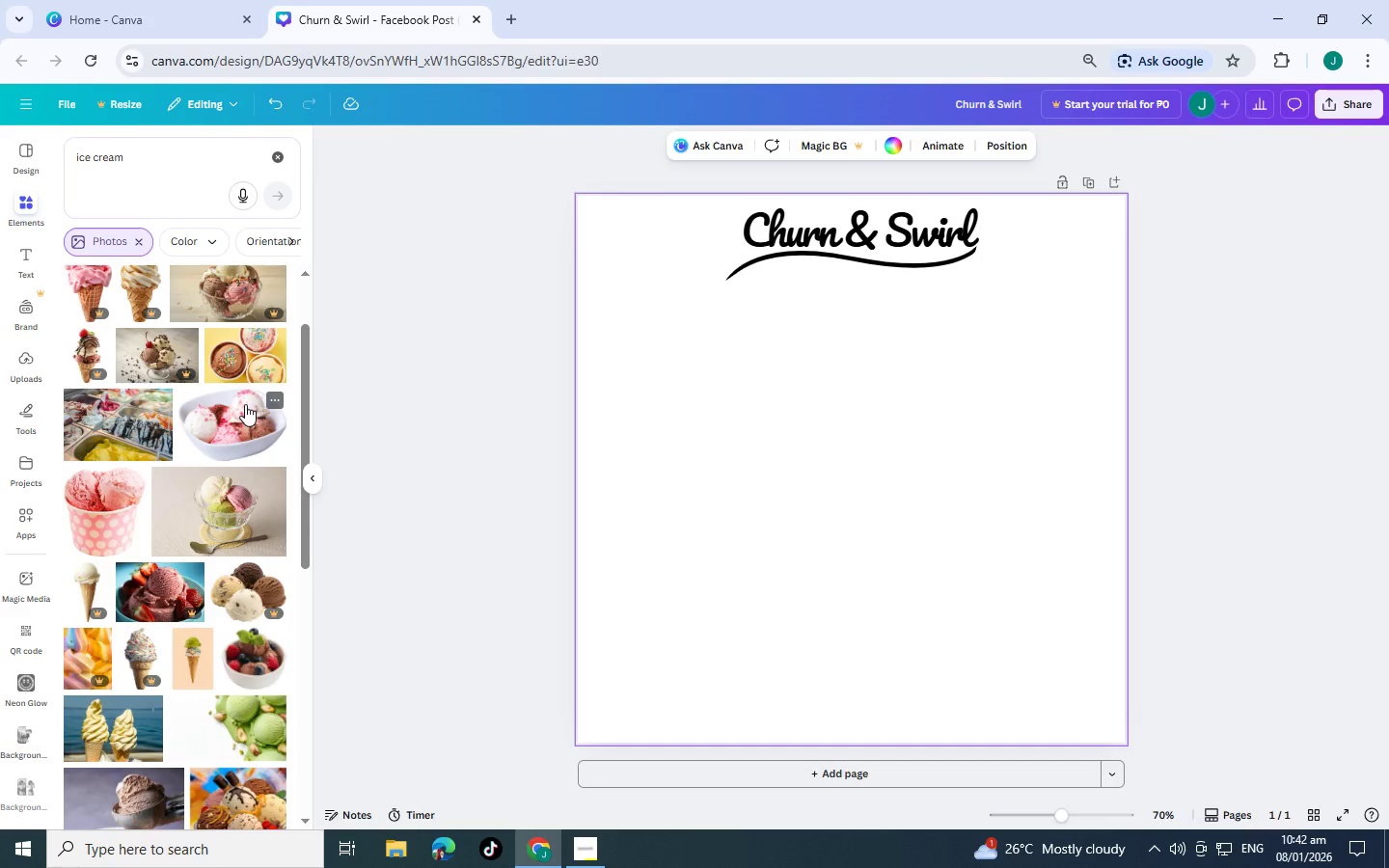 
left_click([245, 404])
 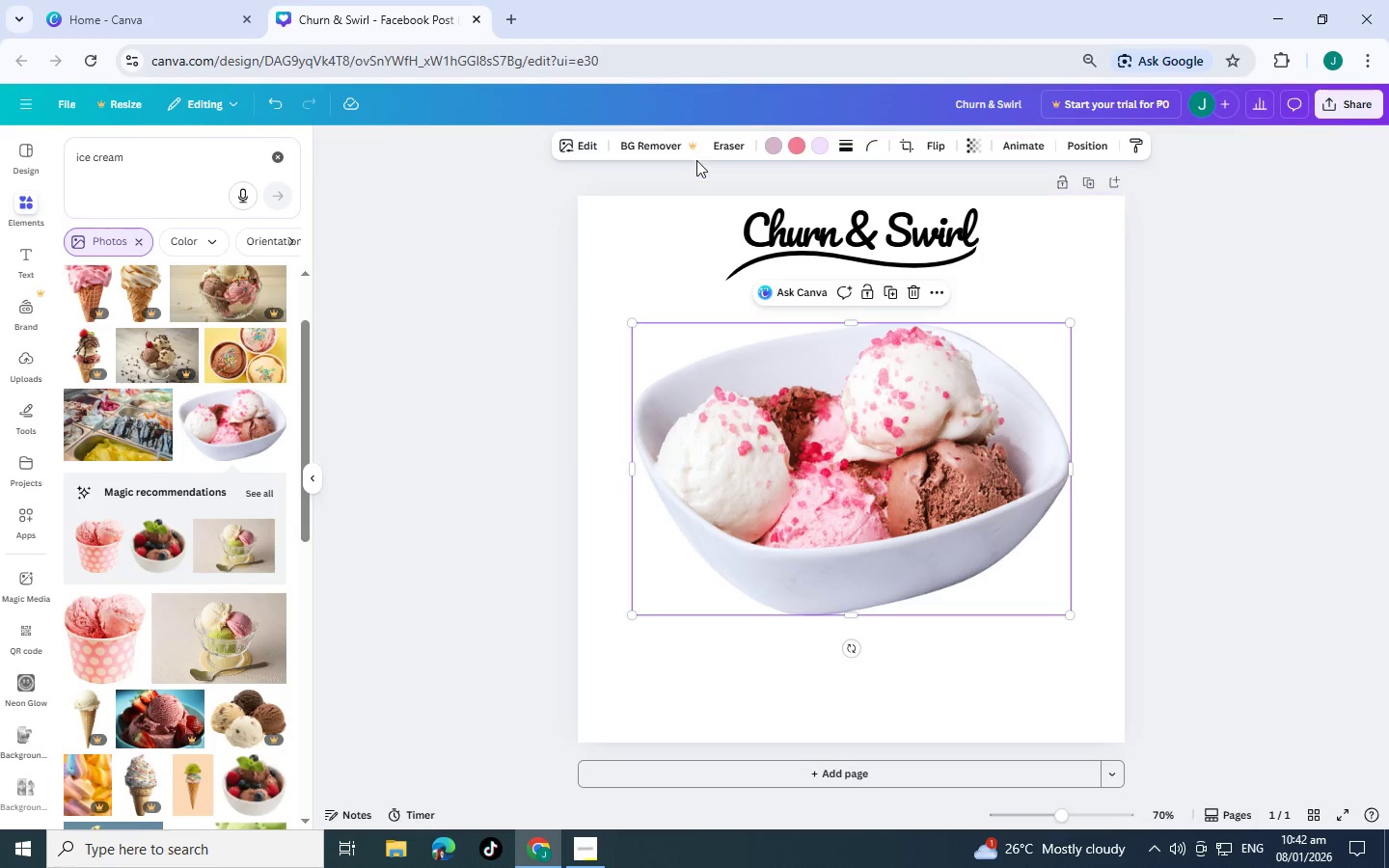 
left_click([595, 251])
 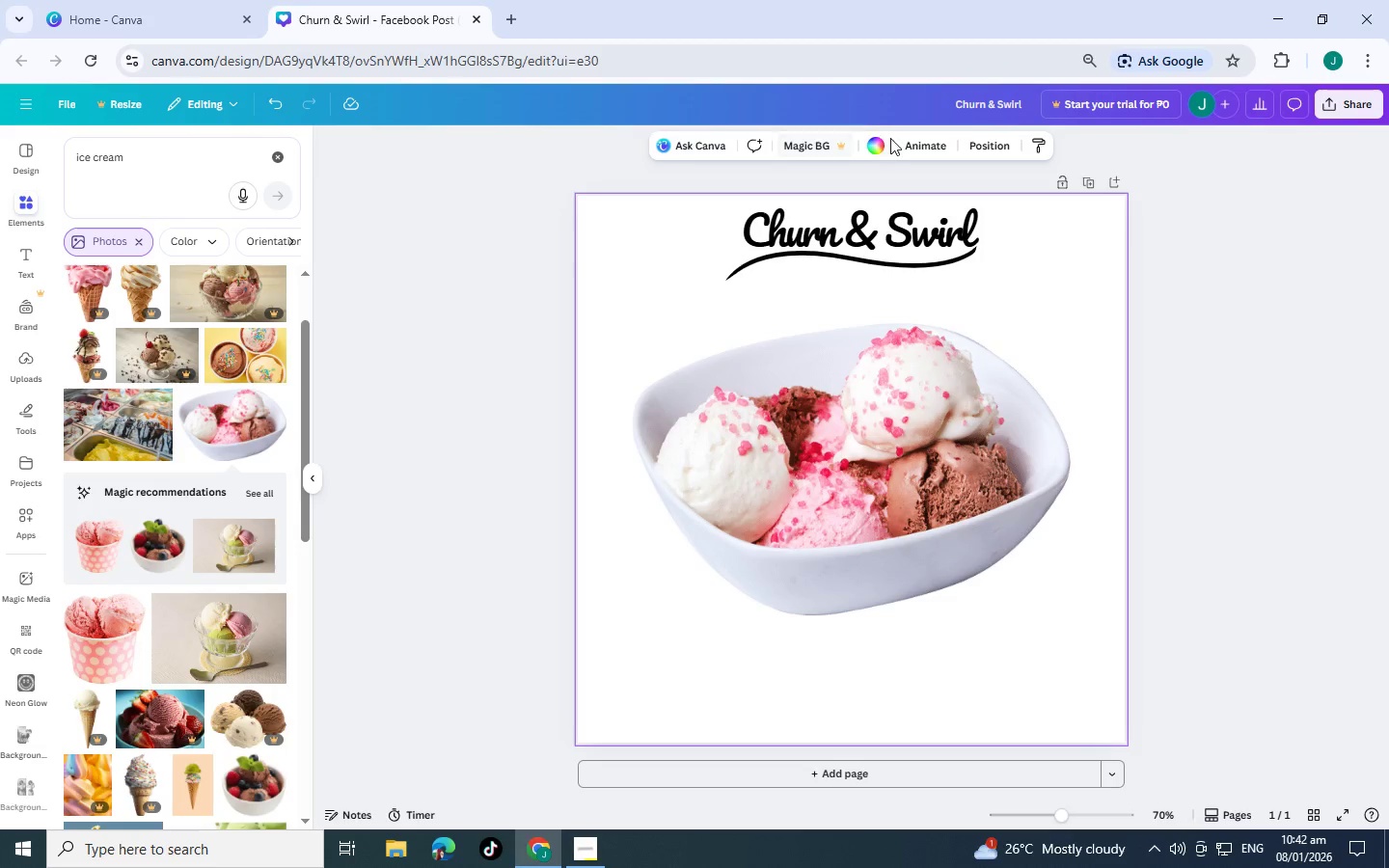 
left_click([864, 147])
 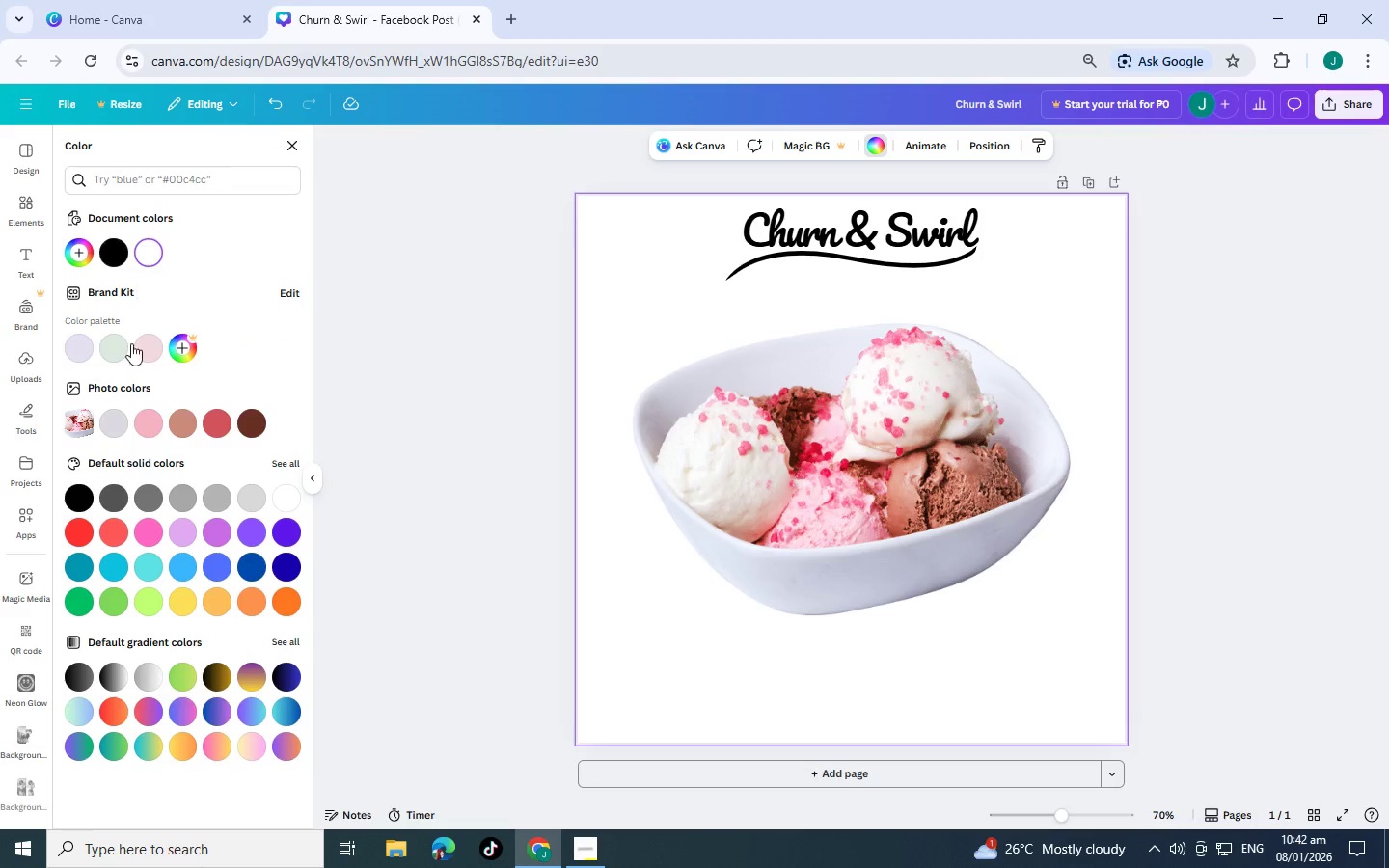 
left_click([114, 348])
 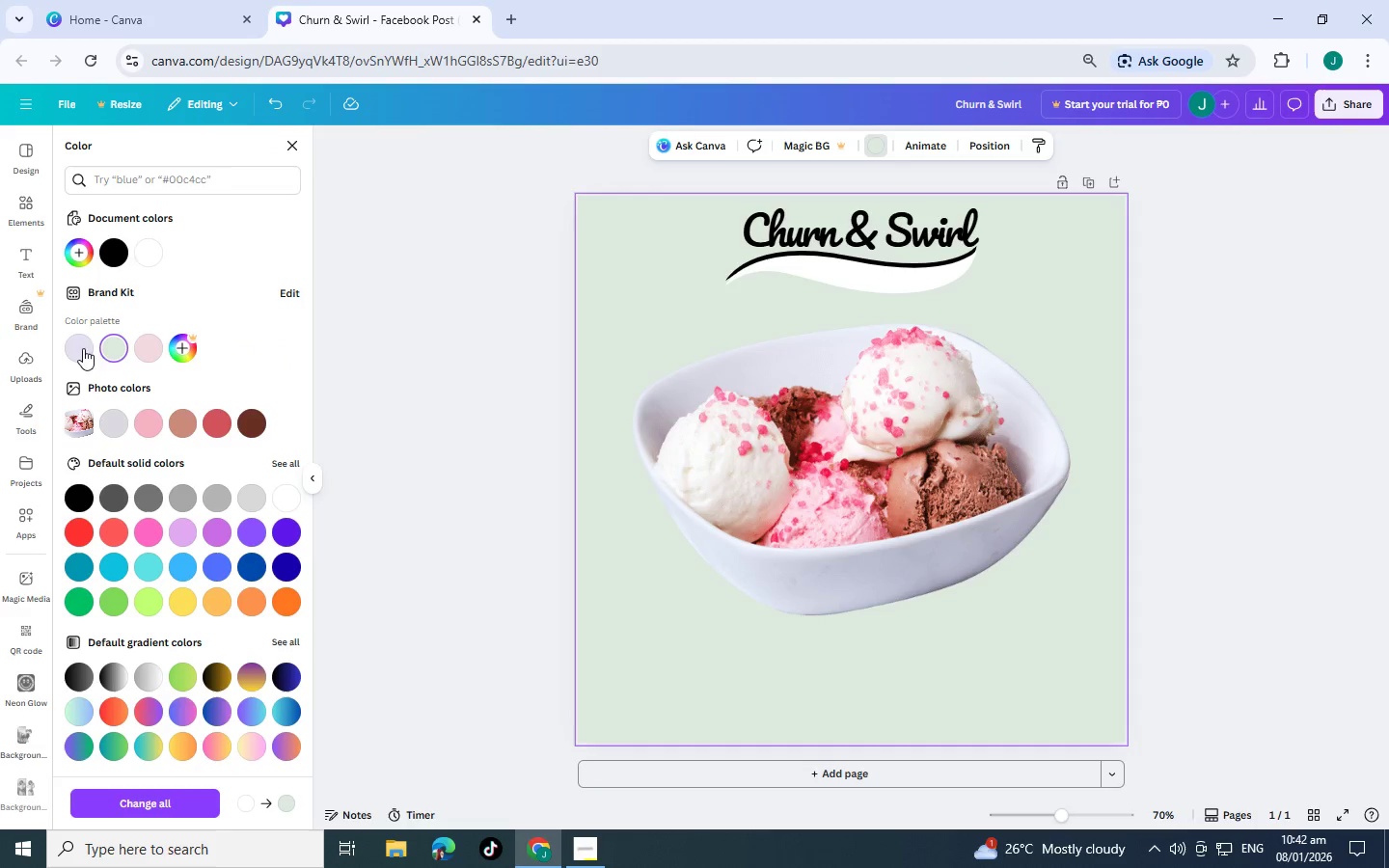 
left_click([78, 348])
 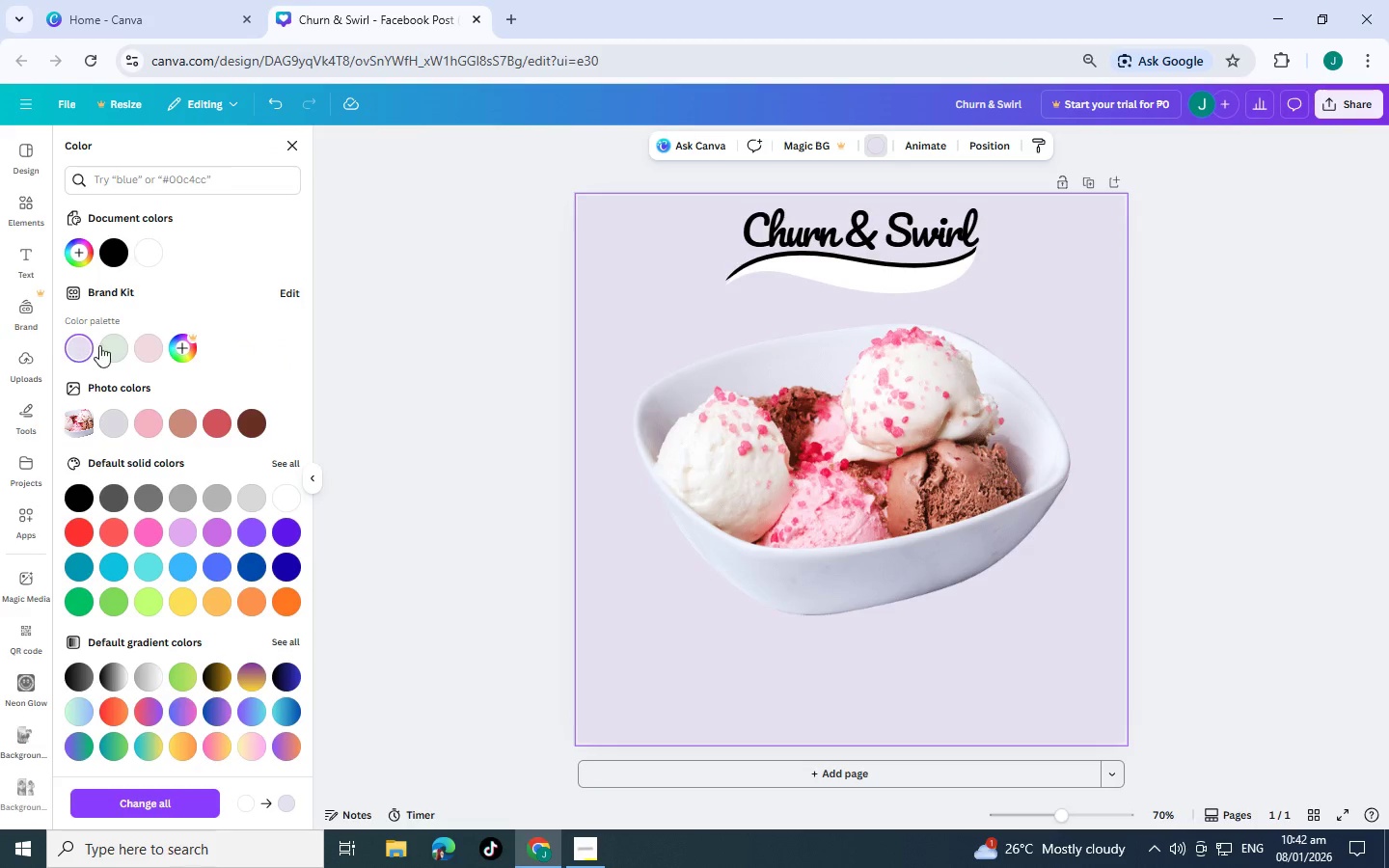 
left_click([109, 344])
 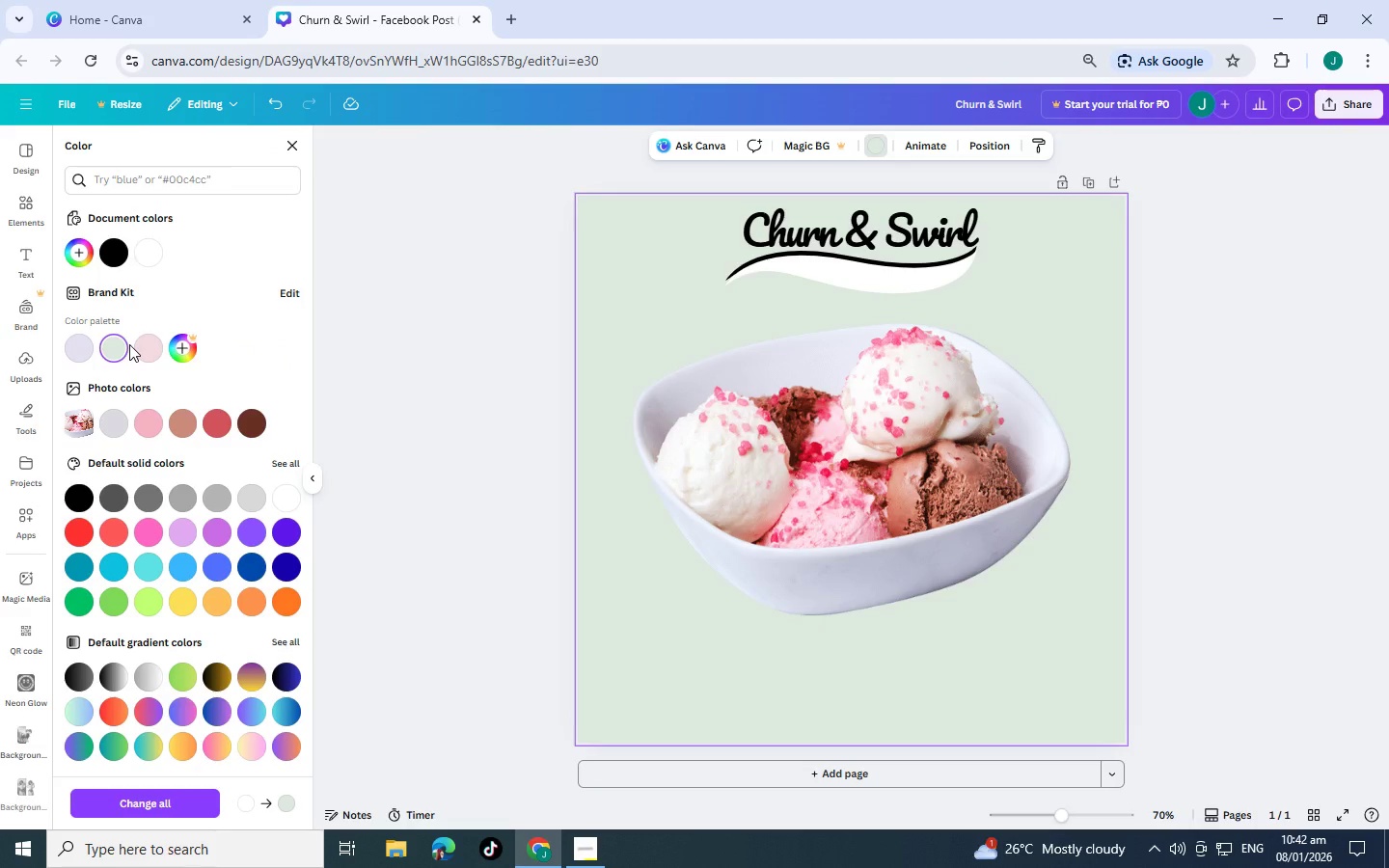 
double_click([138, 344])
 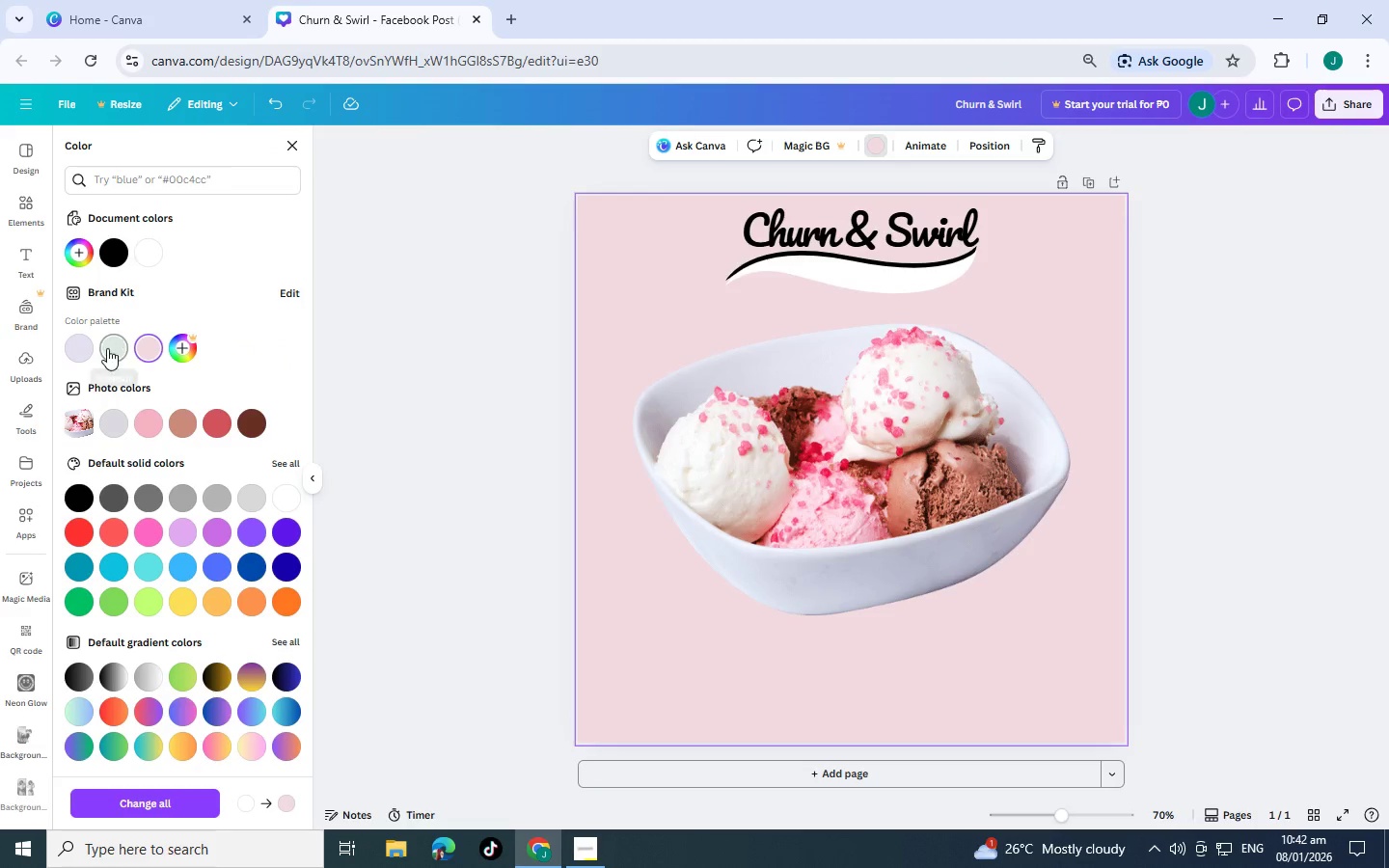 
left_click([98, 348])
 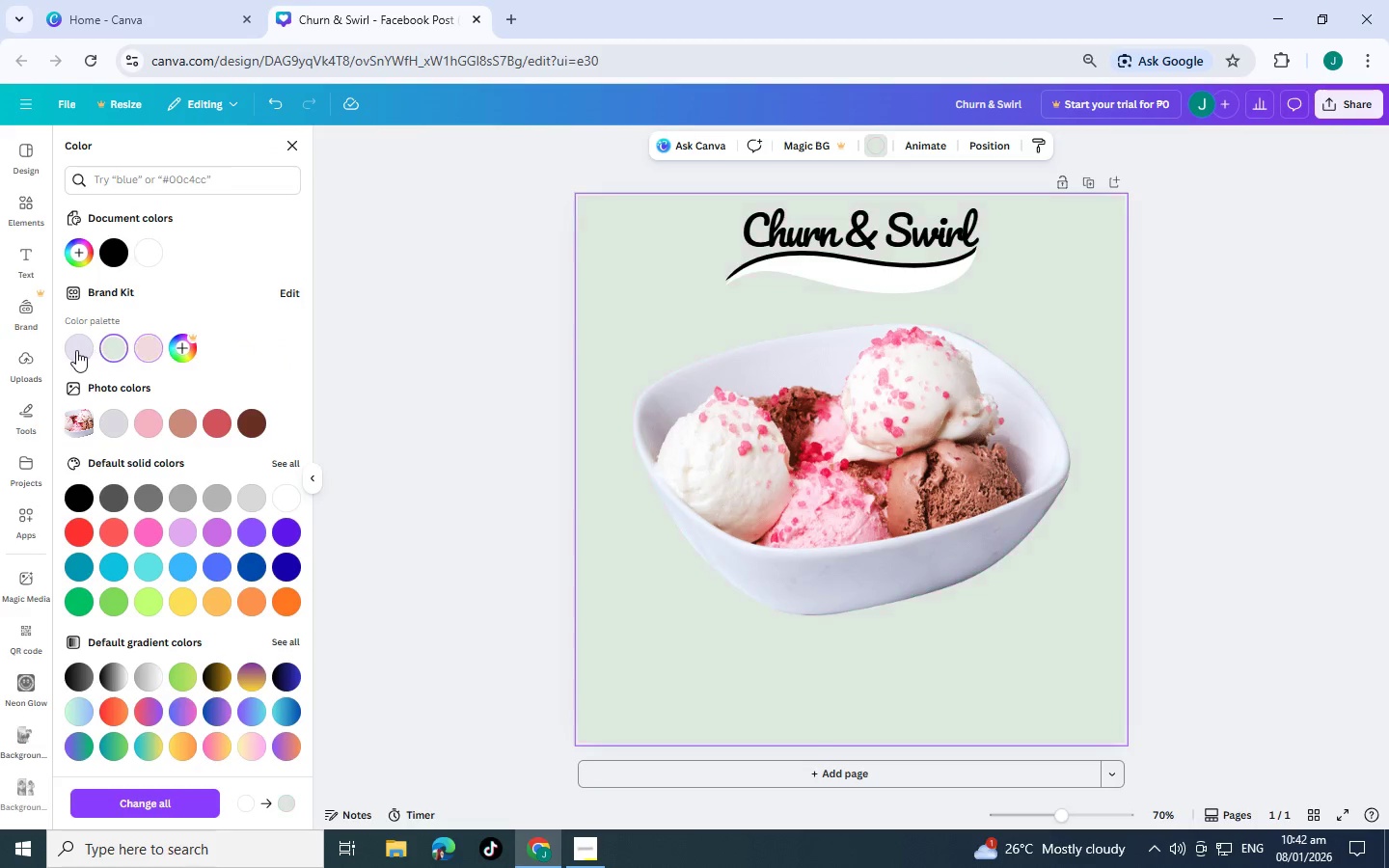 
left_click([76, 350])
 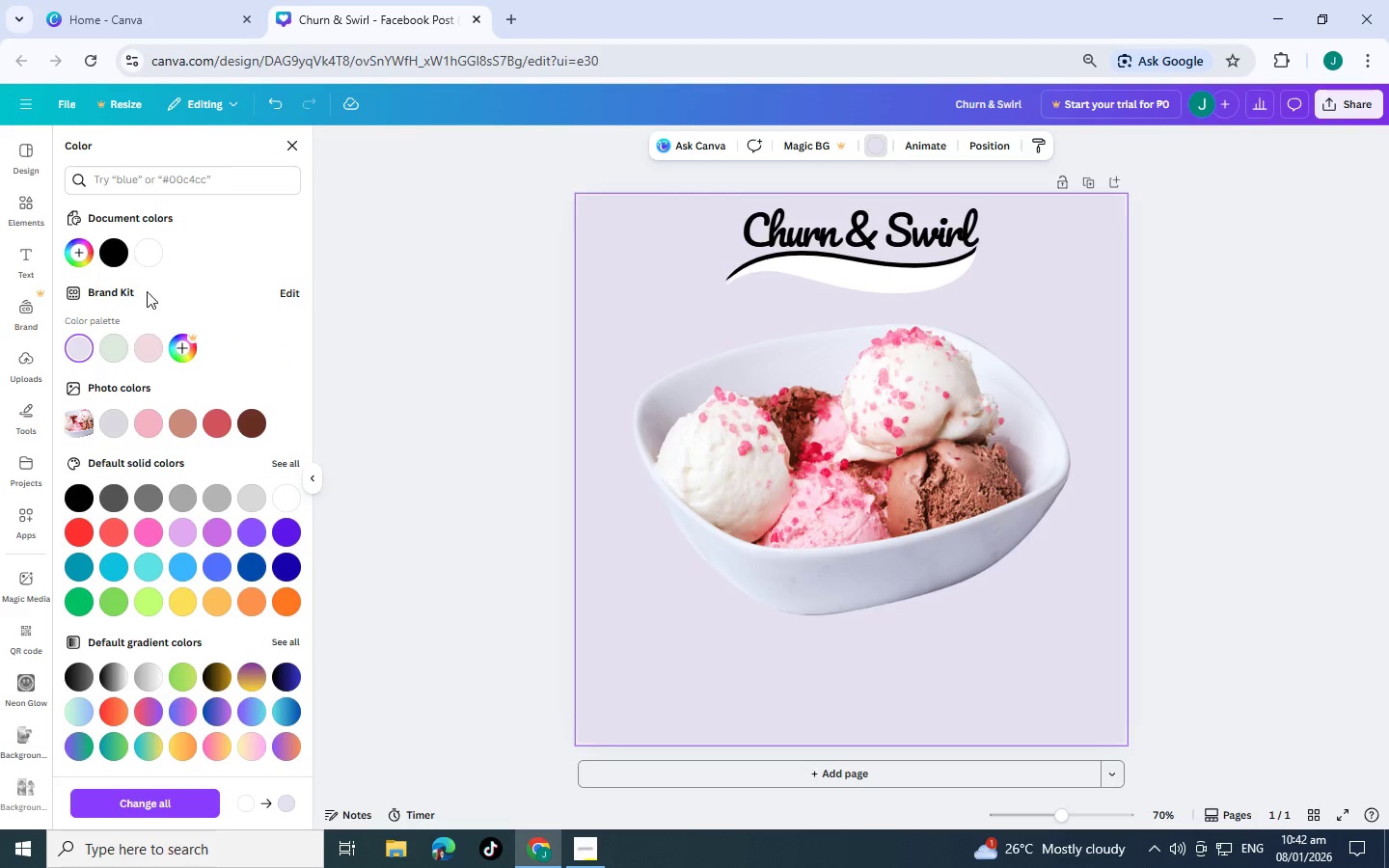 
left_click([153, 260])
 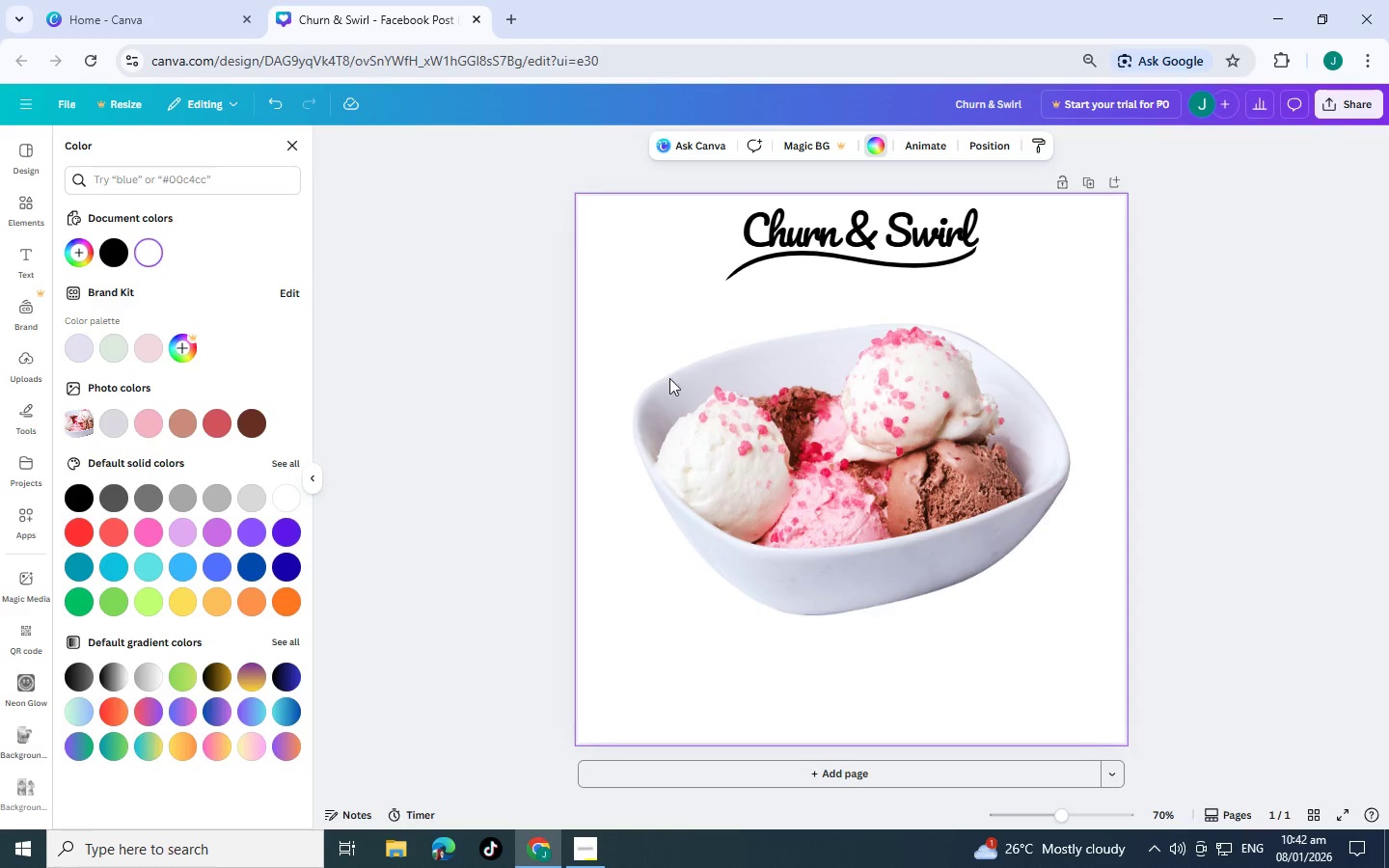 
left_click([852, 522])
 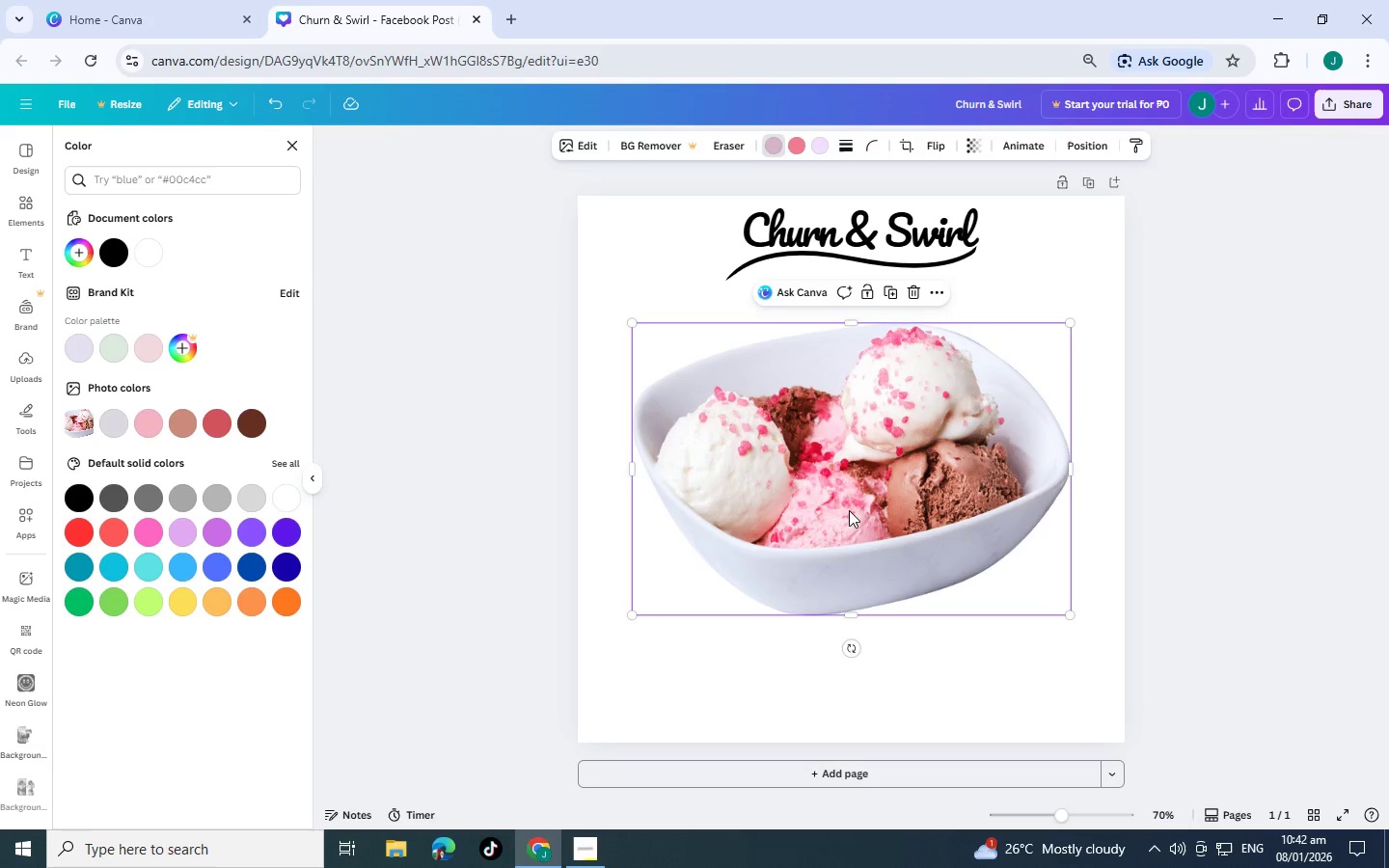 
left_click_drag(start_coordinate=[852, 522], to_coordinate=[835, 524])
 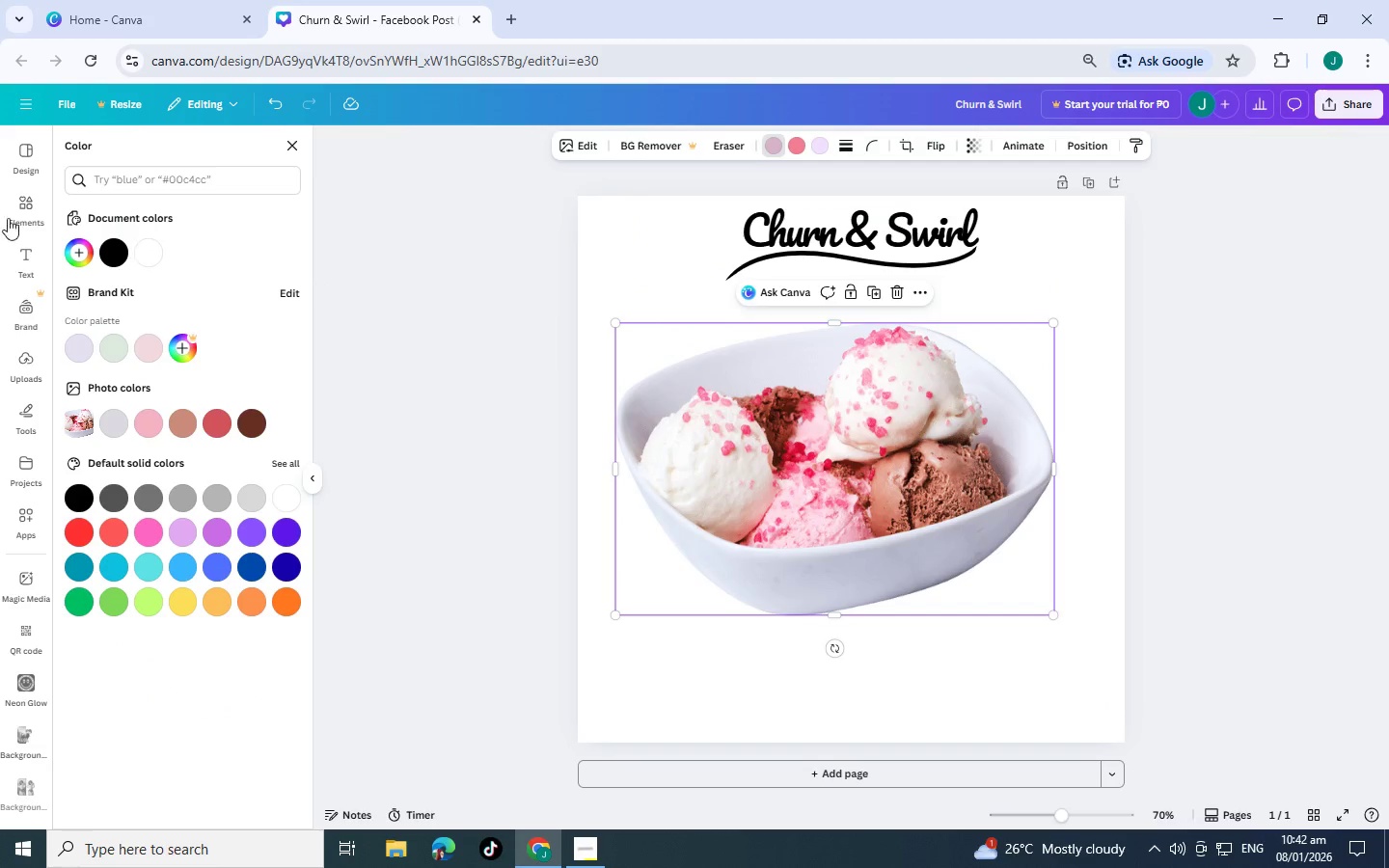 
left_click([14, 210])
 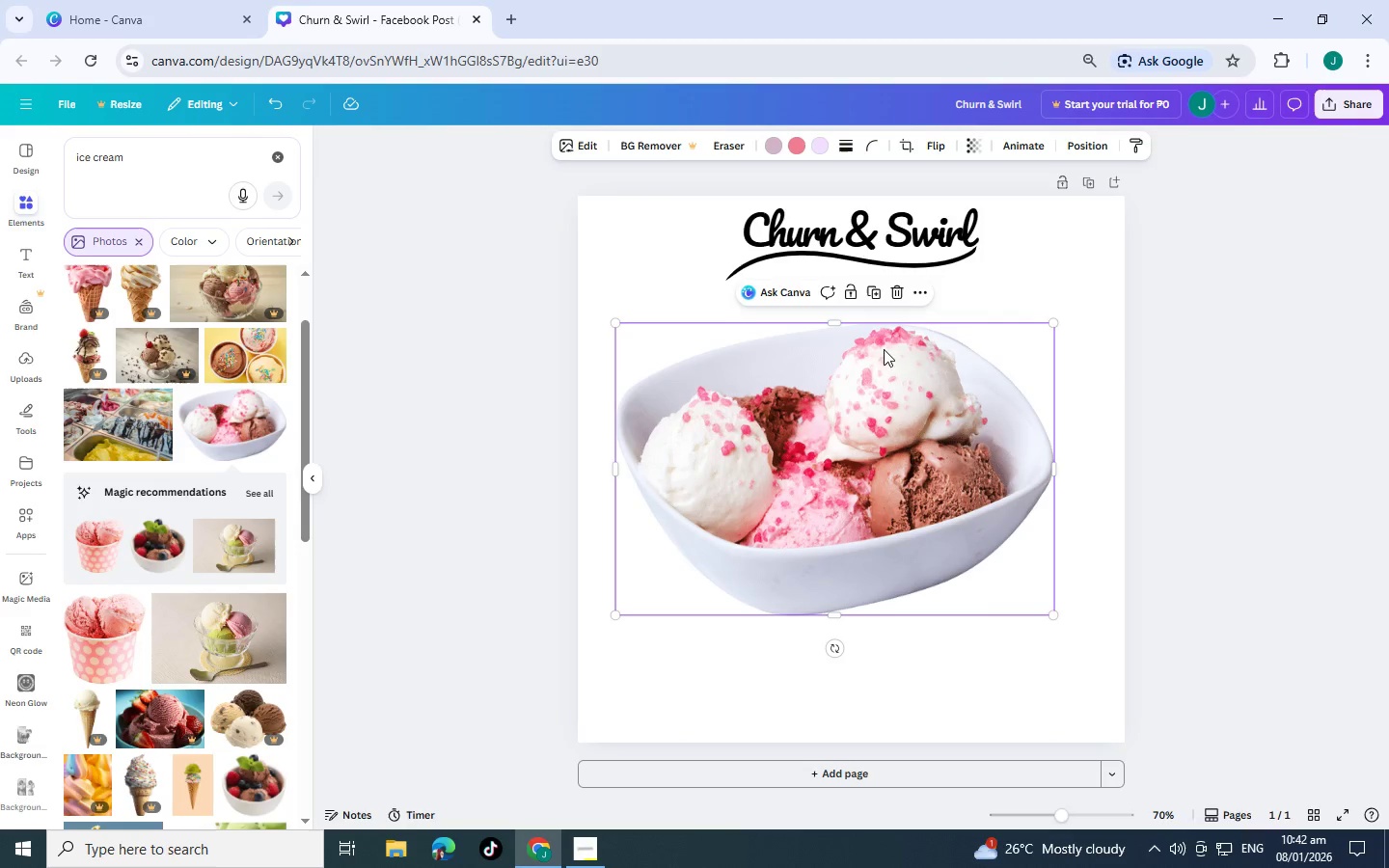 
left_click([891, 295])
 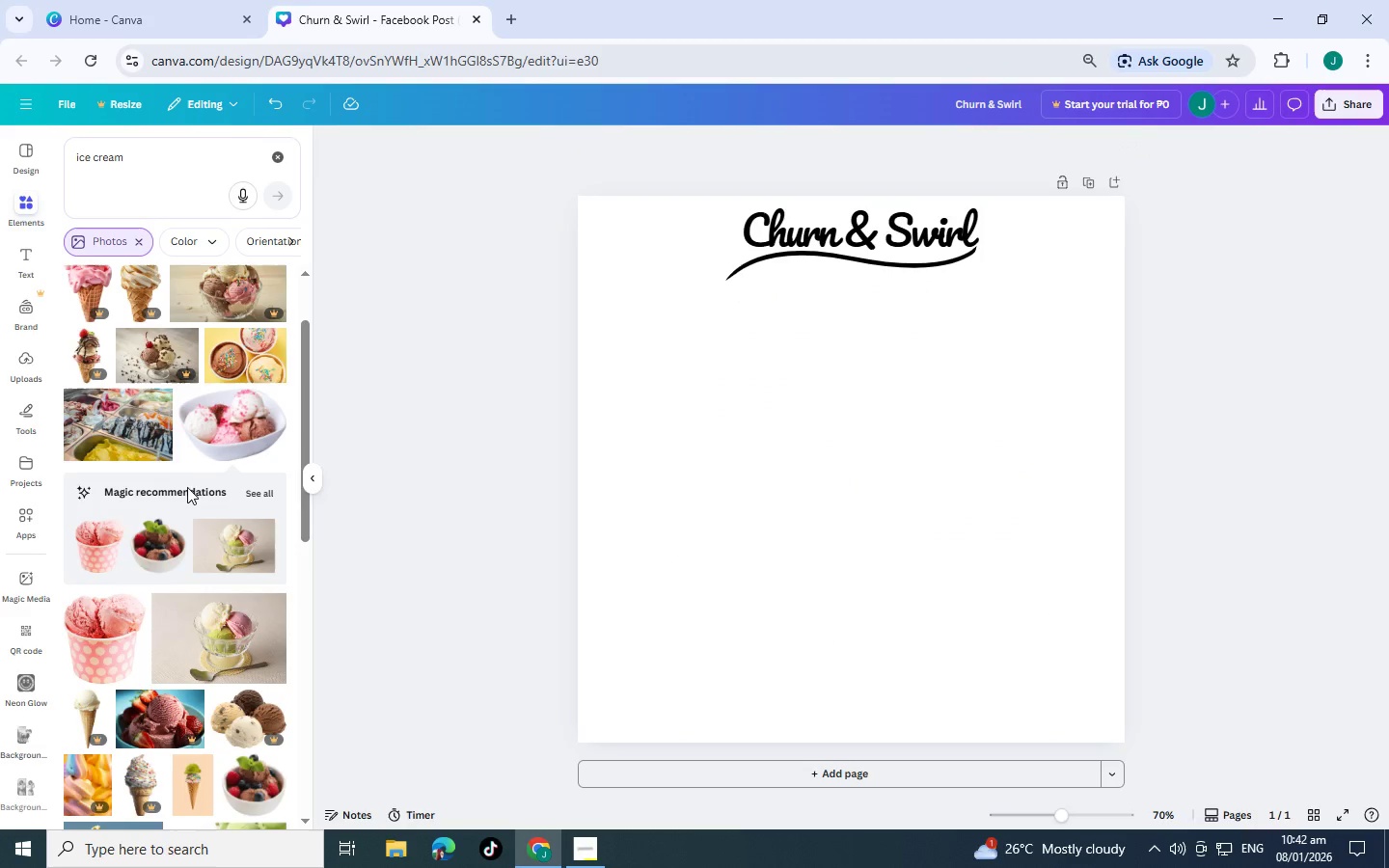 
scroll: coordinate [151, 544], scroll_direction: down, amount: 6.0
 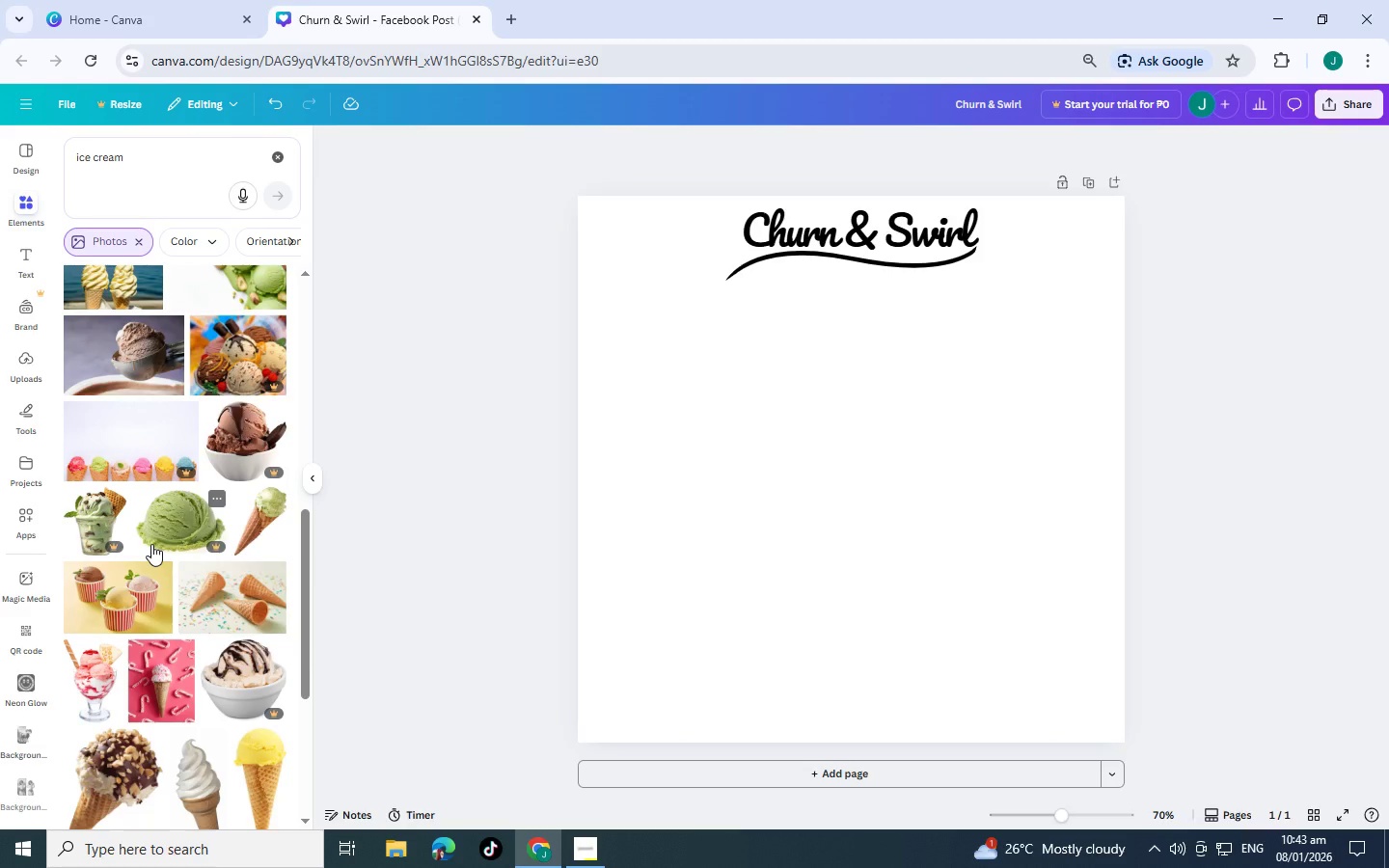 
scroll: coordinate [151, 544], scroll_direction: down, amount: 3.0
 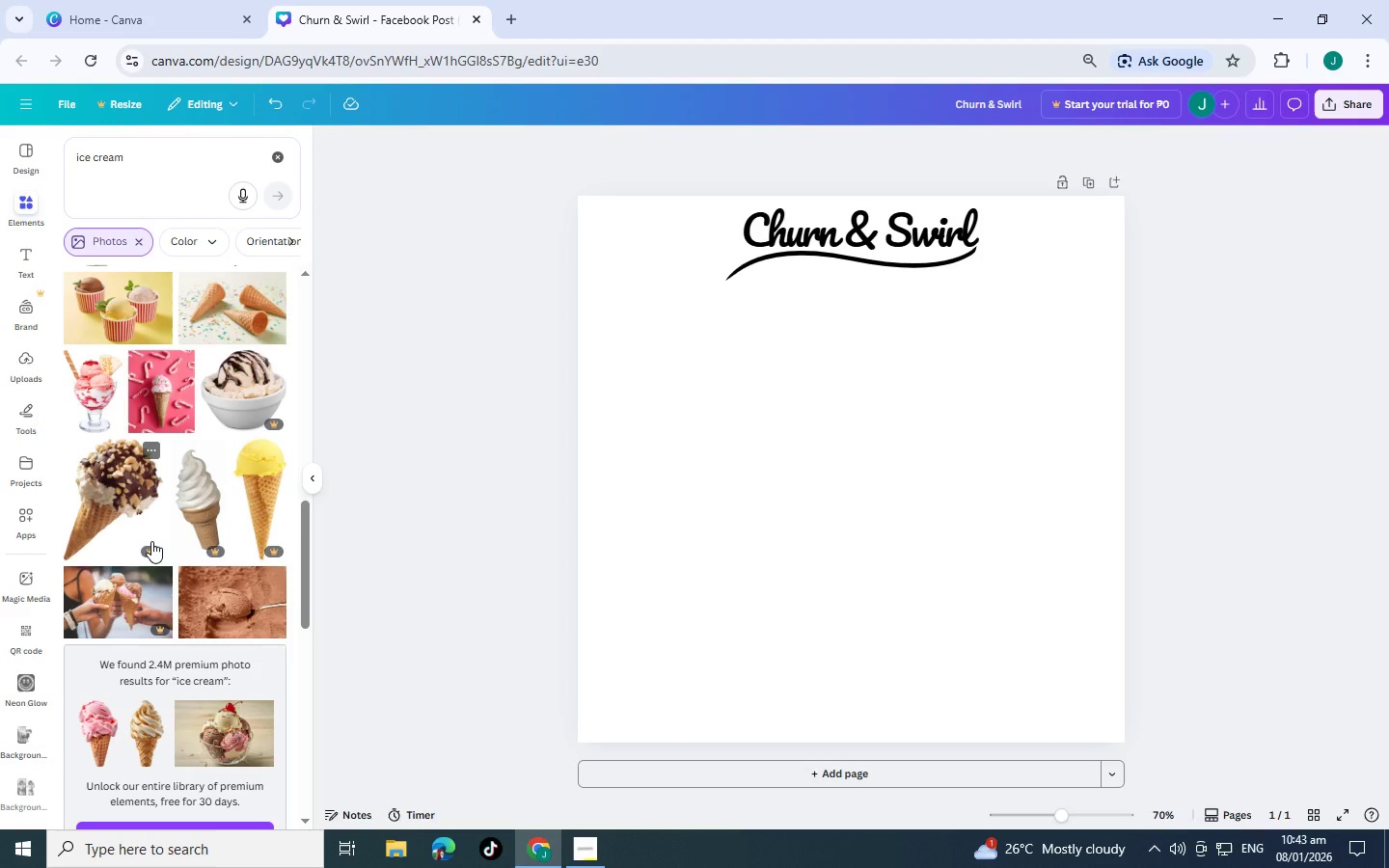 
wait(12.43)
 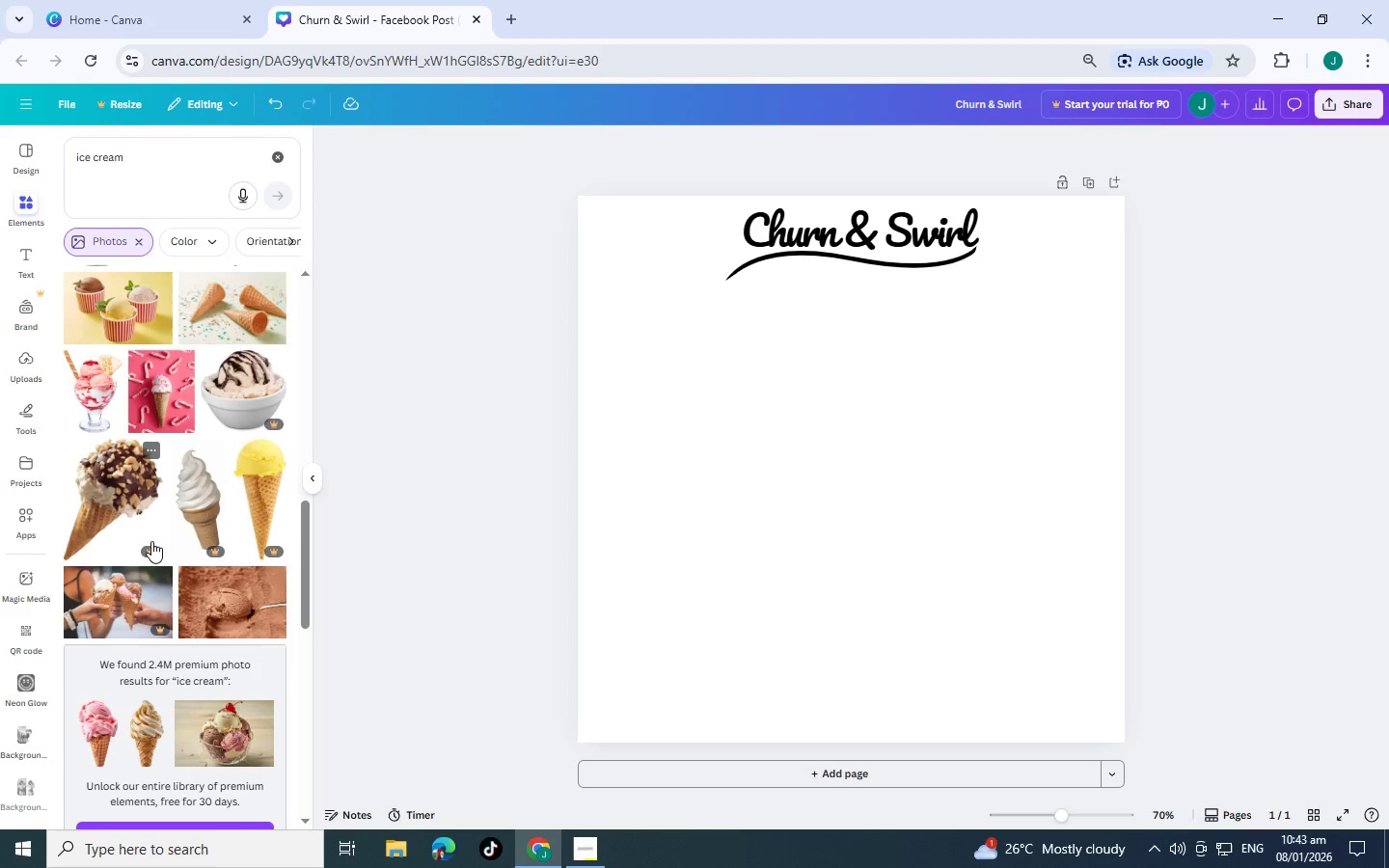 
scroll: coordinate [151, 541], scroll_direction: down, amount: 5.0
 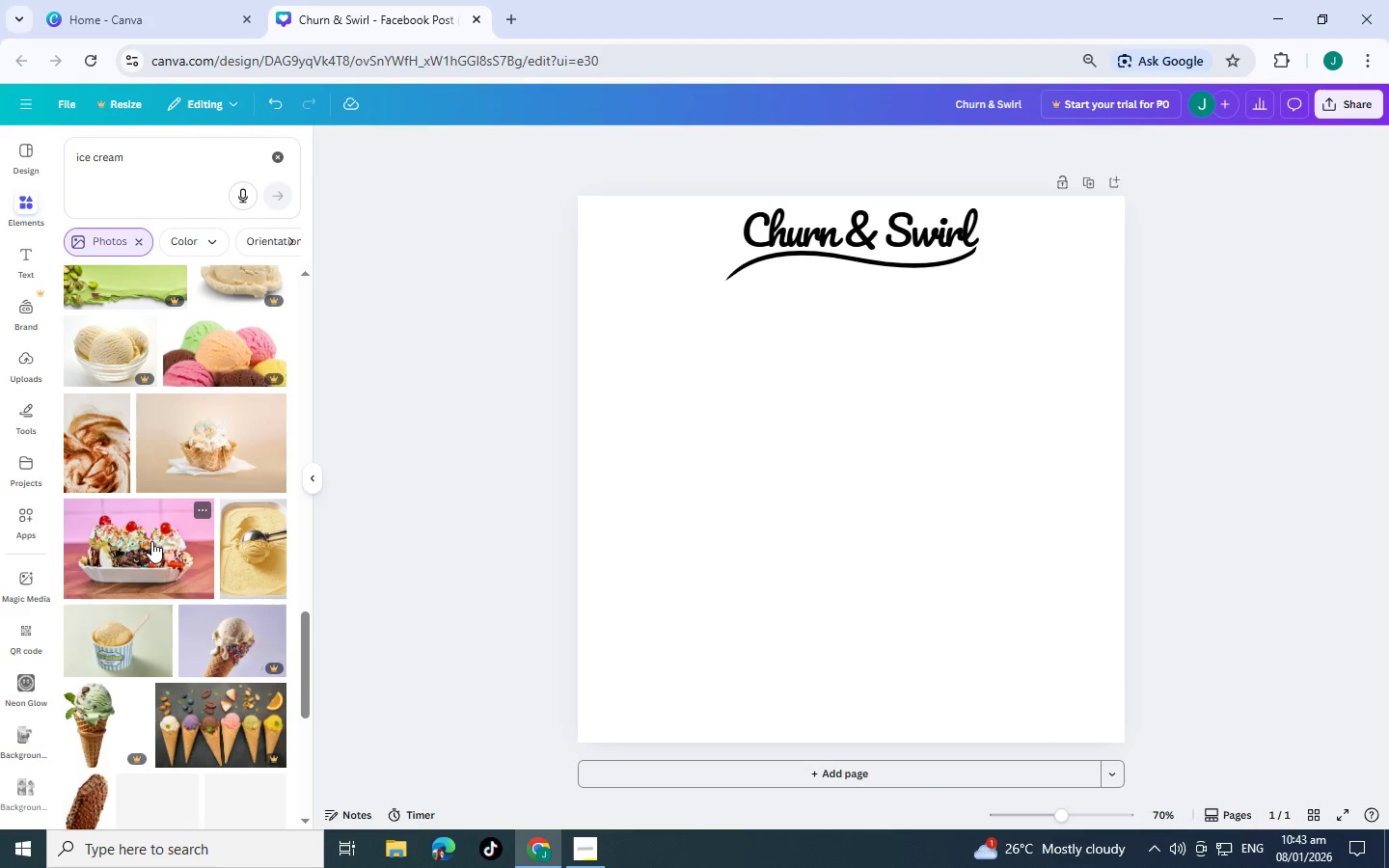 
scroll: coordinate [151, 541], scroll_direction: down, amount: 7.0
 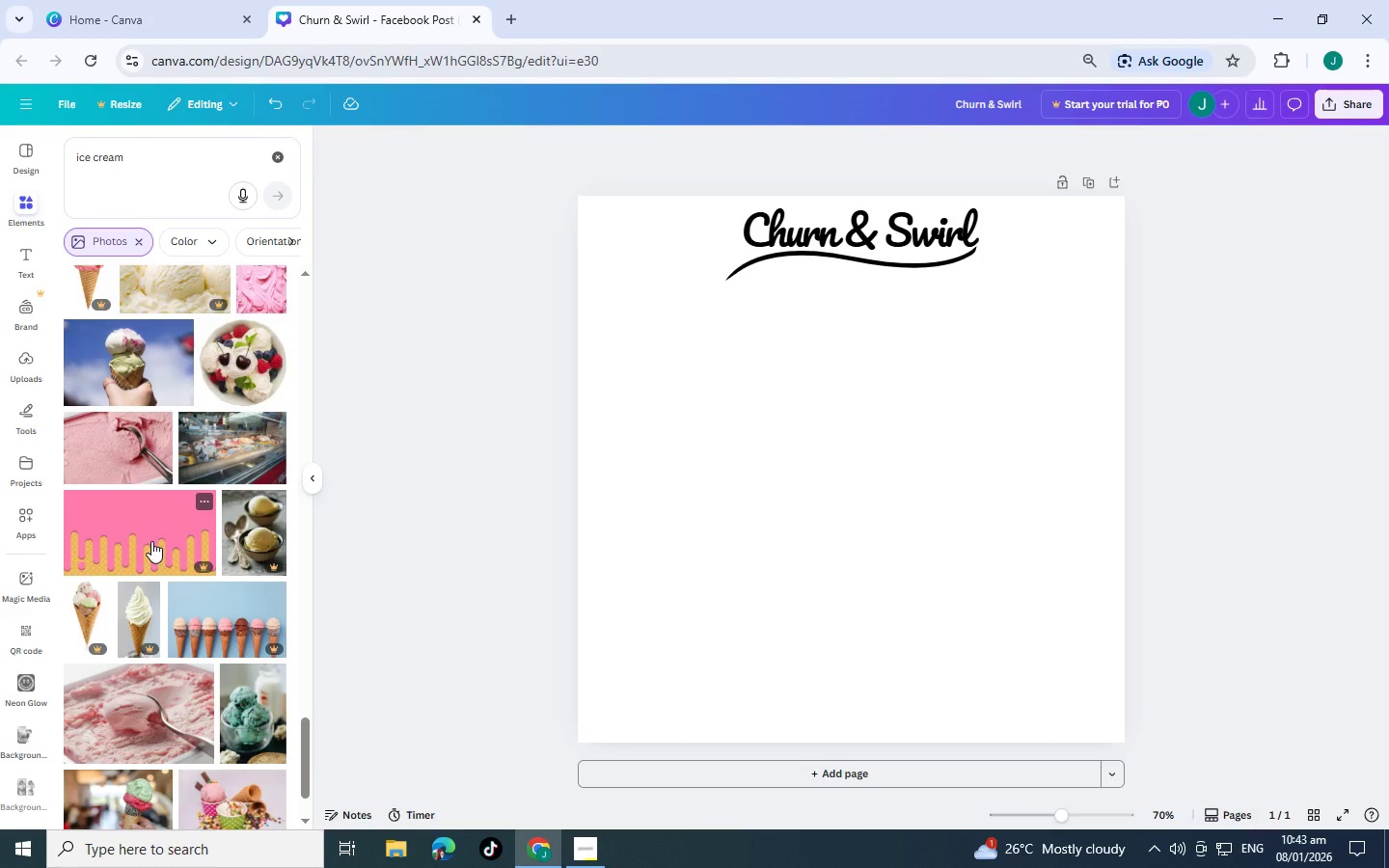 
scroll: coordinate [151, 541], scroll_direction: down, amount: 5.0
 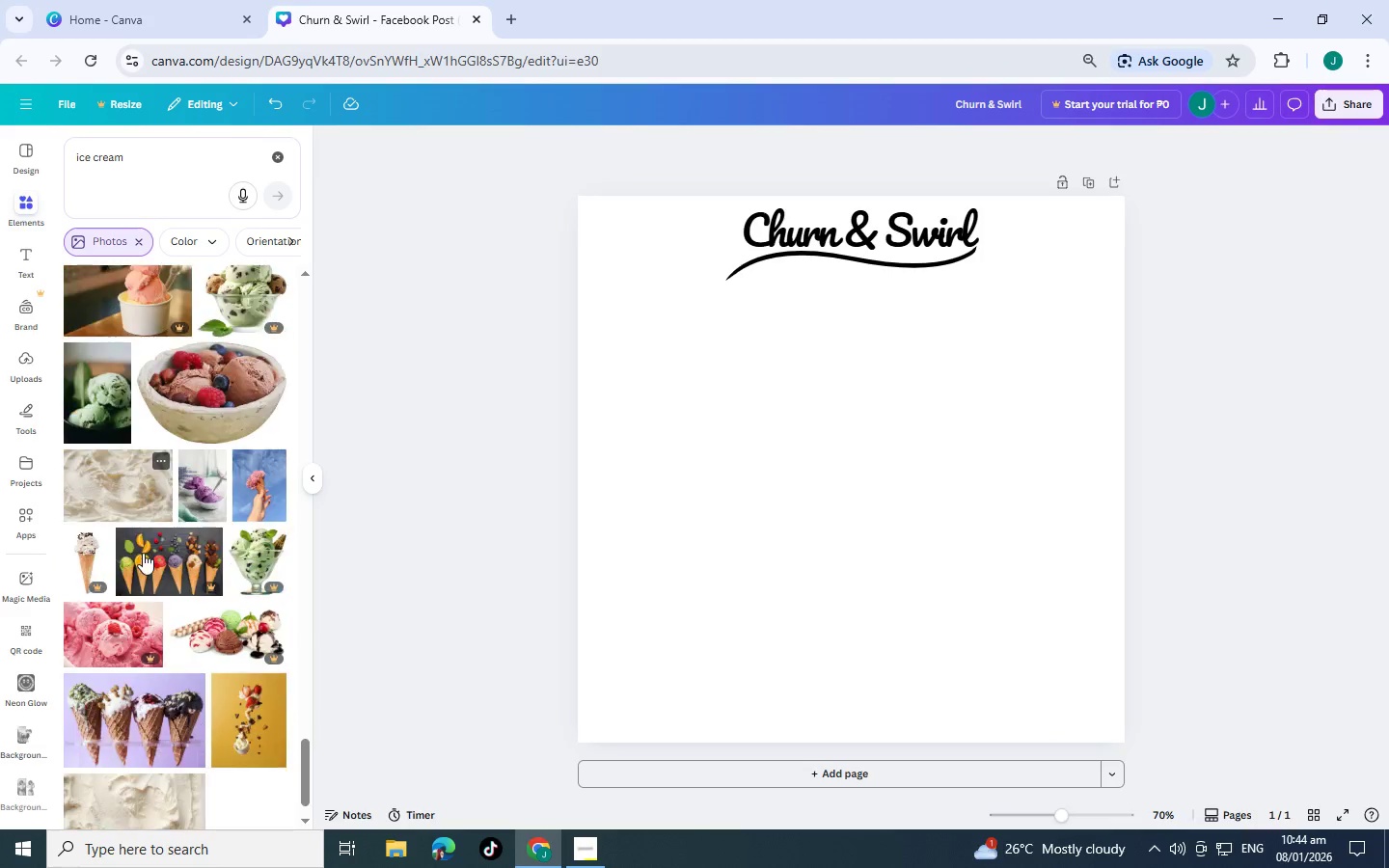 
scroll: coordinate [132, 521], scroll_direction: down, amount: 9.0
 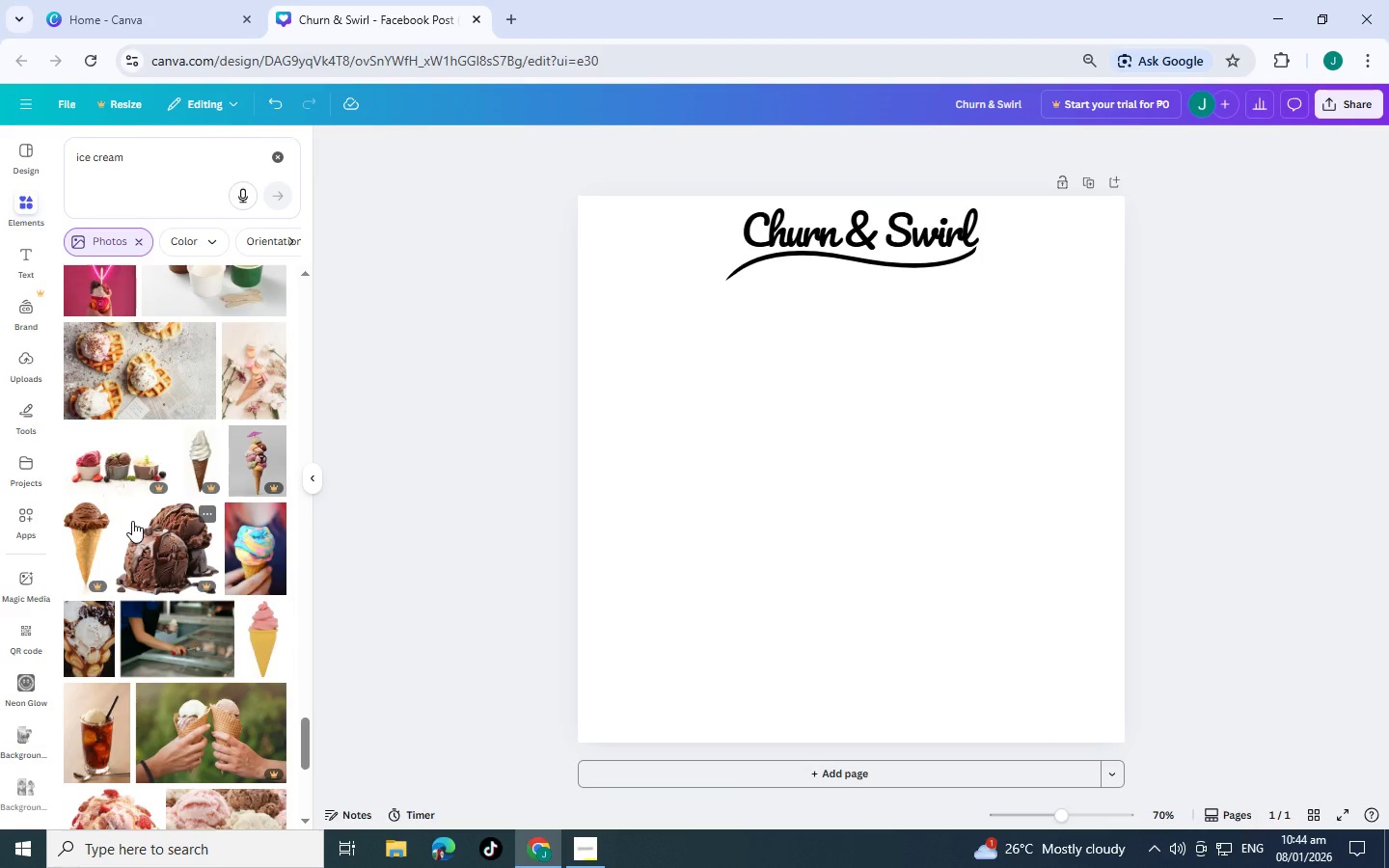 
scroll: coordinate [117, 542], scroll_direction: down, amount: 7.0
 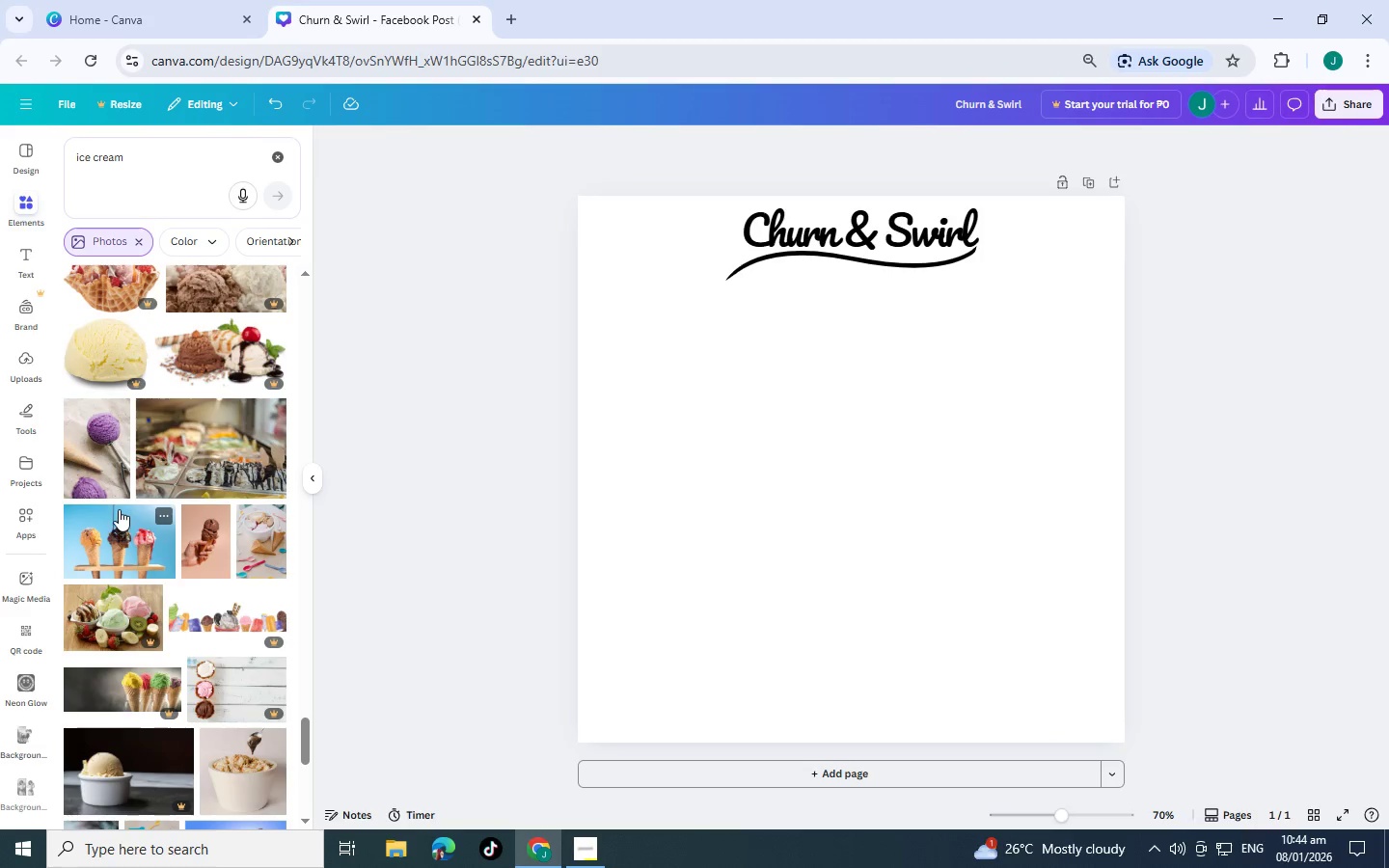 
scroll: coordinate [222, 351], scroll_direction: down, amount: 8.0
 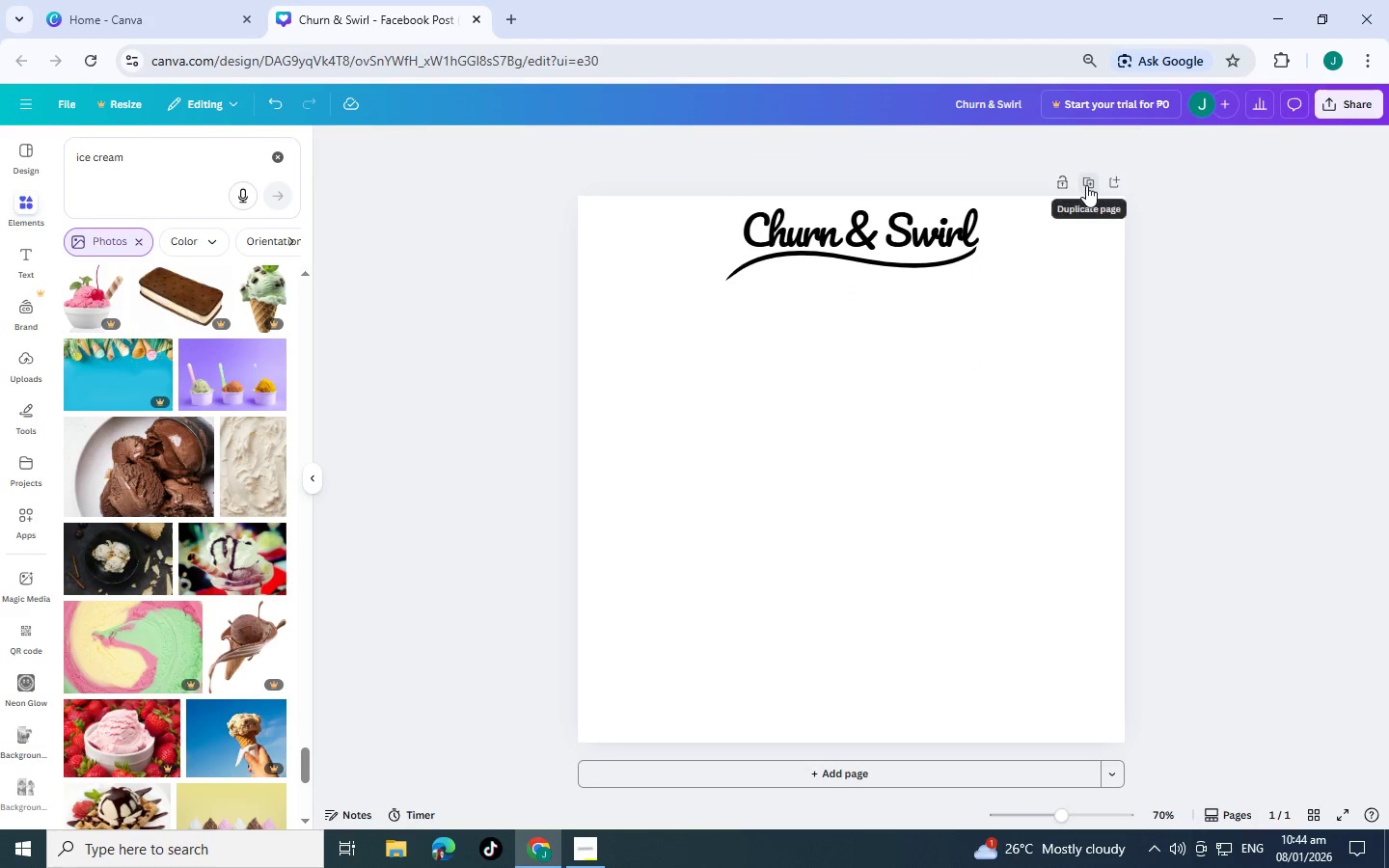 
left_click([1086, 185])
 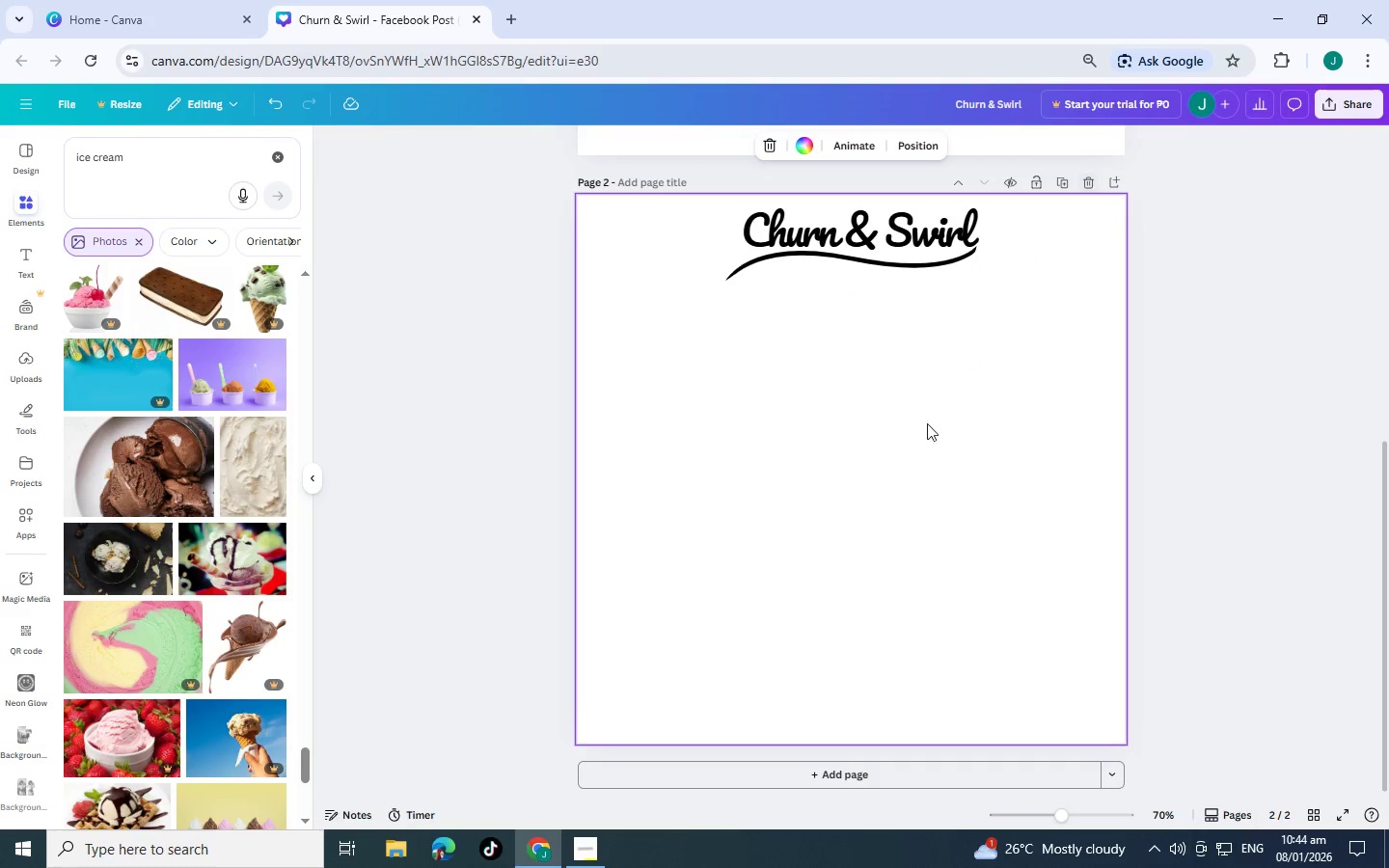 
scroll: coordinate [906, 470], scroll_direction: up, amount: 12.0
 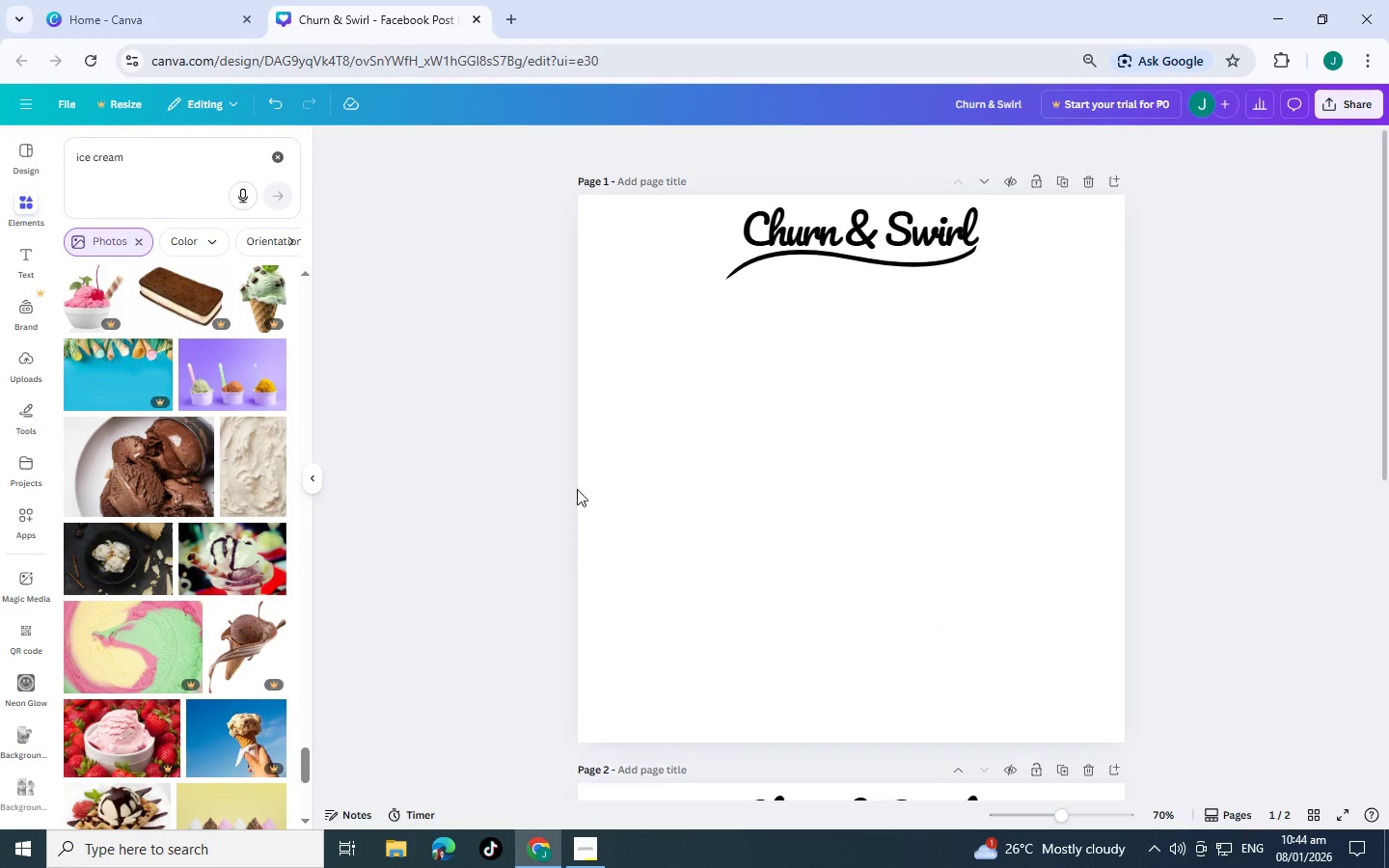 
left_click([681, 488])
 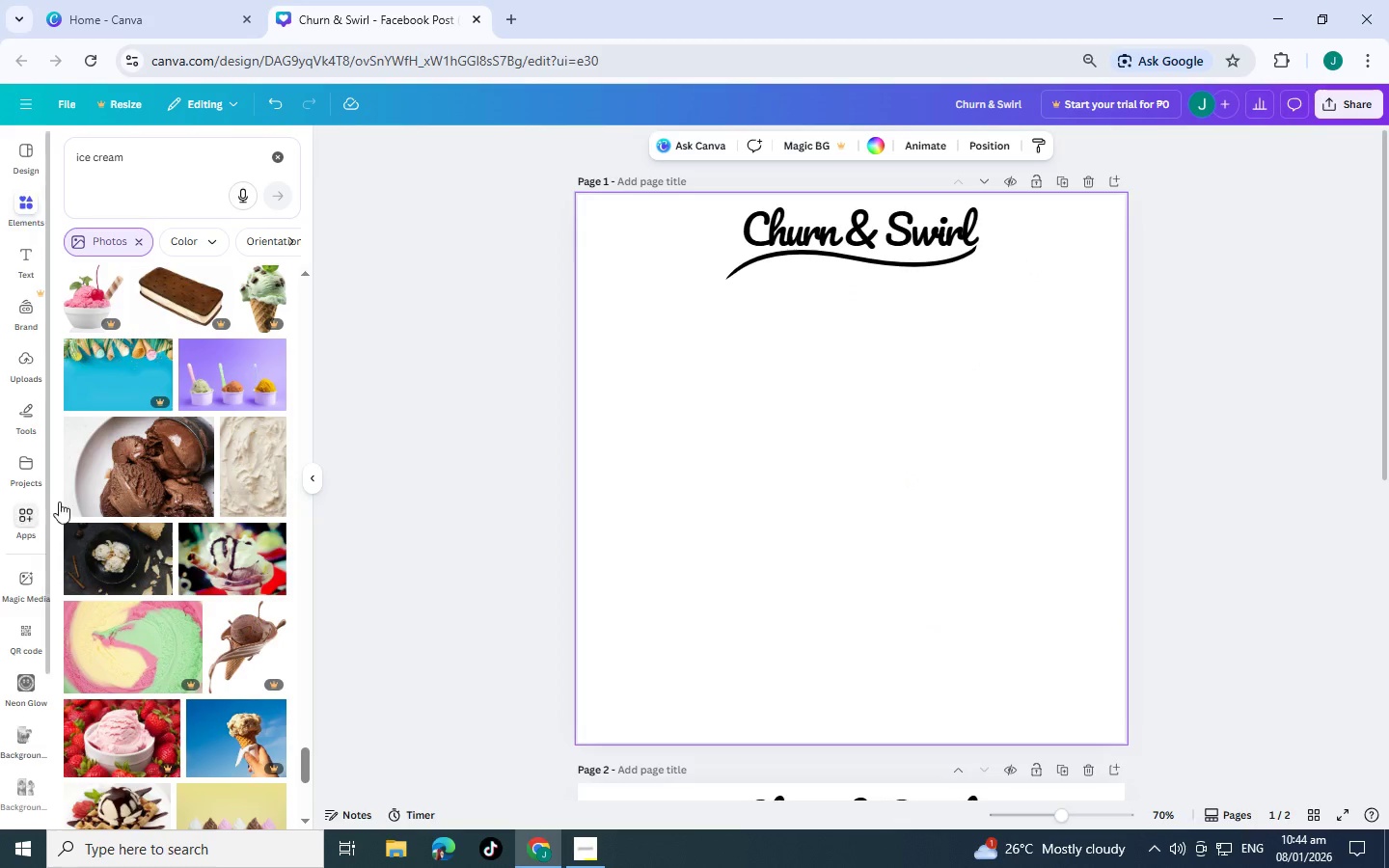 
scroll: coordinate [199, 500], scroll_direction: down, amount: 7.0
 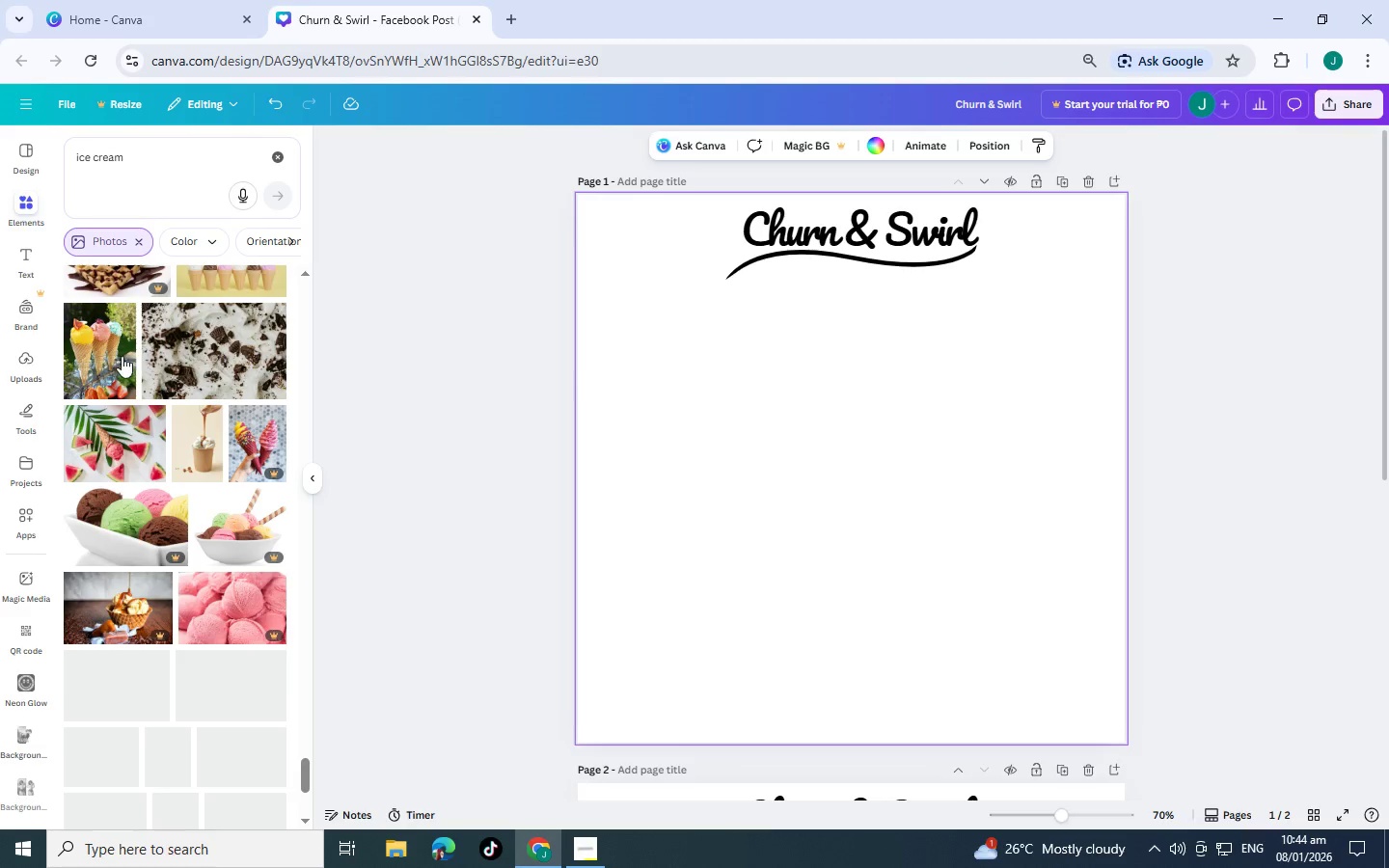 
left_click([106, 351])
 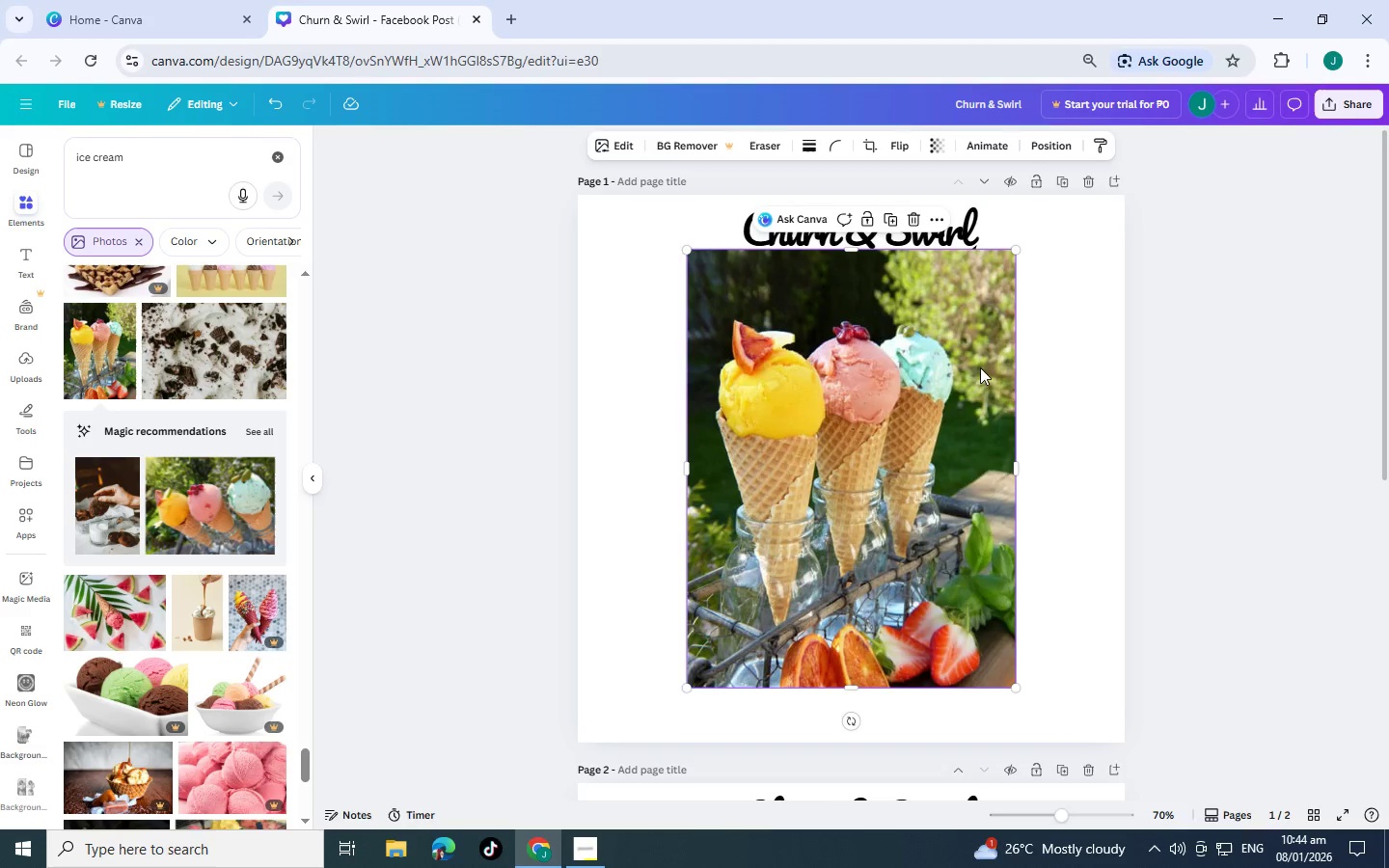 
left_click([954, 369])
 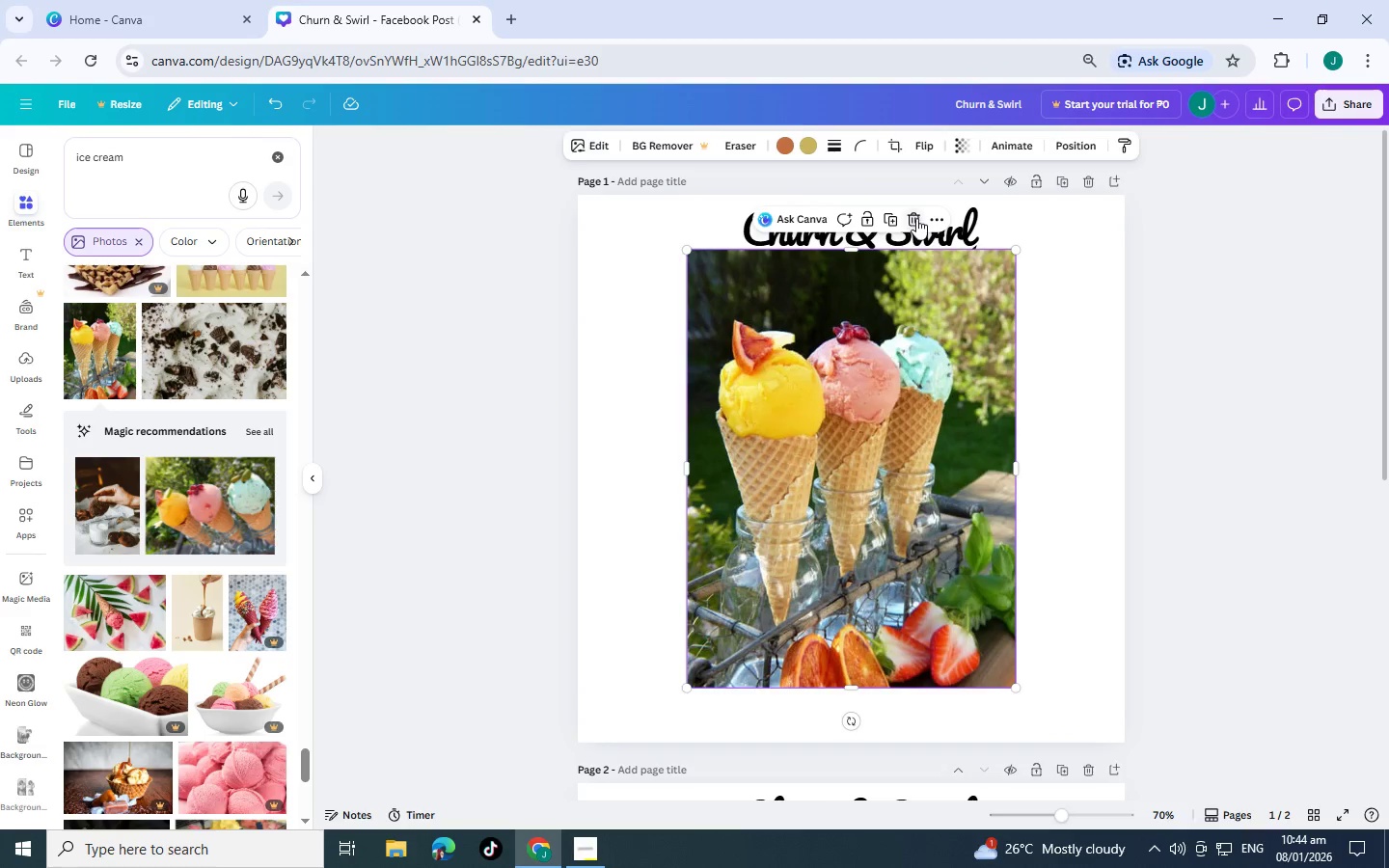 
left_click([916, 218])
 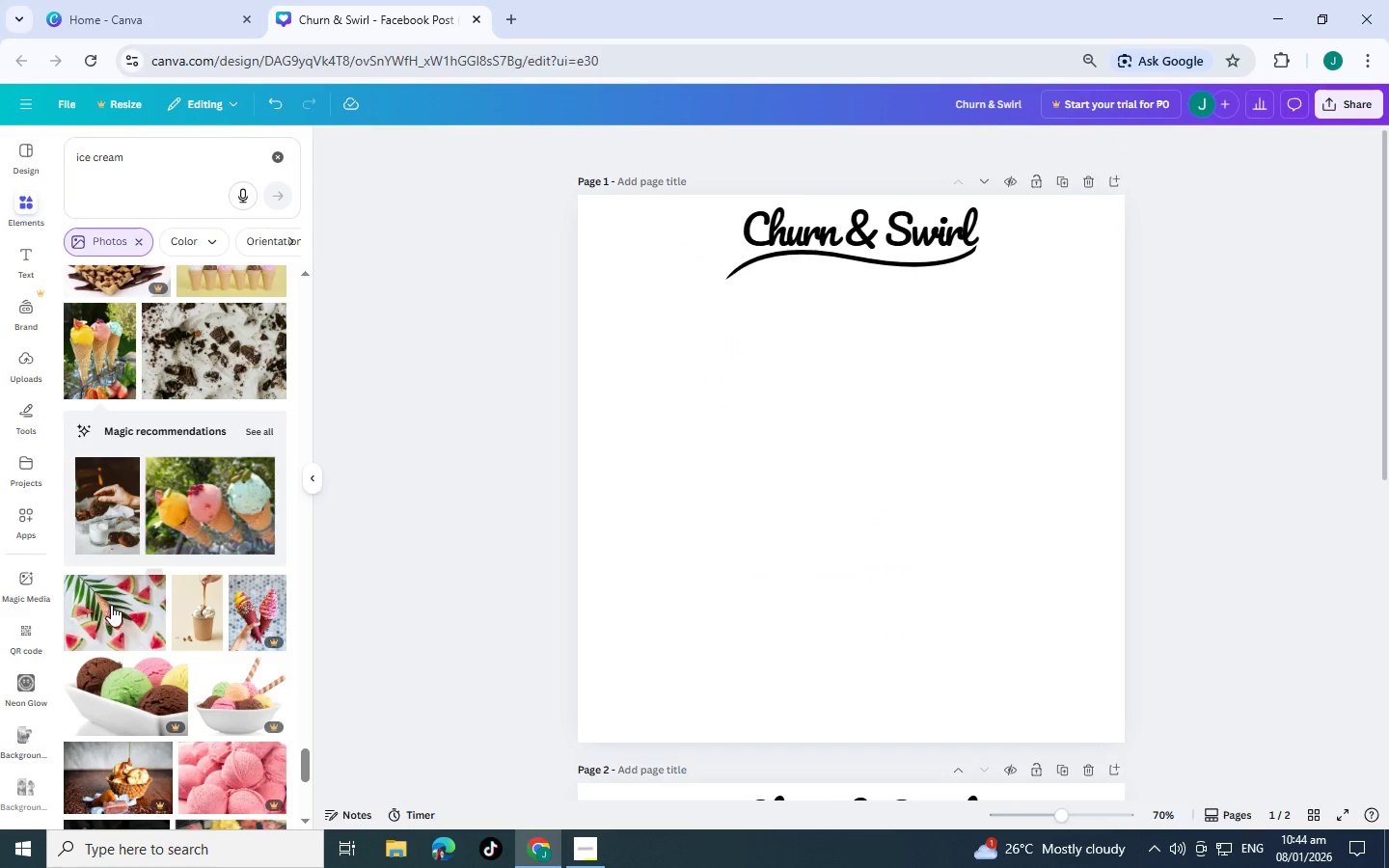 
scroll: coordinate [112, 605], scroll_direction: down, amount: 3.0
 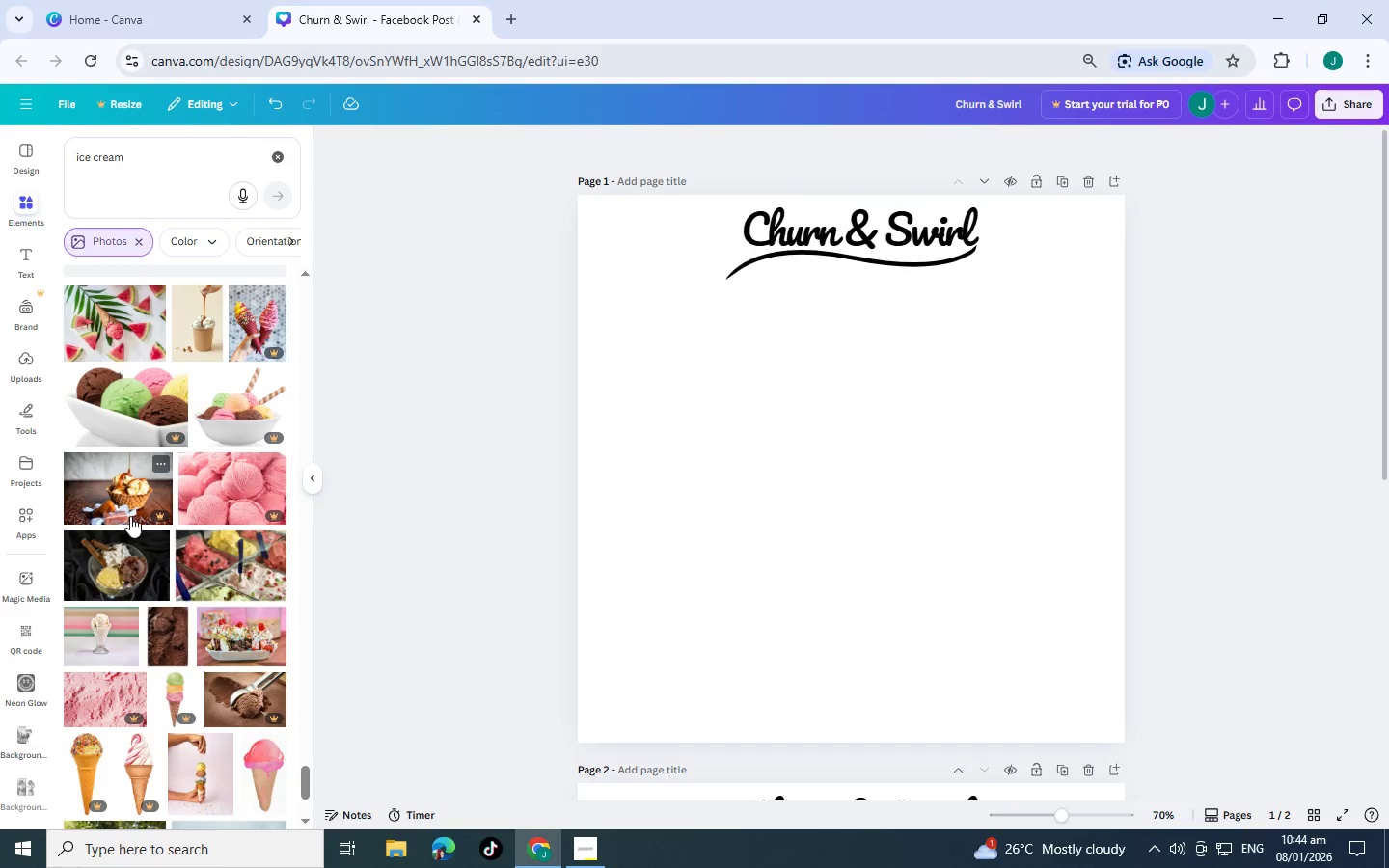 
left_click([134, 556])
 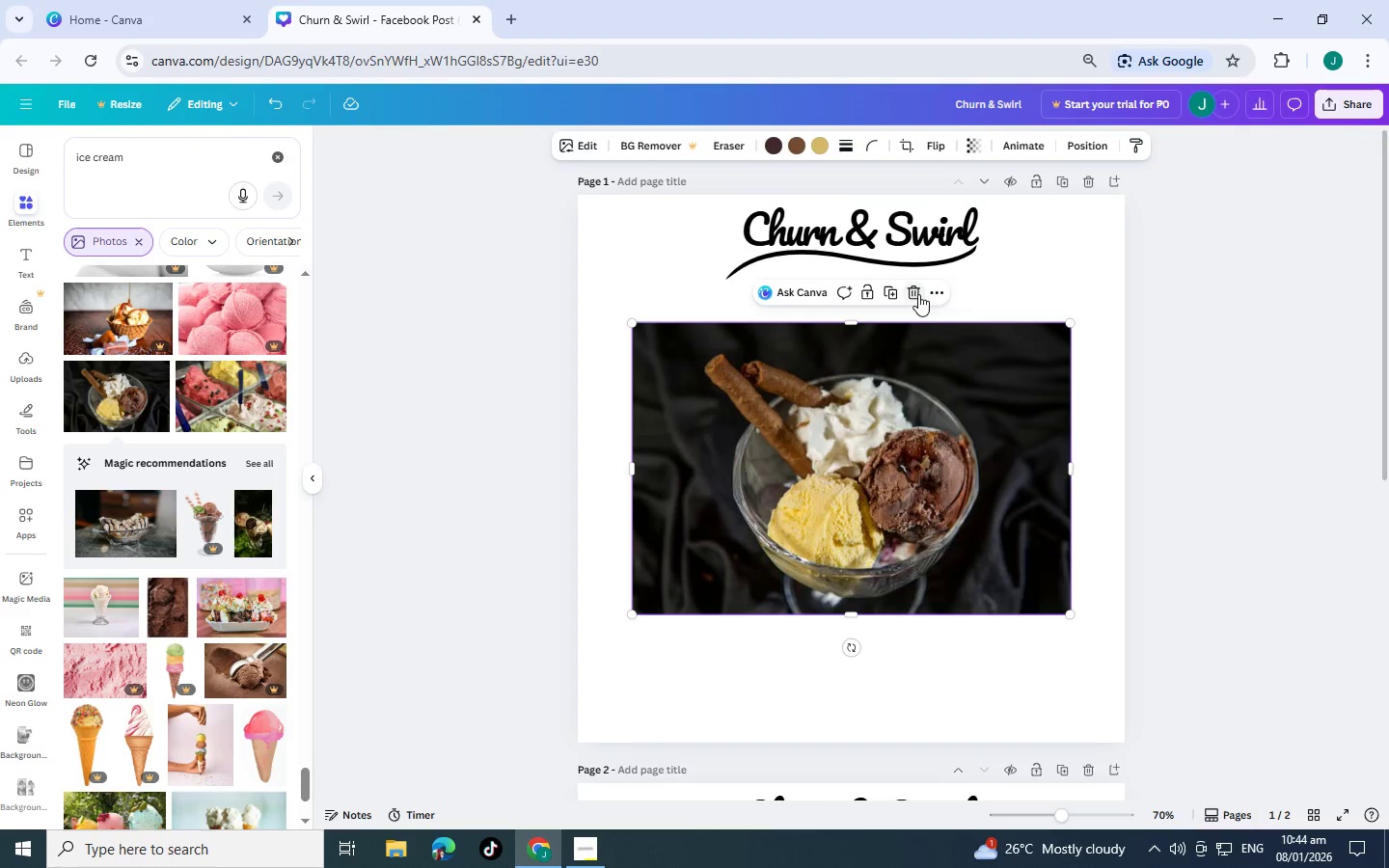 
left_click([897, 413])
 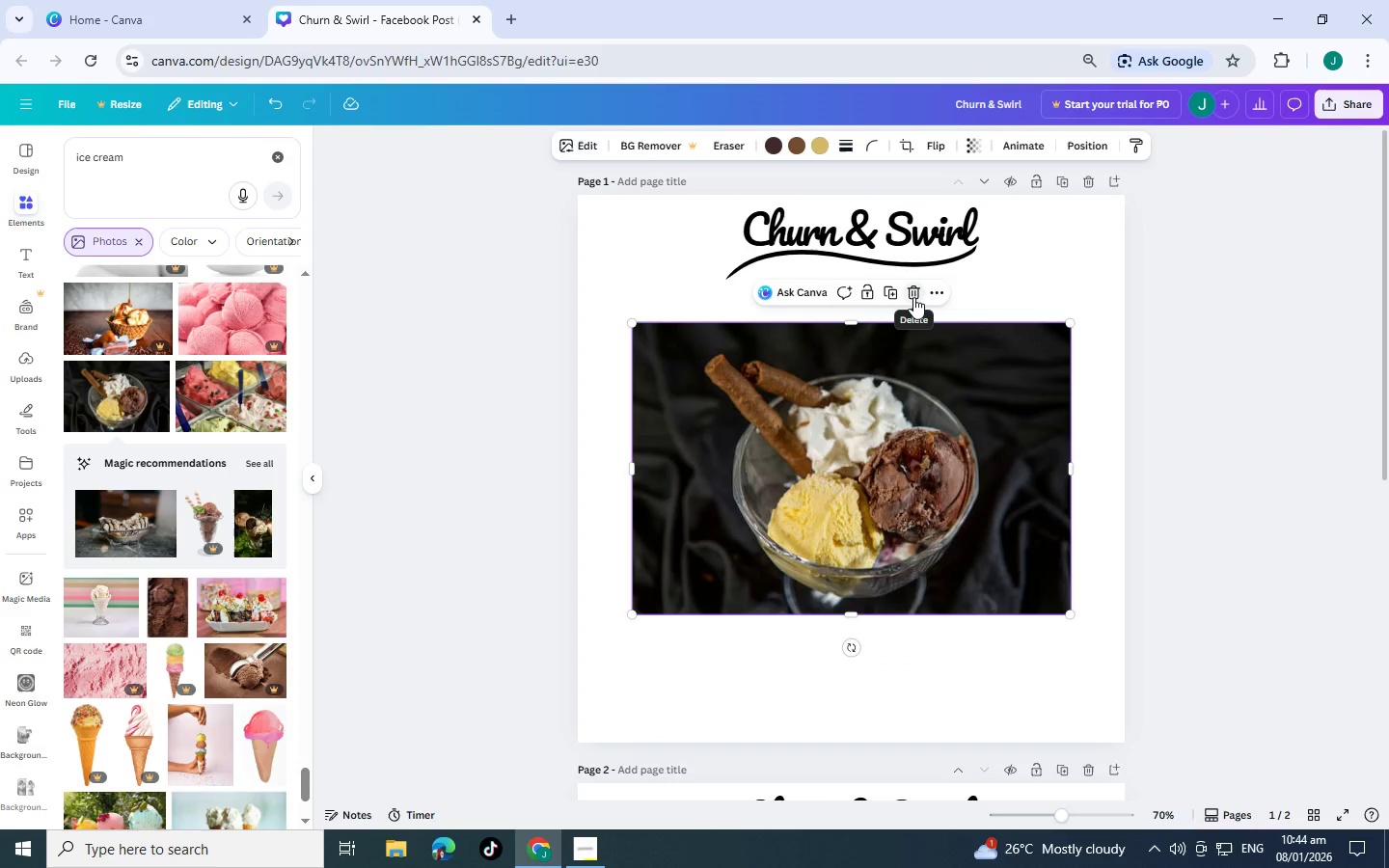 
left_click([913, 297])
 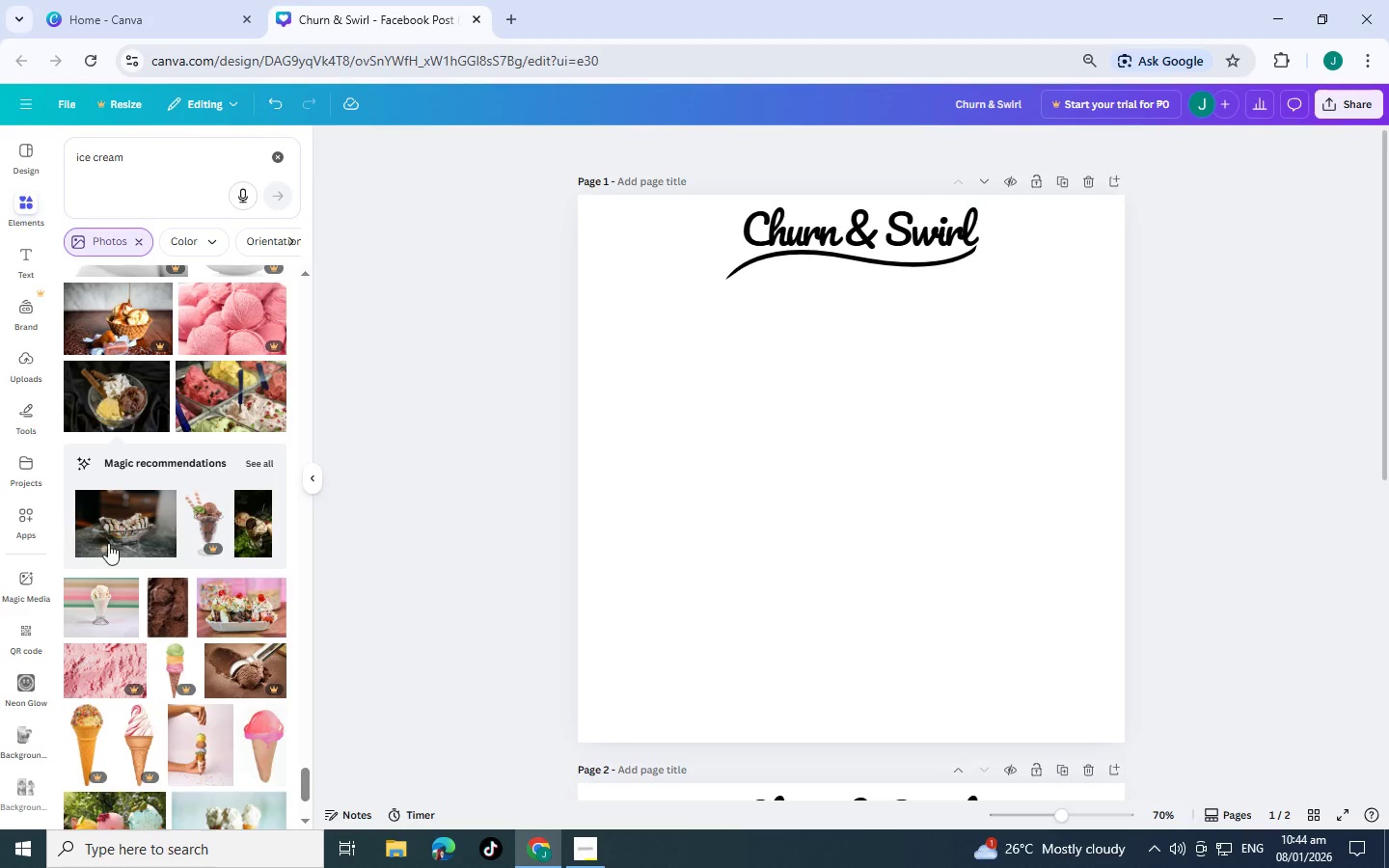 
scroll: coordinate [147, 537], scroll_direction: down, amount: 9.0
 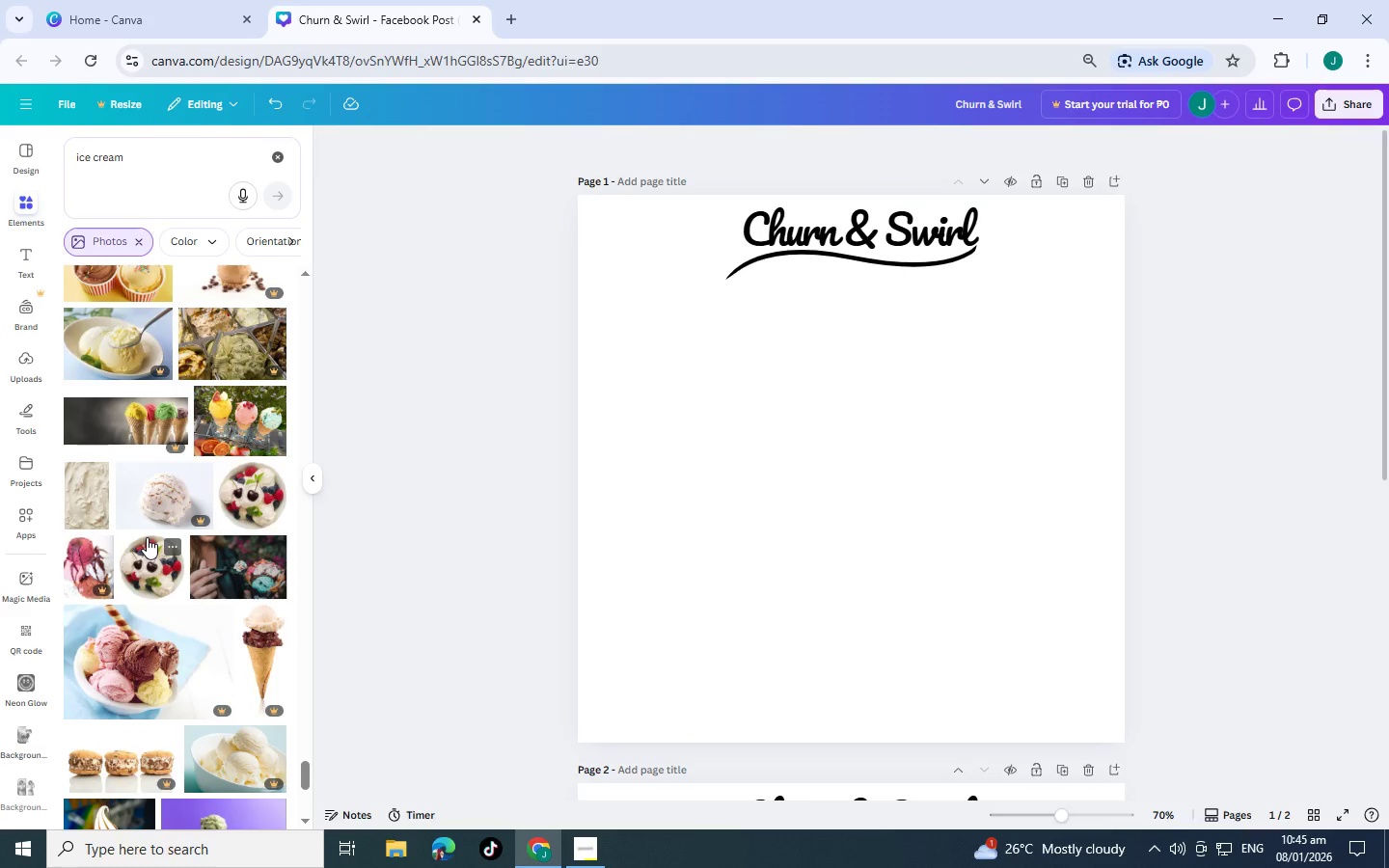 
scroll: coordinate [183, 388], scroll_direction: down, amount: 10.0
 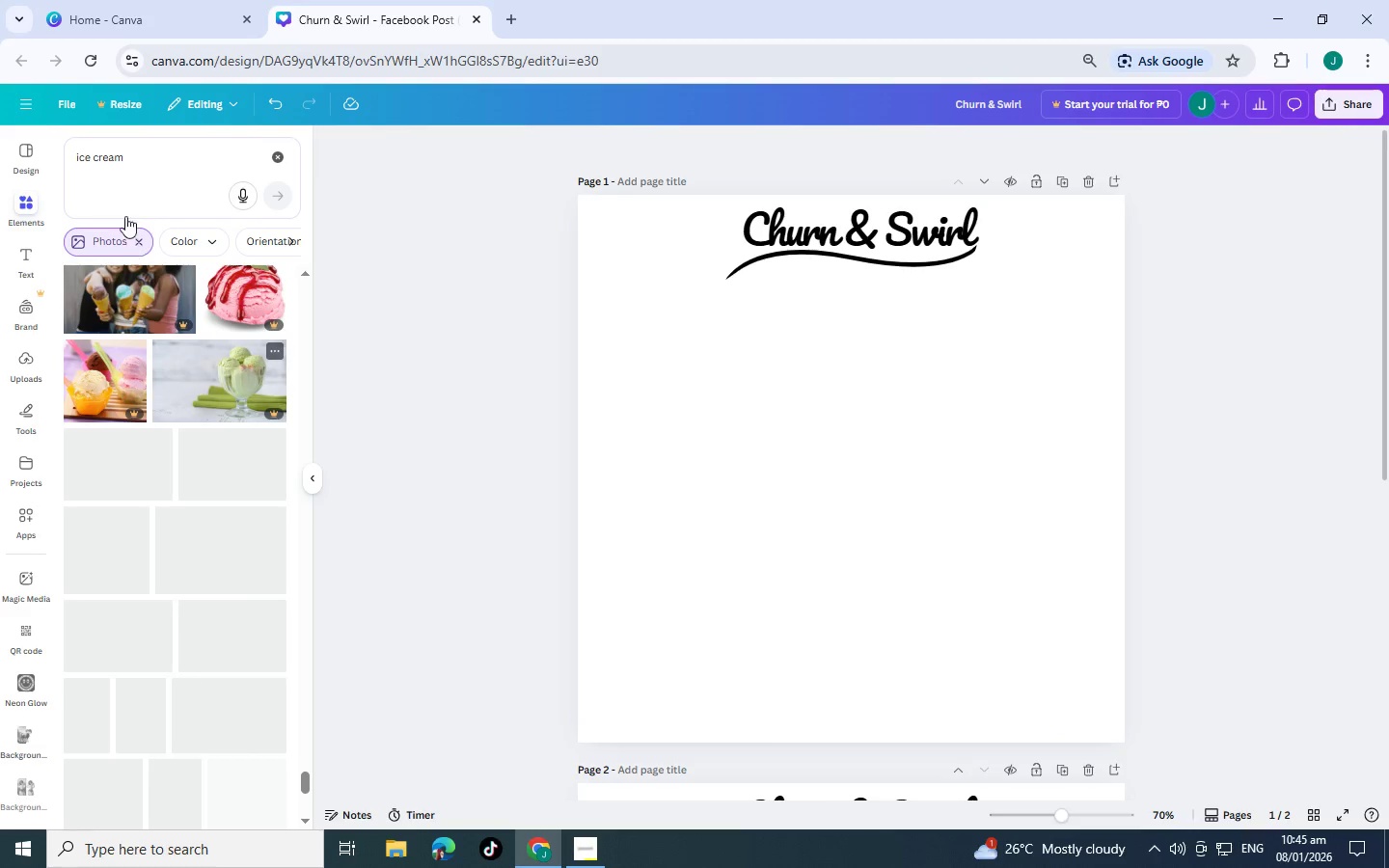 
left_click([143, 242])
 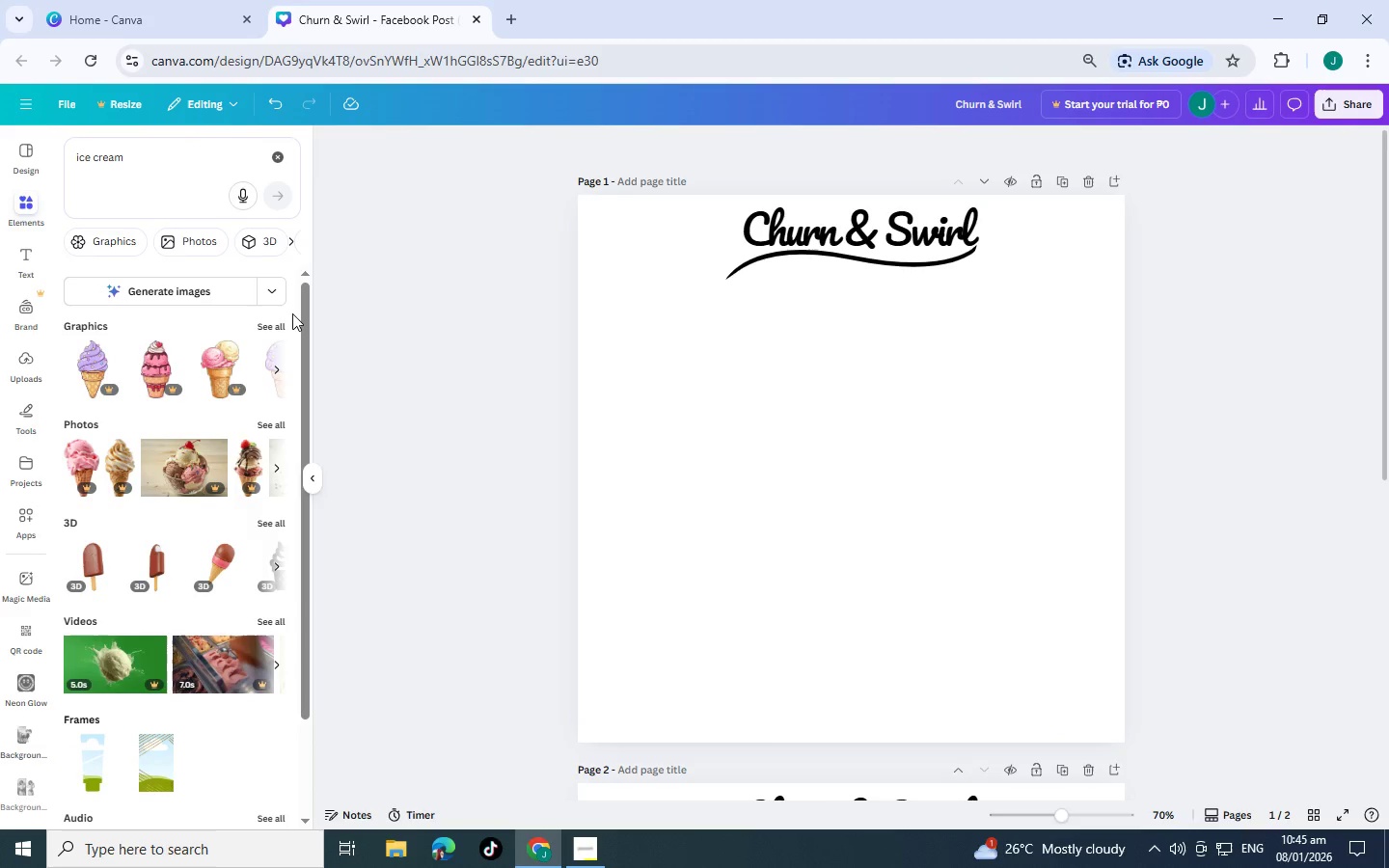 
left_click([275, 319])
 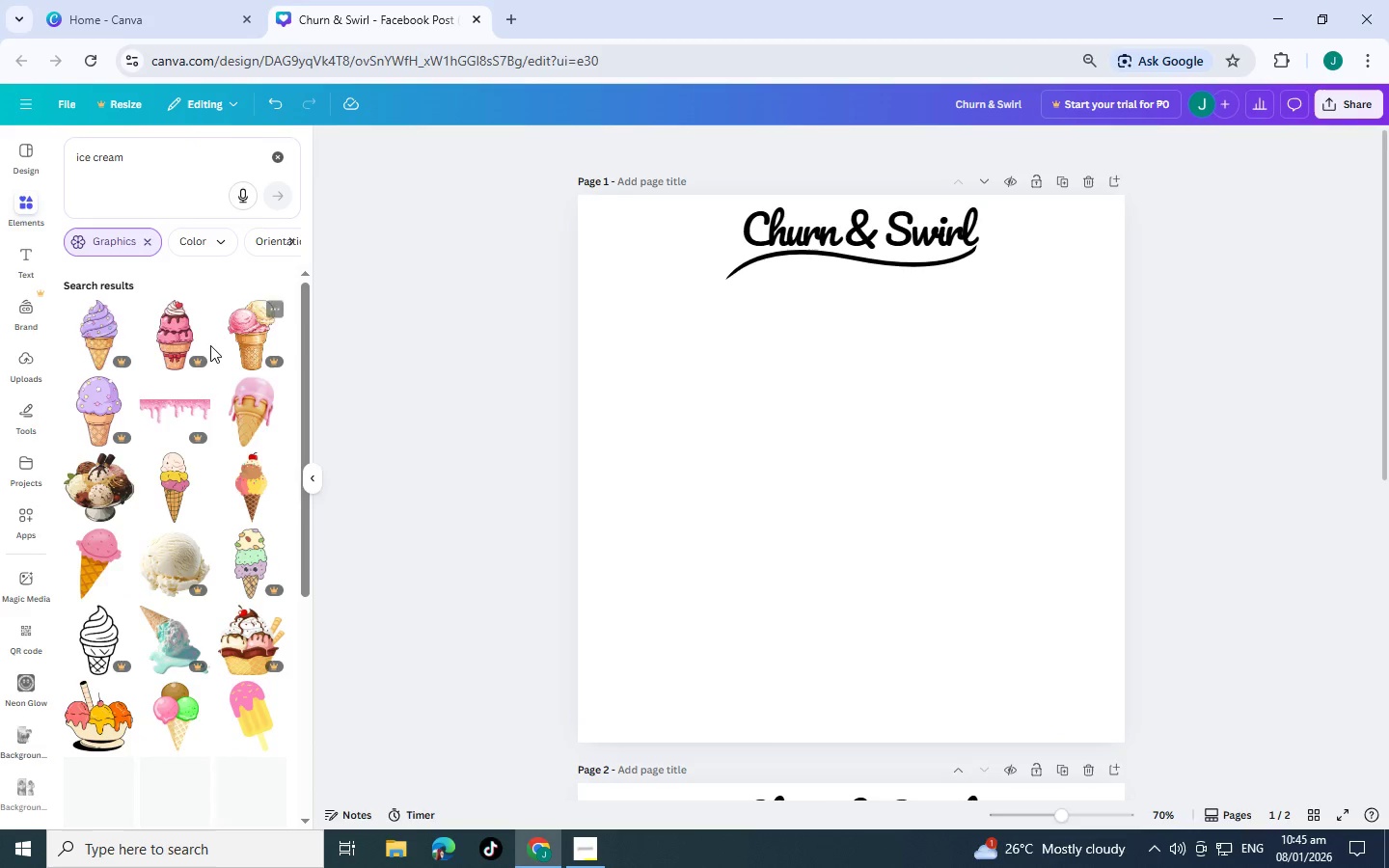 
scroll: coordinate [217, 481], scroll_direction: down, amount: 9.0
 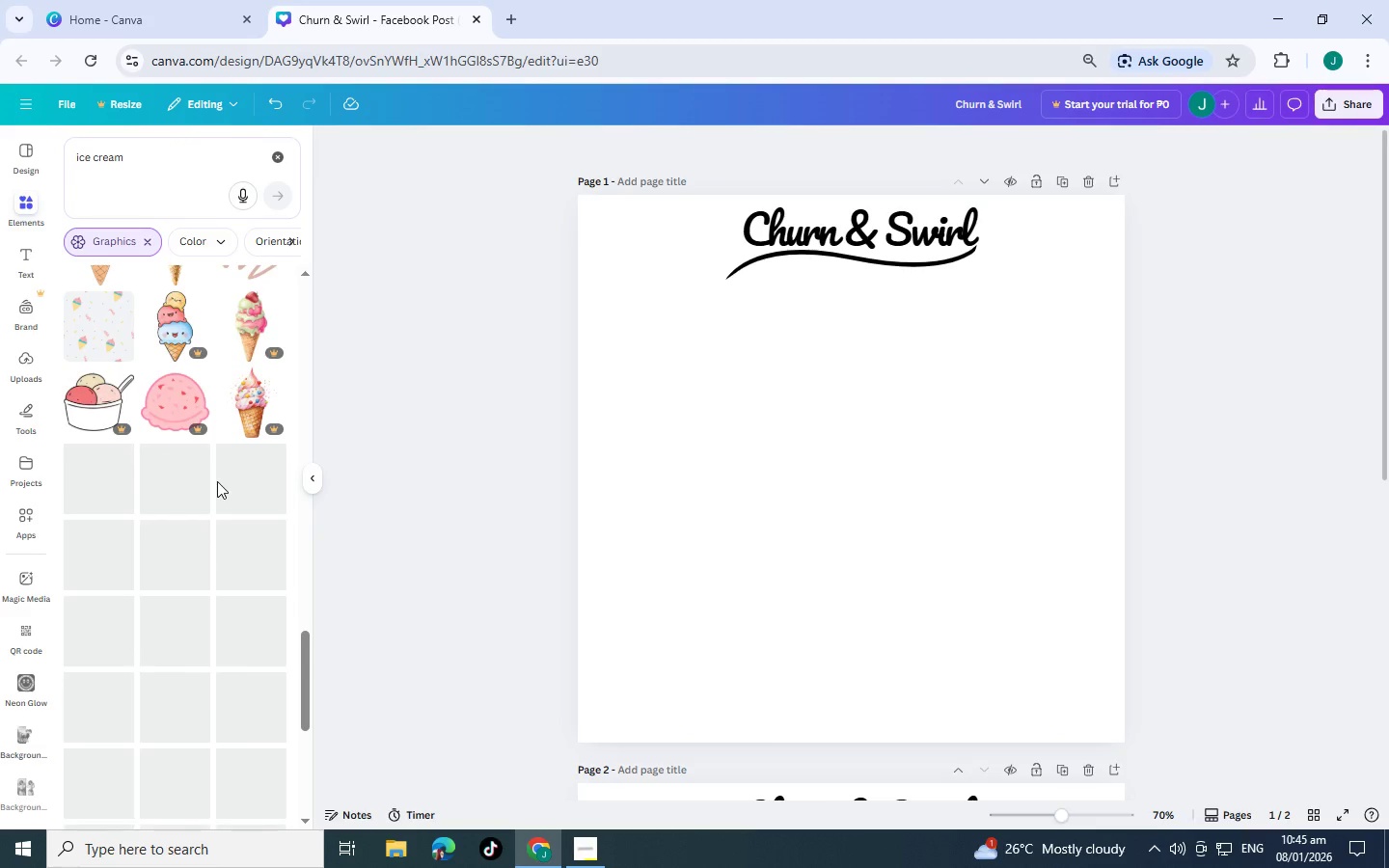 
scroll: coordinate [217, 481], scroll_direction: up, amount: 4.0
 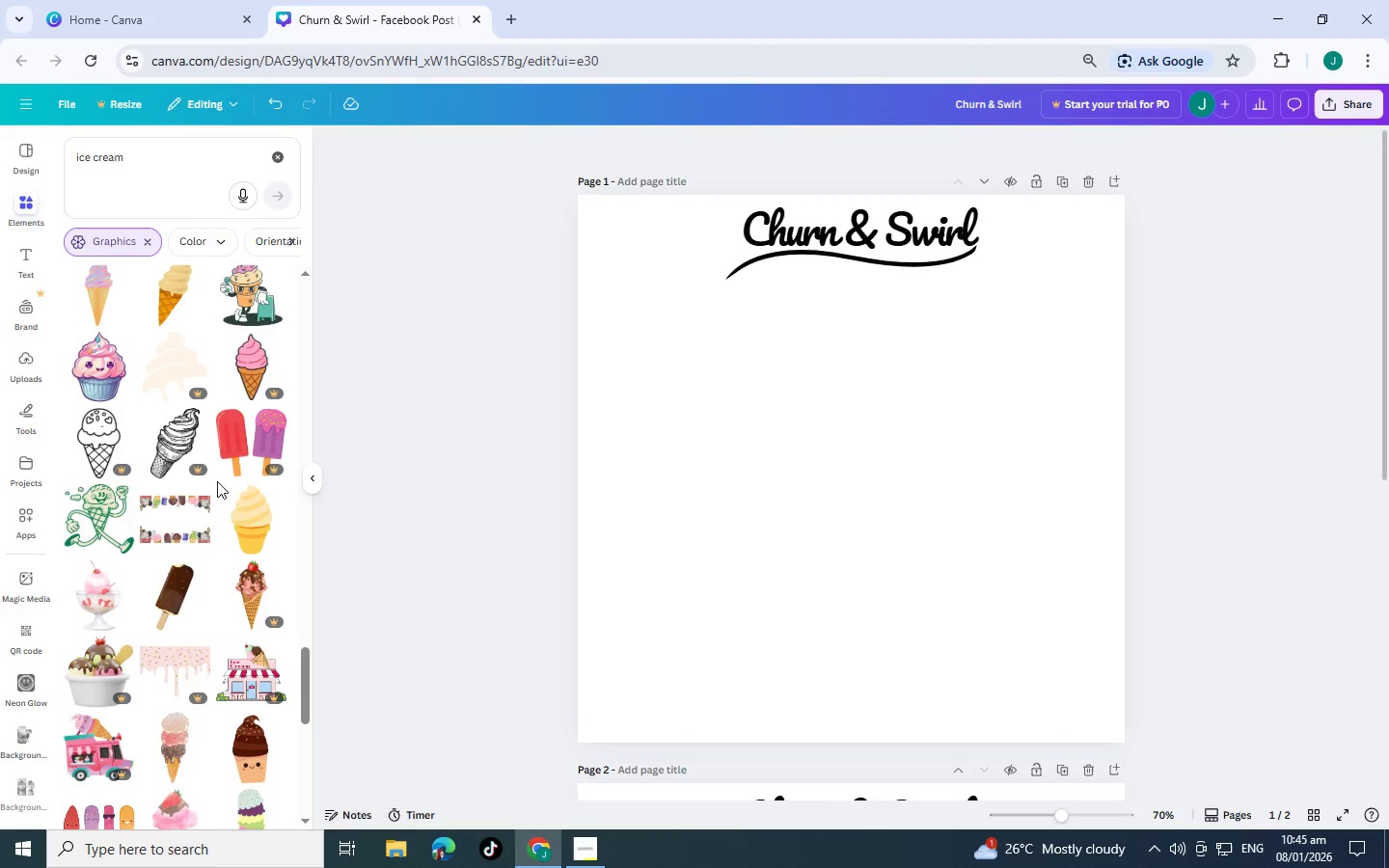 
scroll: coordinate [123, 464], scroll_direction: down, amount: 10.0
 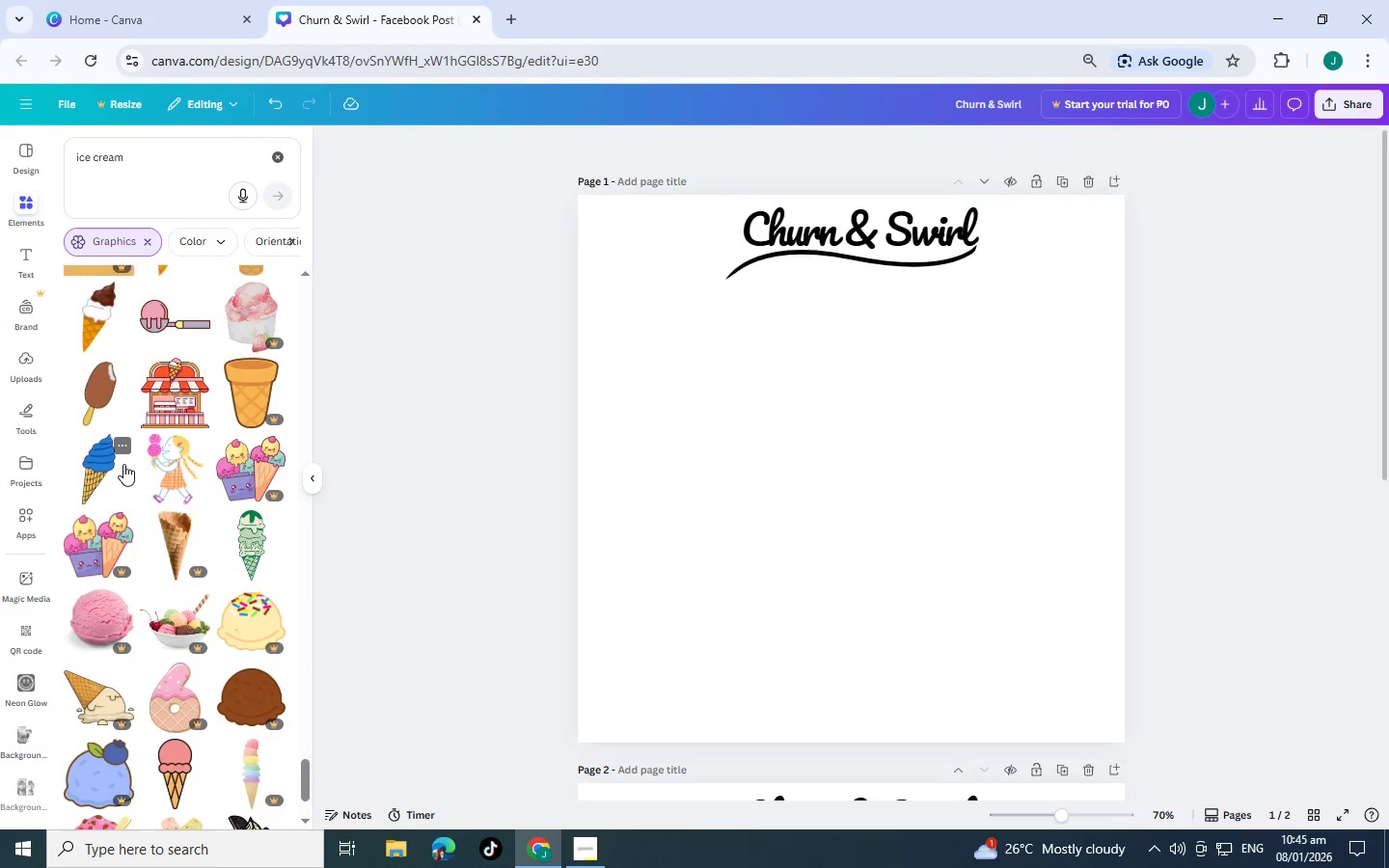 
scroll: coordinate [121, 464], scroll_direction: down, amount: 4.0
 